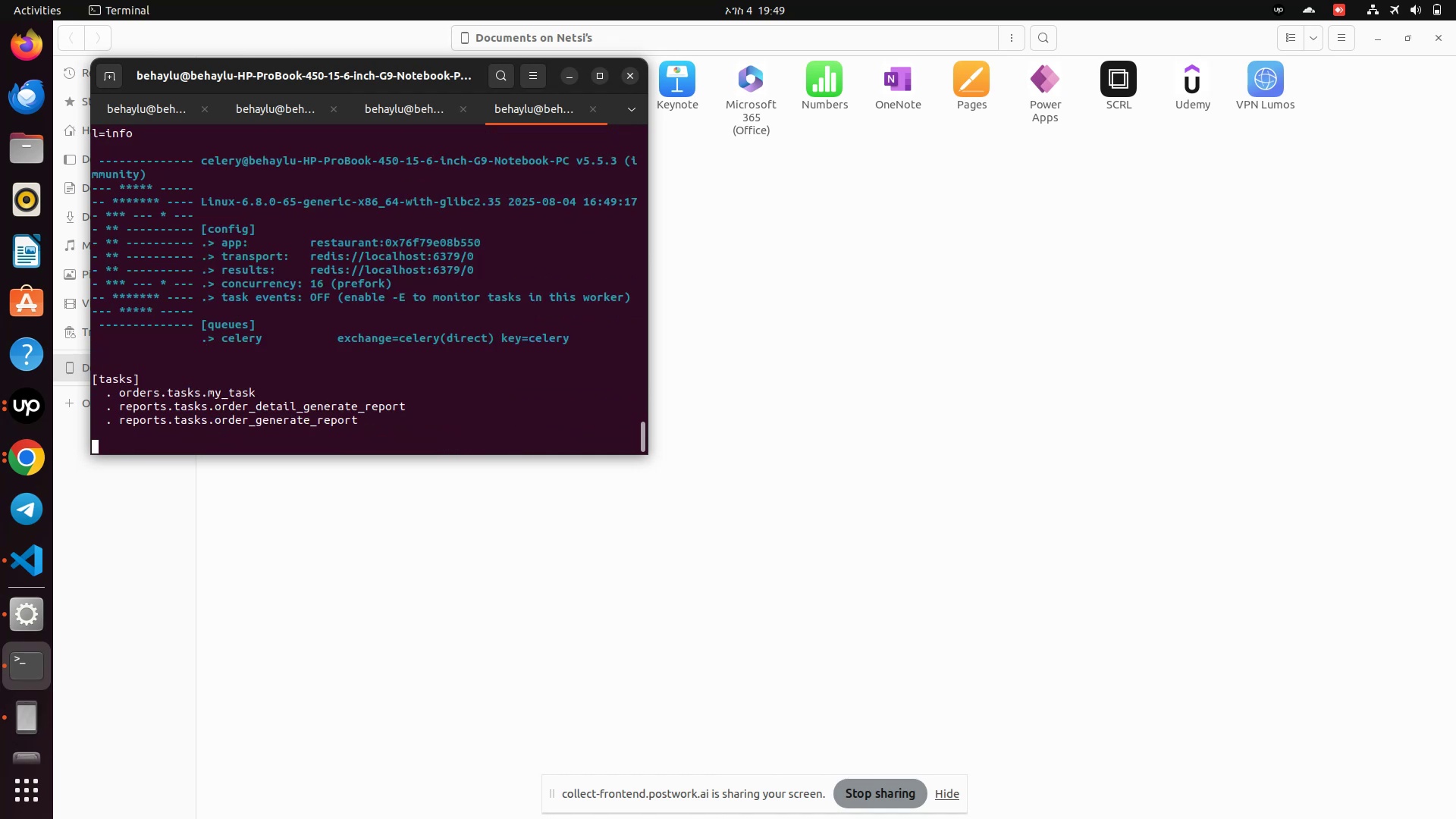 
left_click([26, 472])
 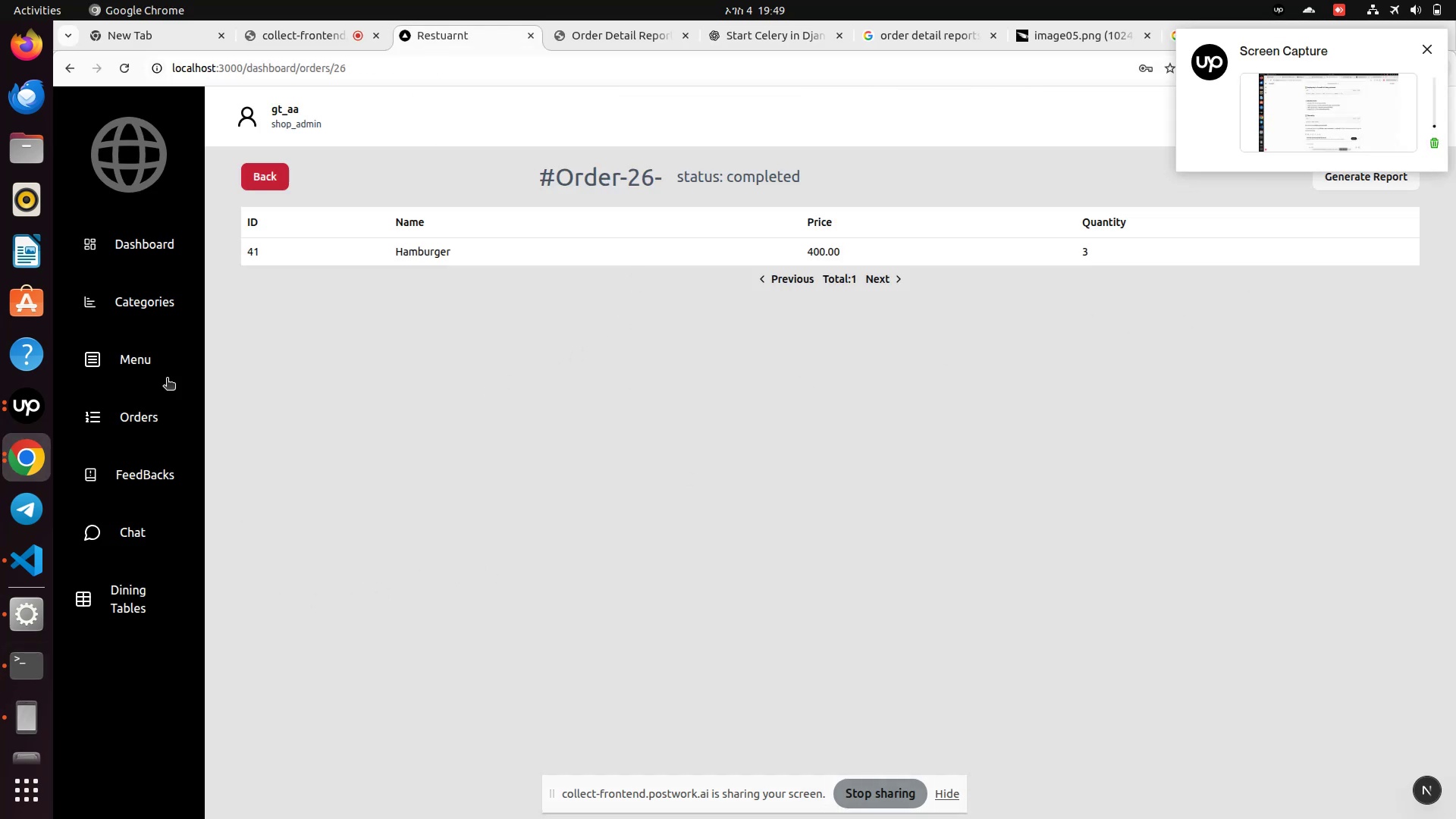 
wait(6.06)
 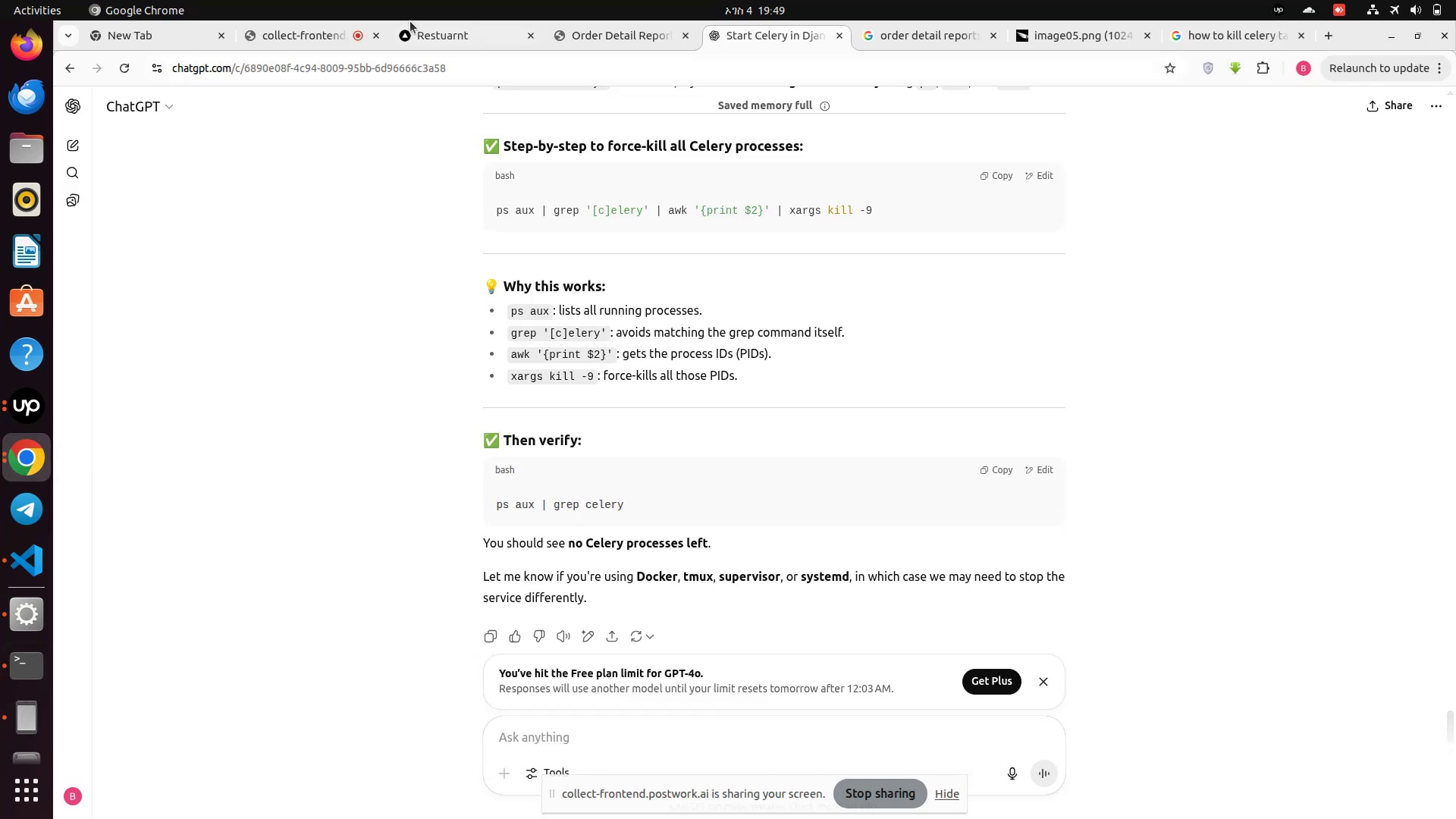 
left_click([133, 64])
 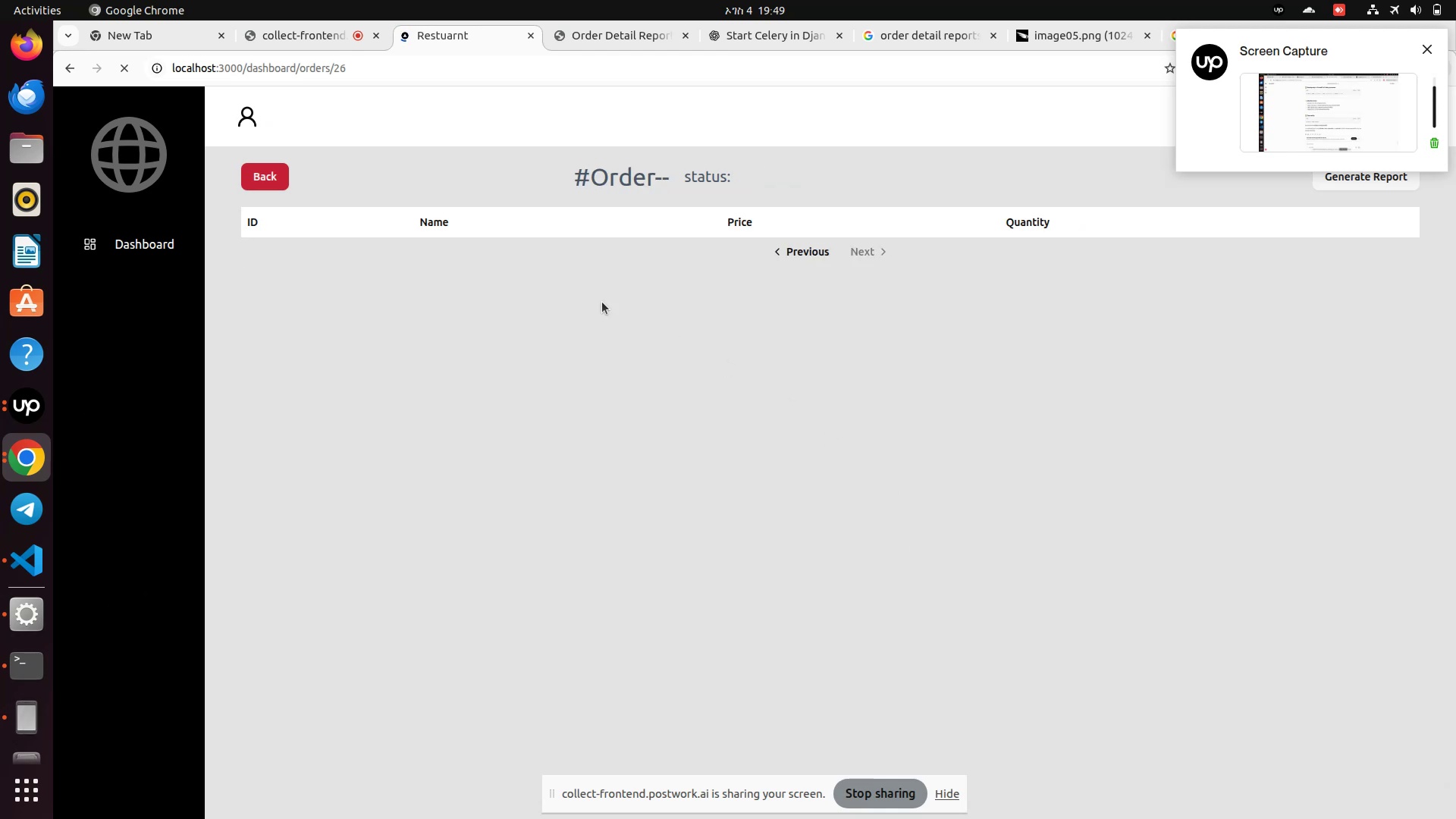 
wait(8.81)
 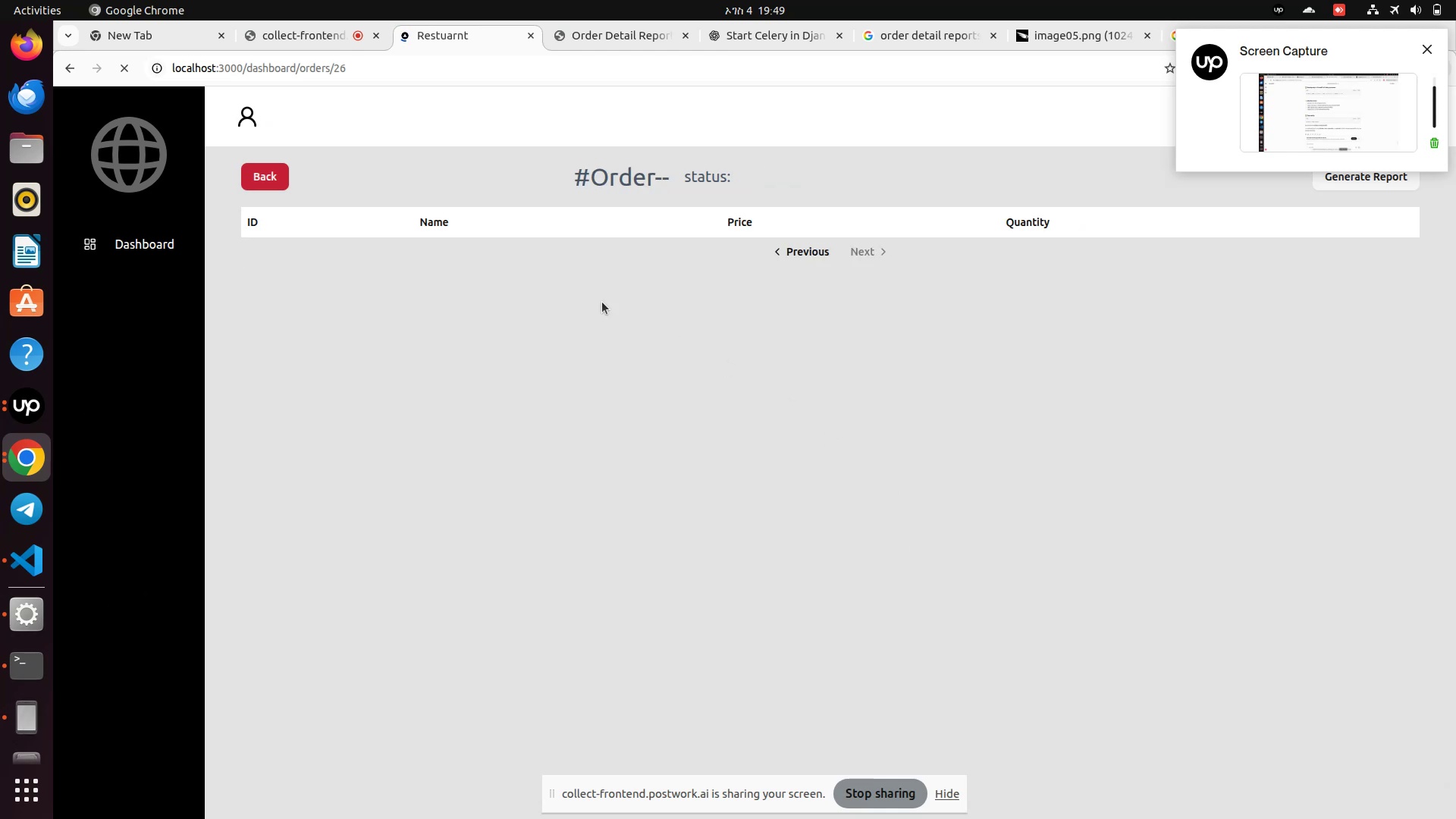 
left_click([125, 426])
 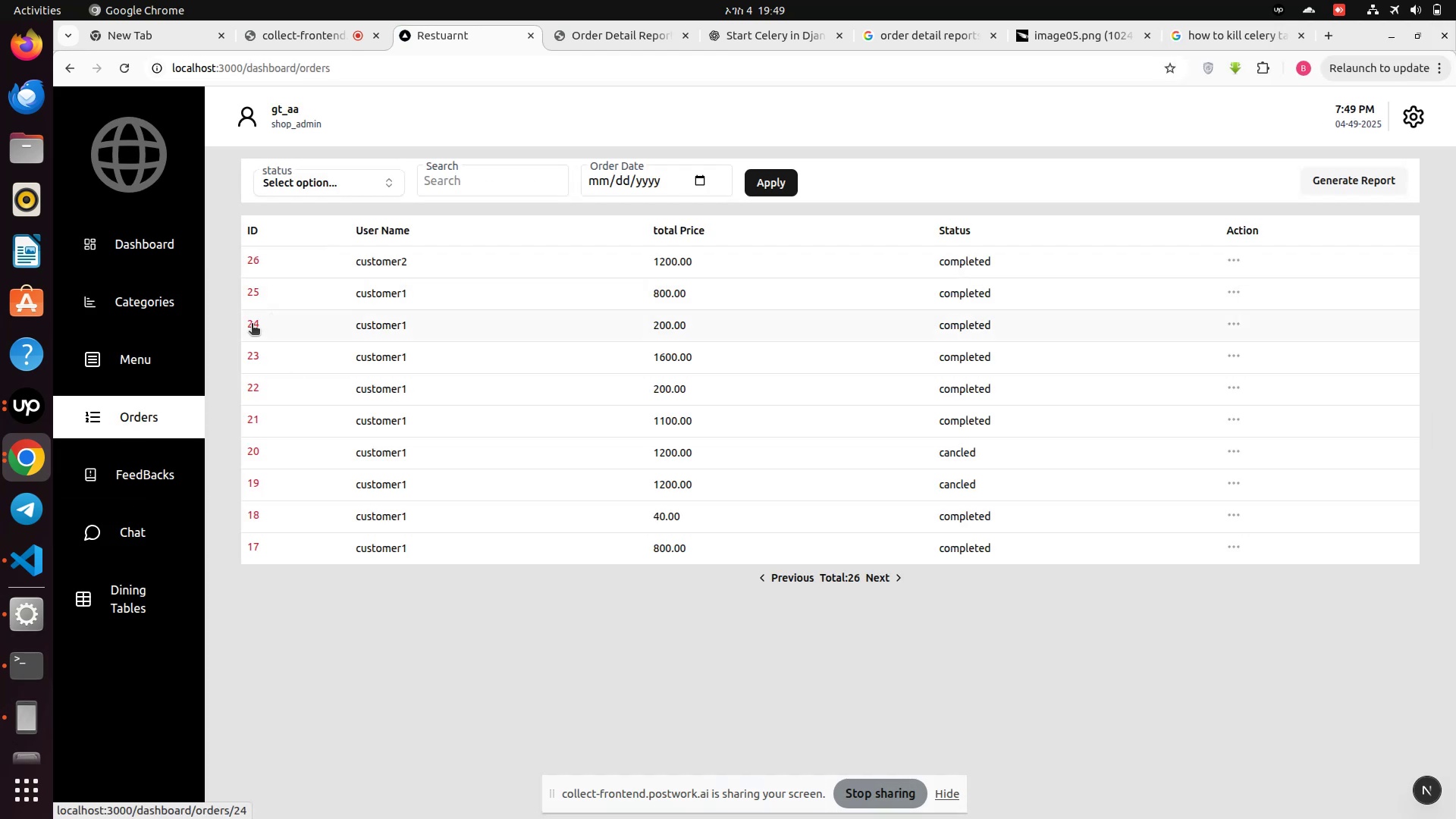 
left_click([252, 325])
 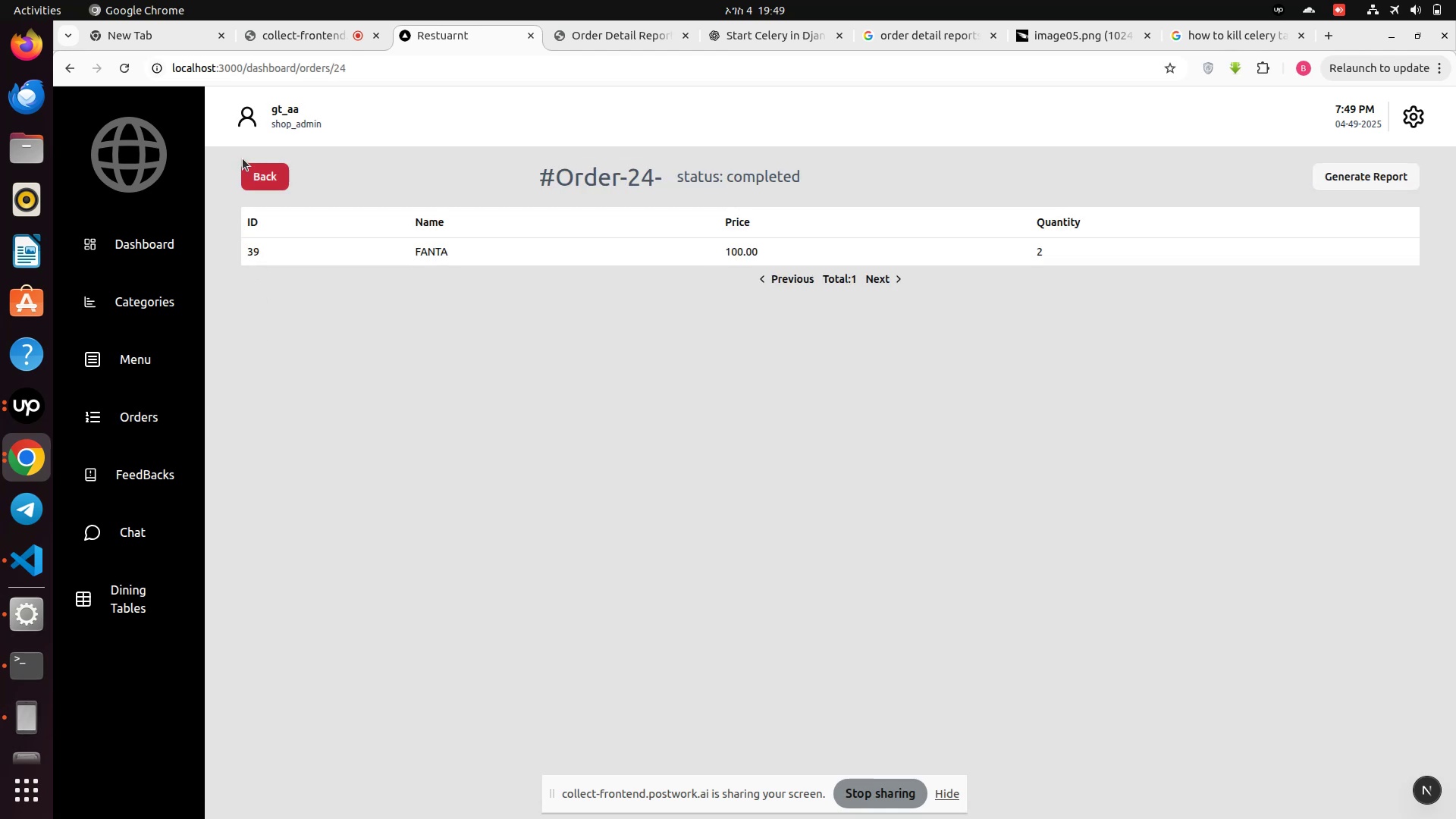 
left_click([246, 177])
 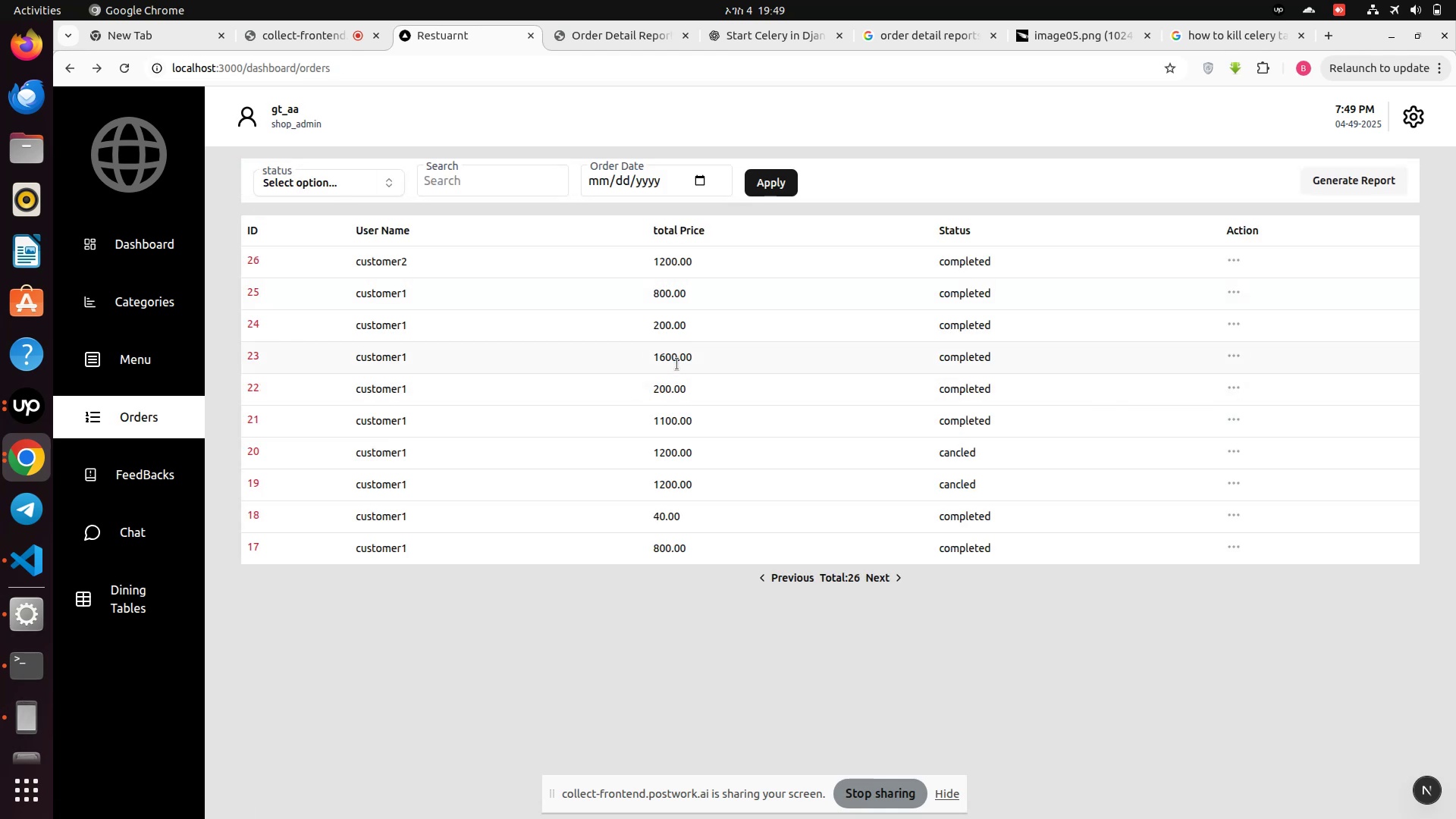 
wait(5.08)
 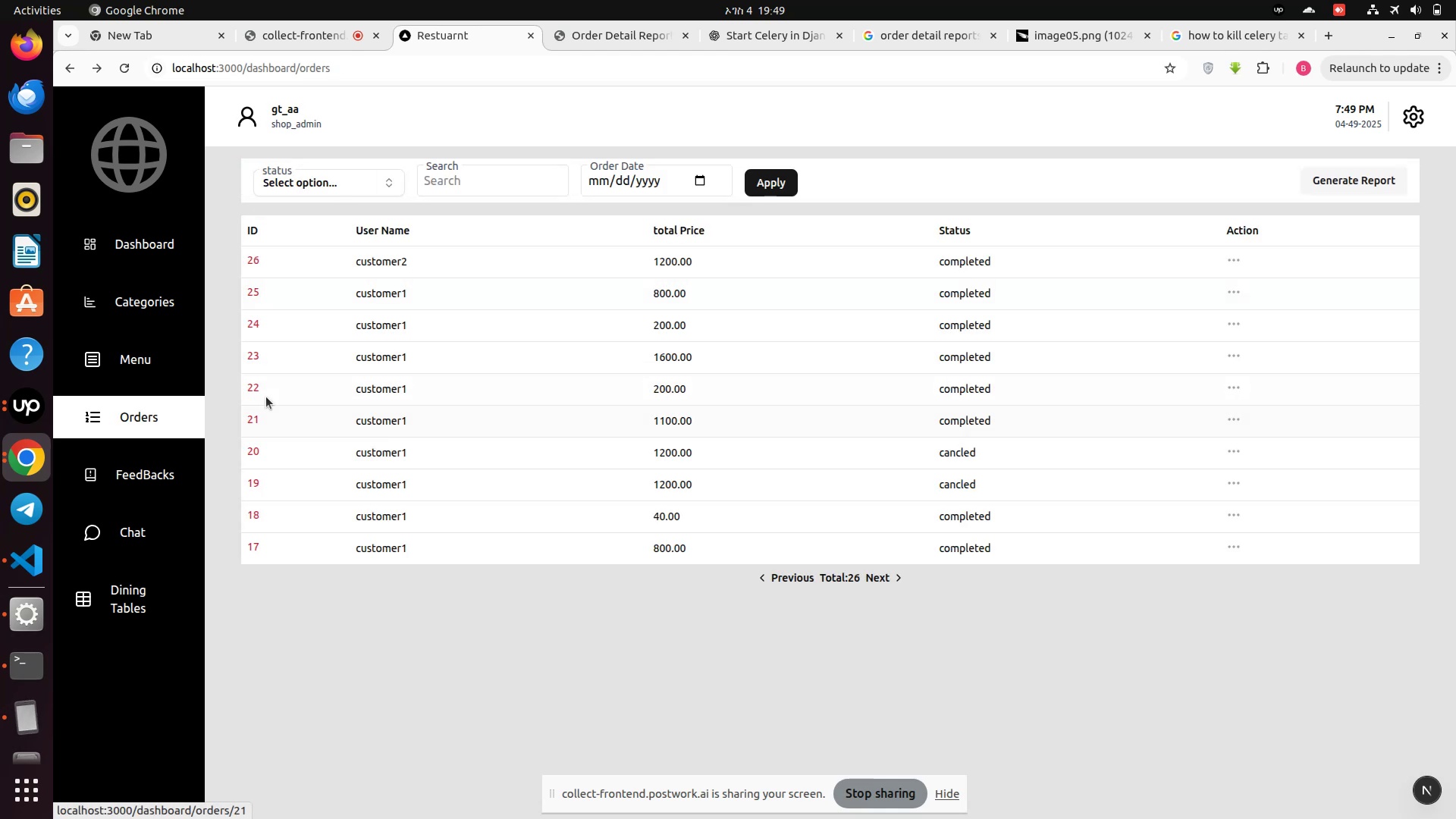 
left_click([659, 354])
 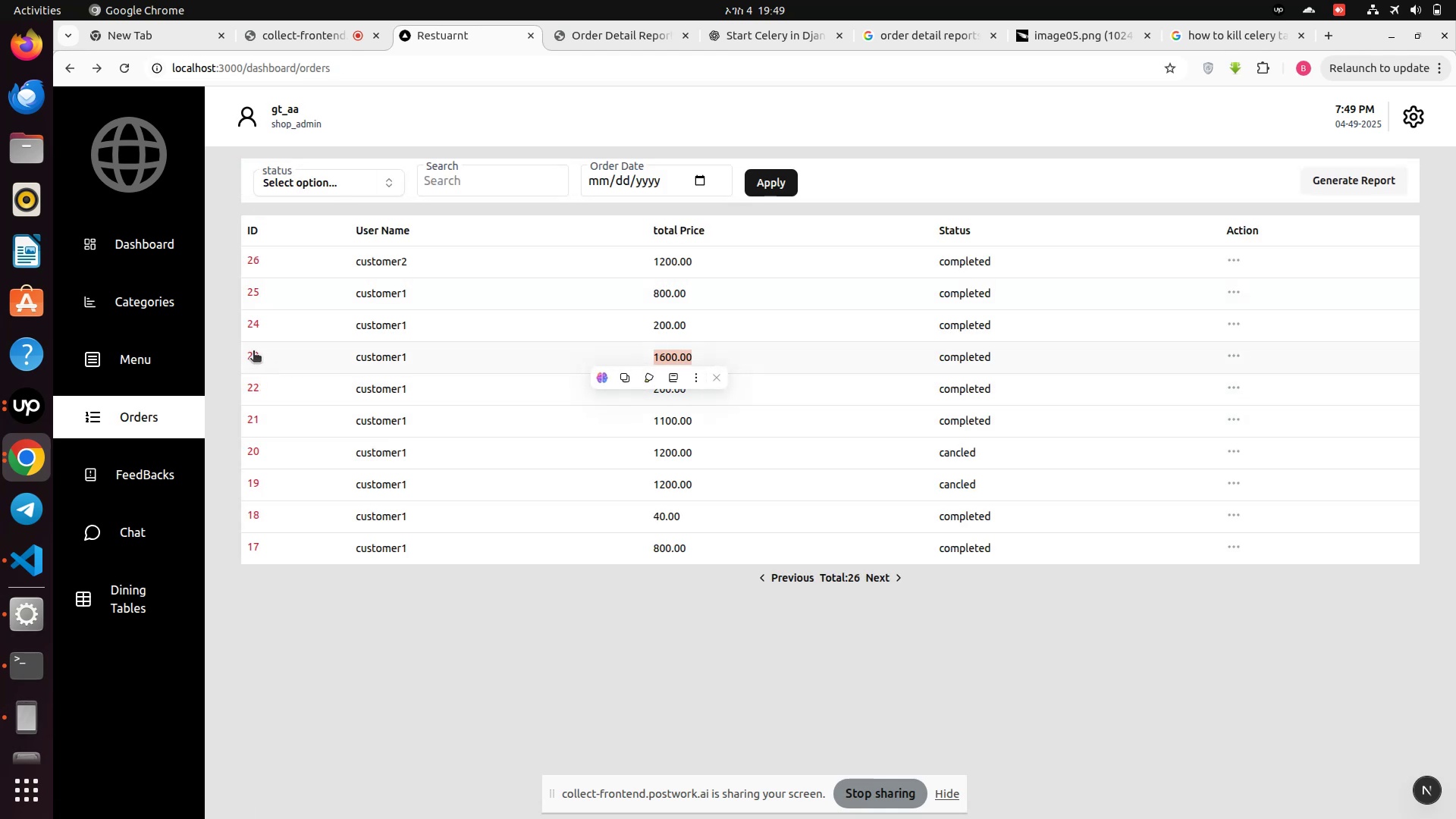 
left_click([253, 352])
 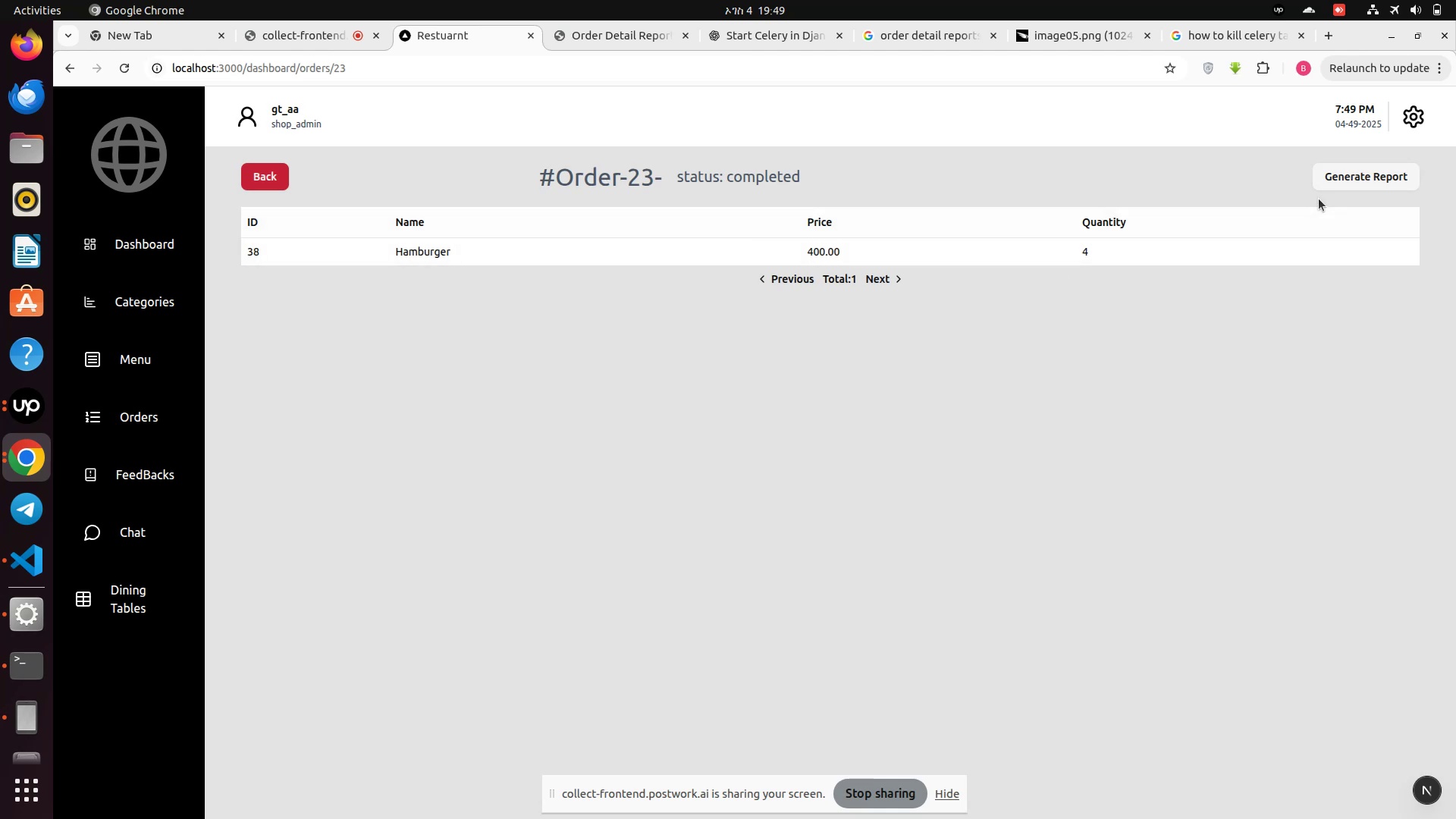 
left_click([1346, 170])
 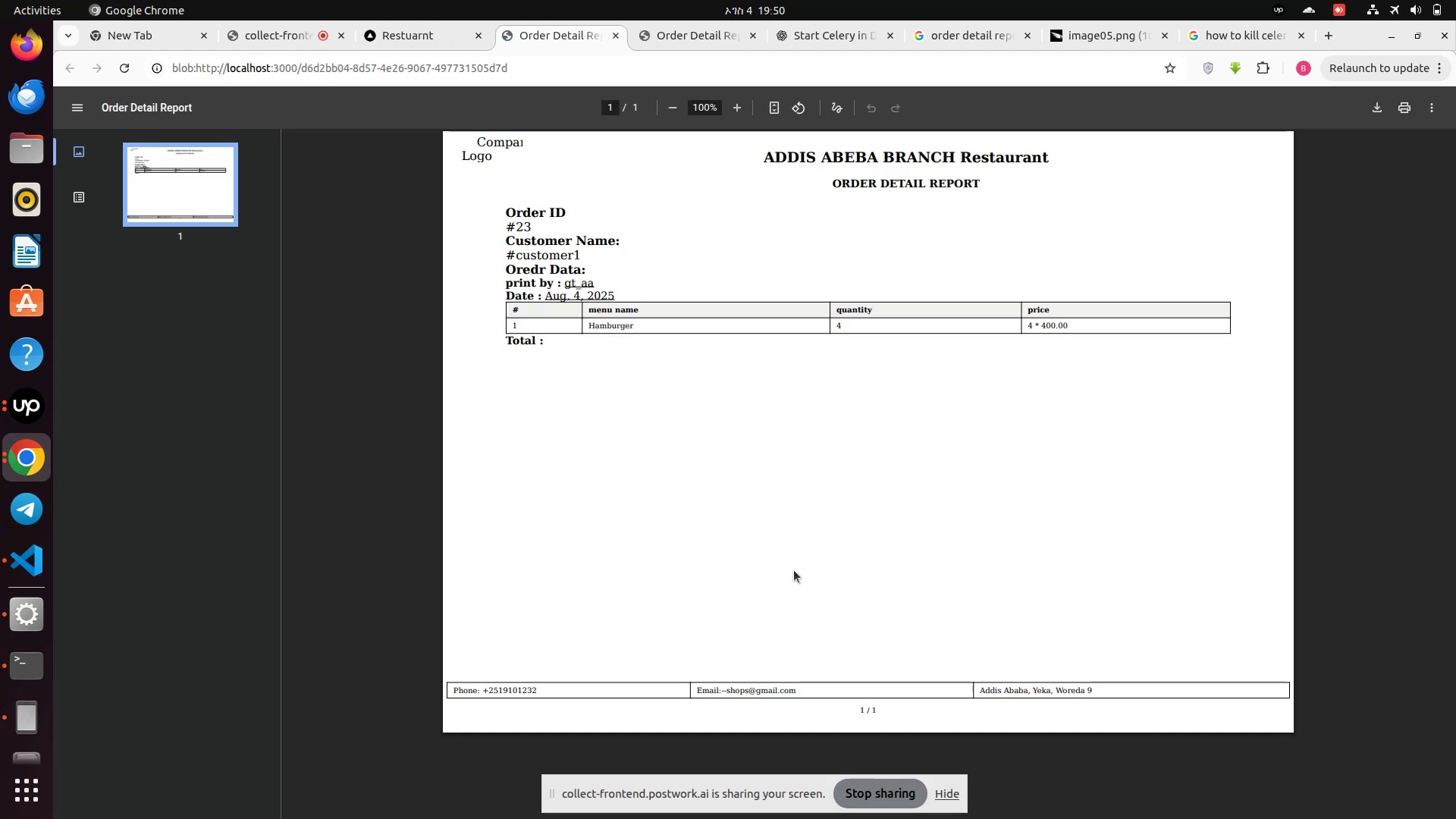 
wait(12.97)
 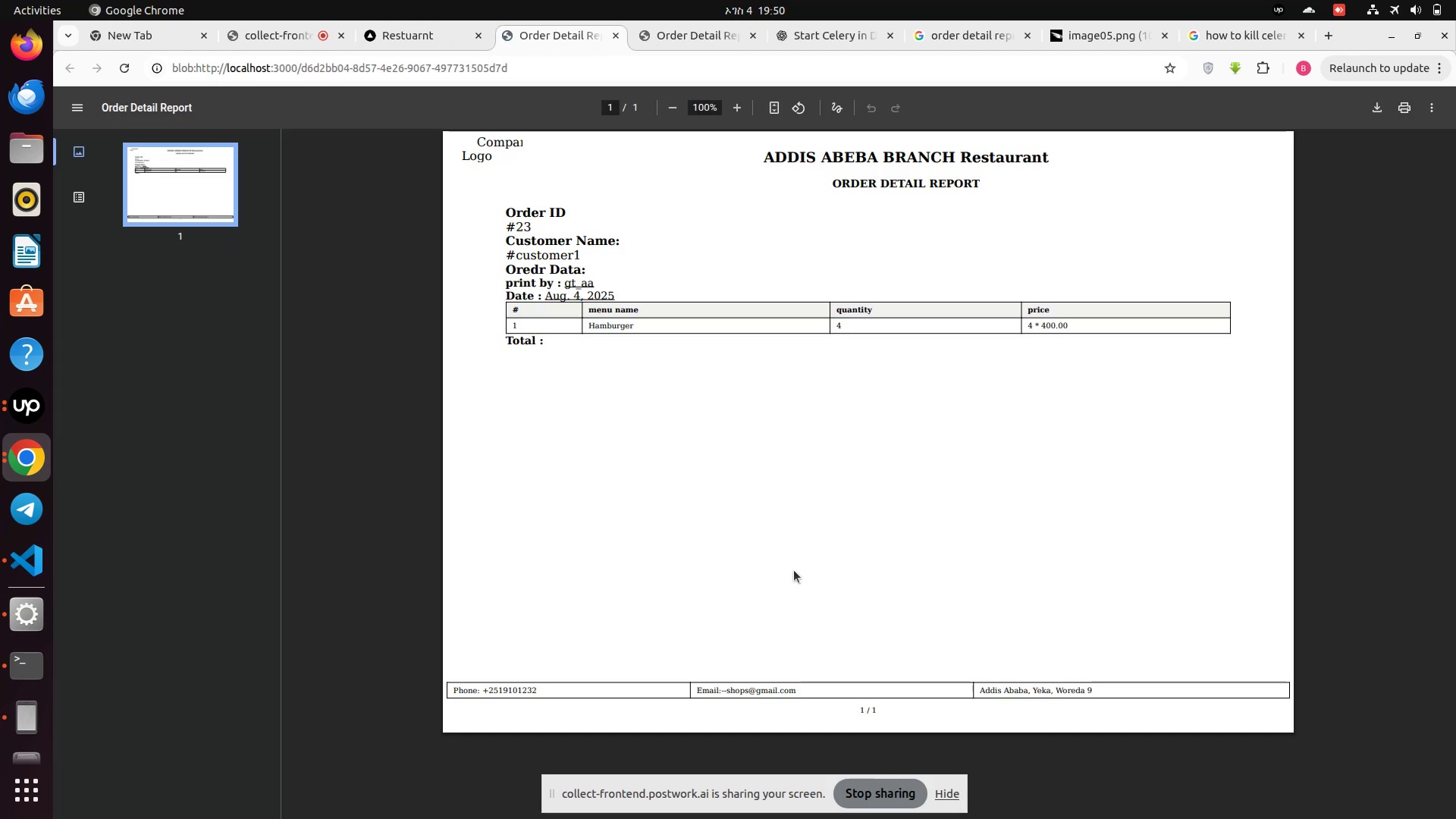 
left_click([25, 571])
 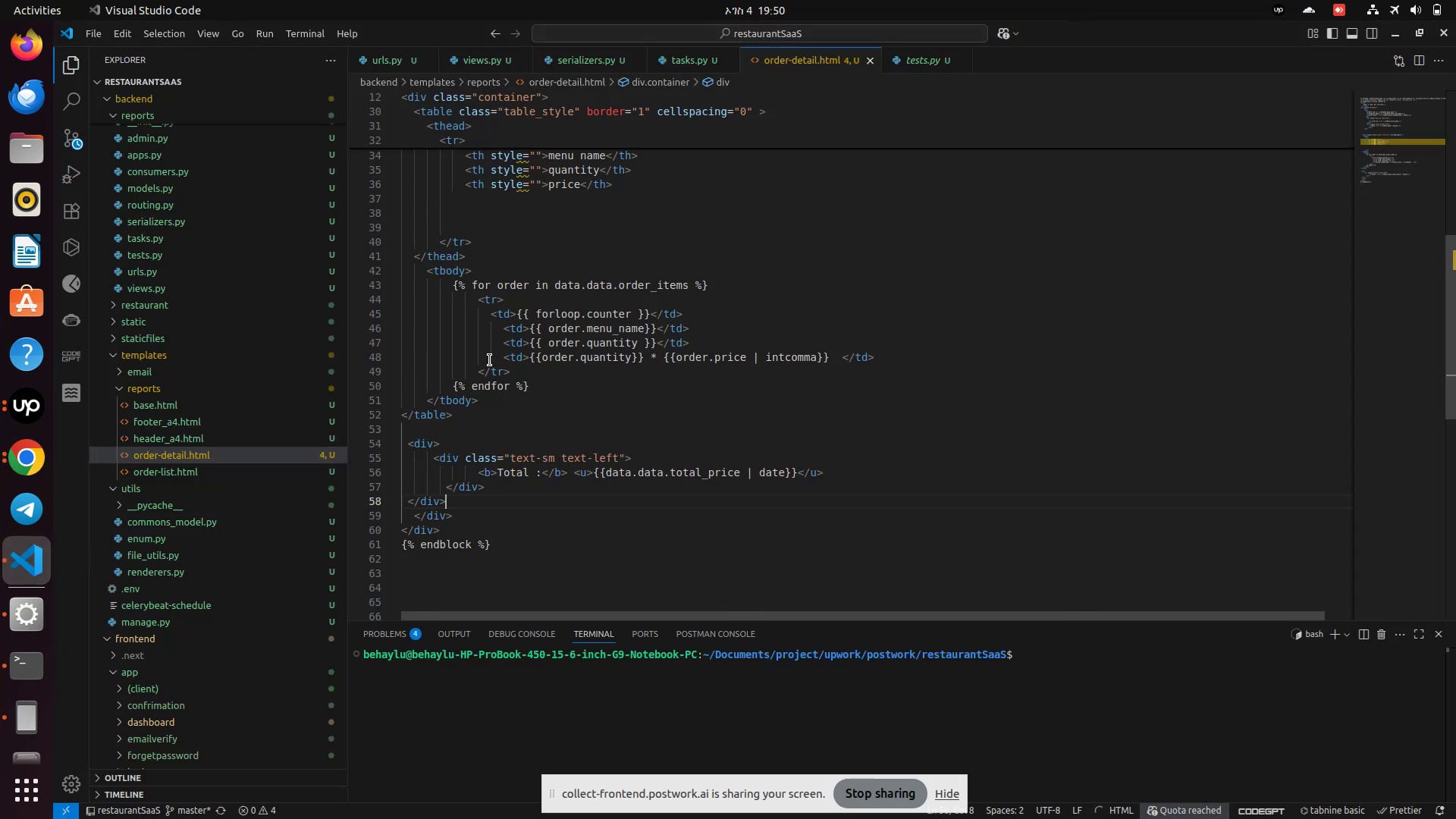 
scroll: coordinate [490, 360], scroll_direction: up, amount: 11.0
 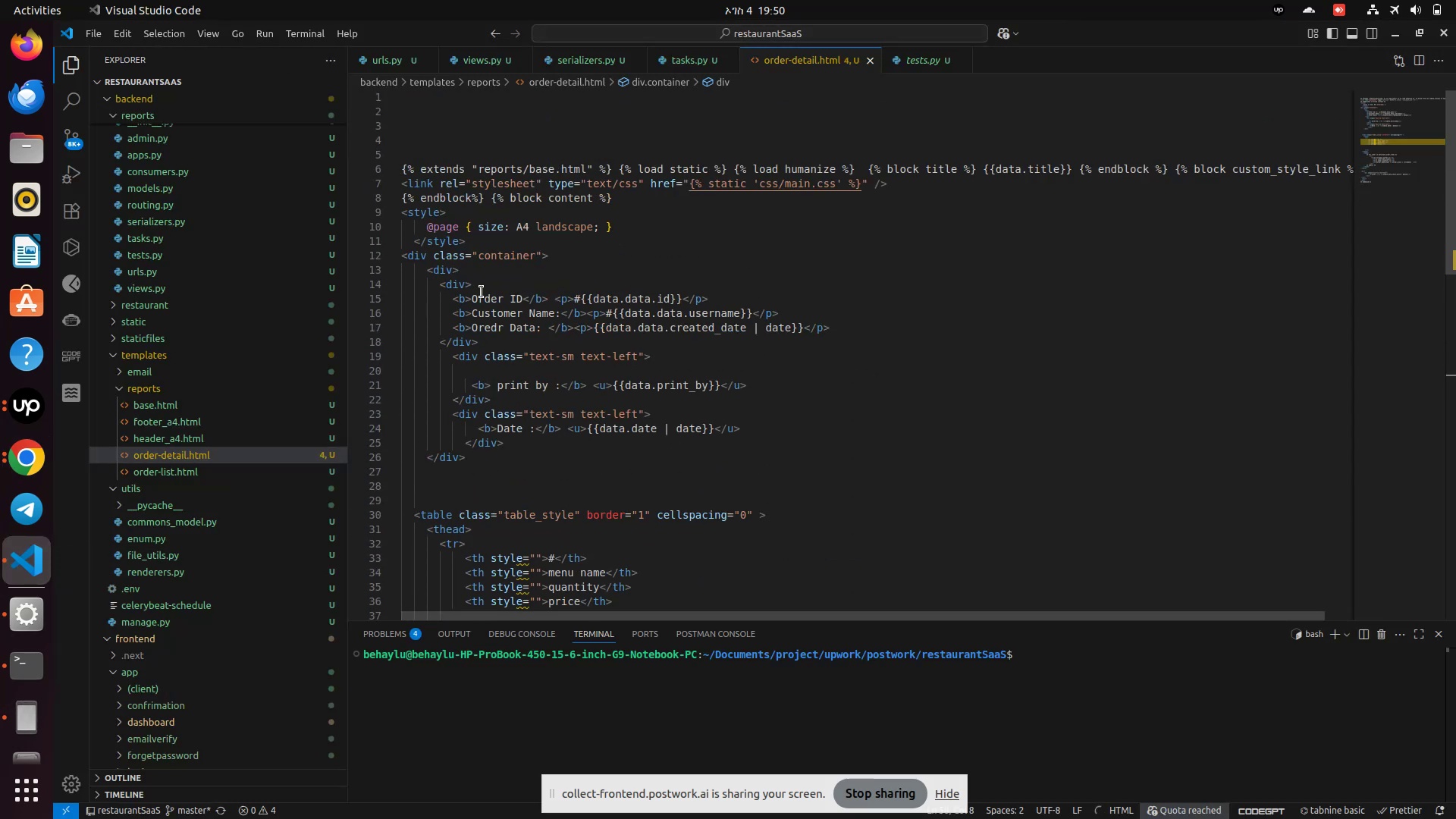 
mouse_move([494, 301])
 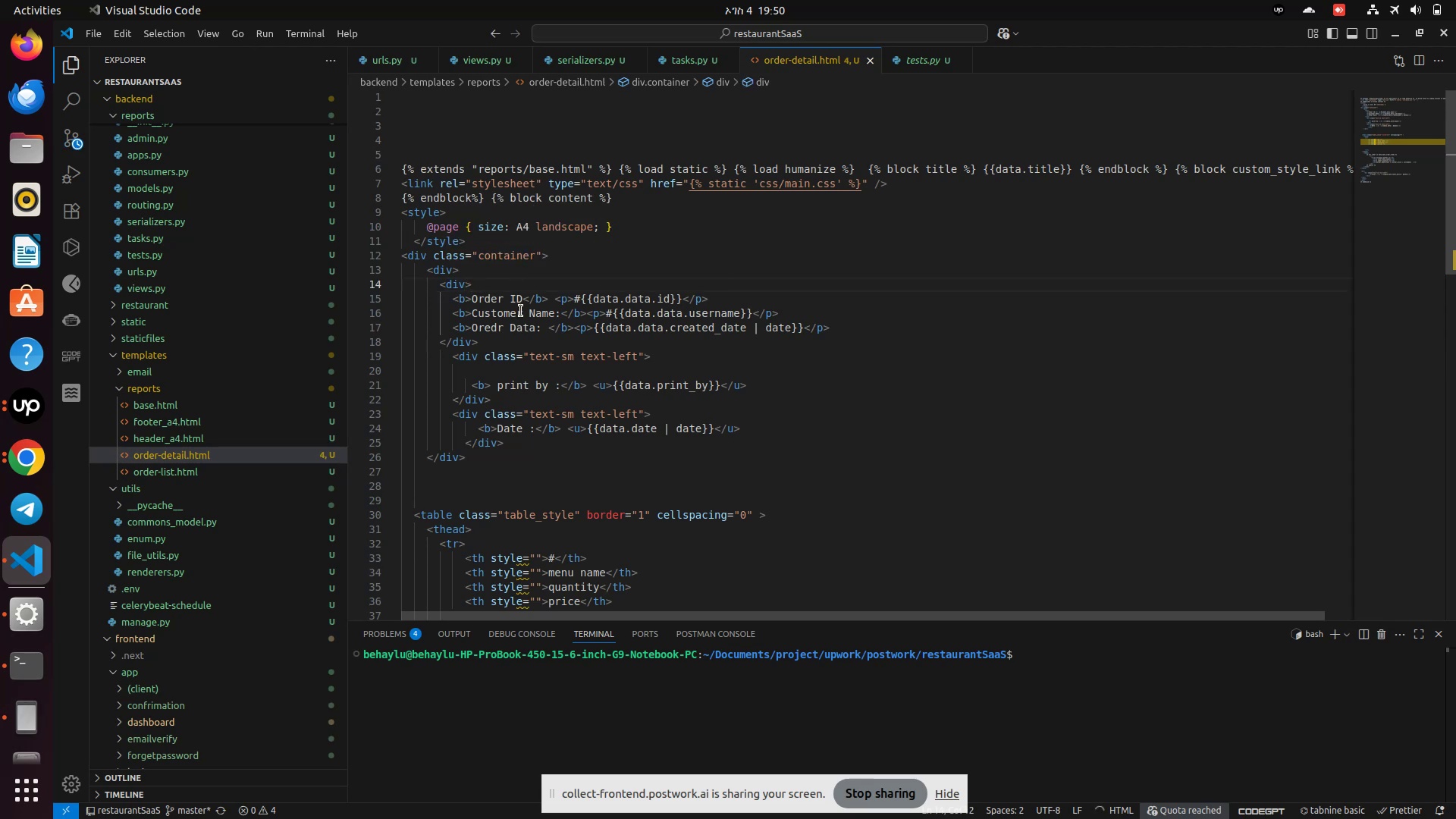 
key(Enter)
 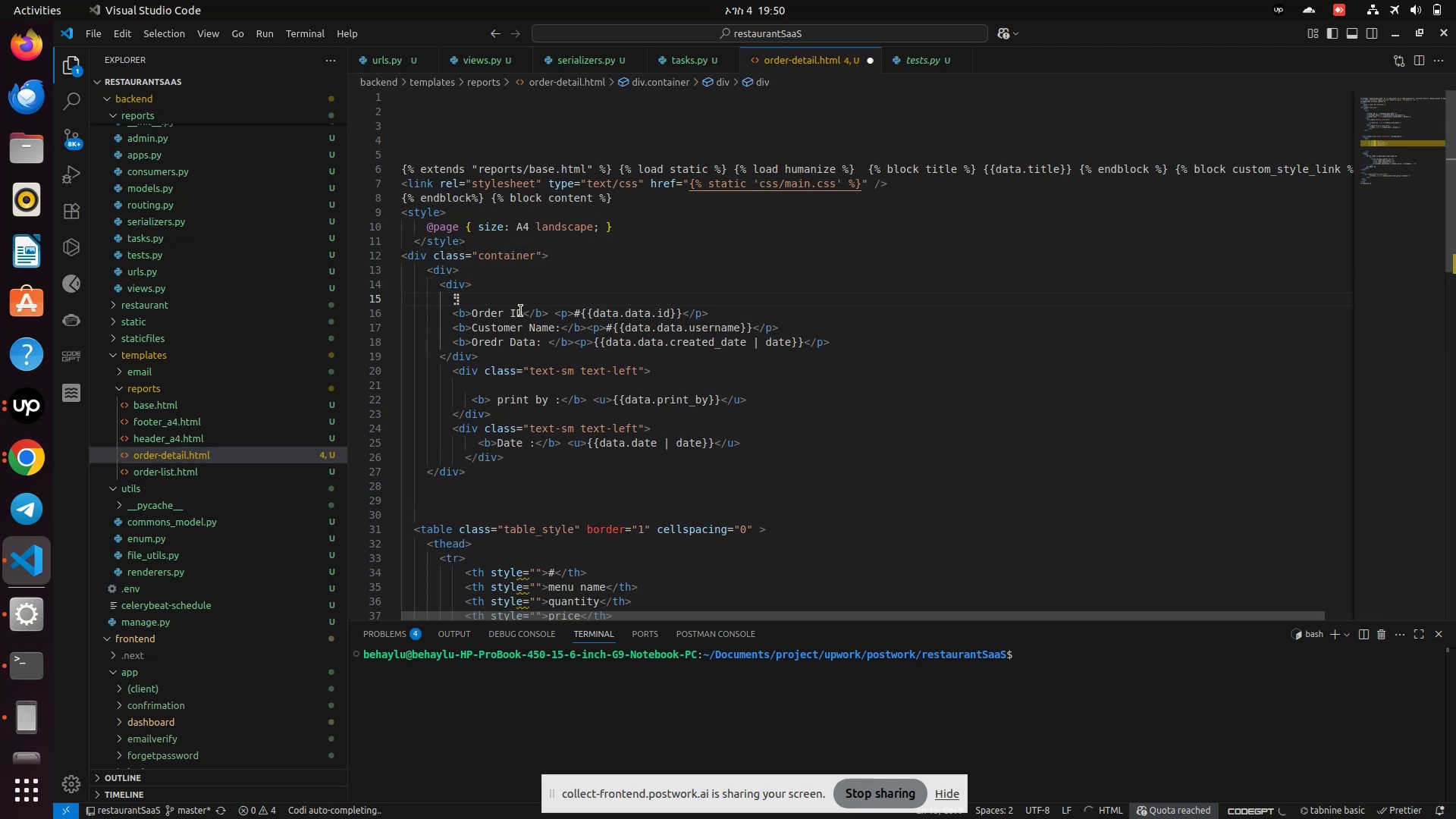 
type(div)
 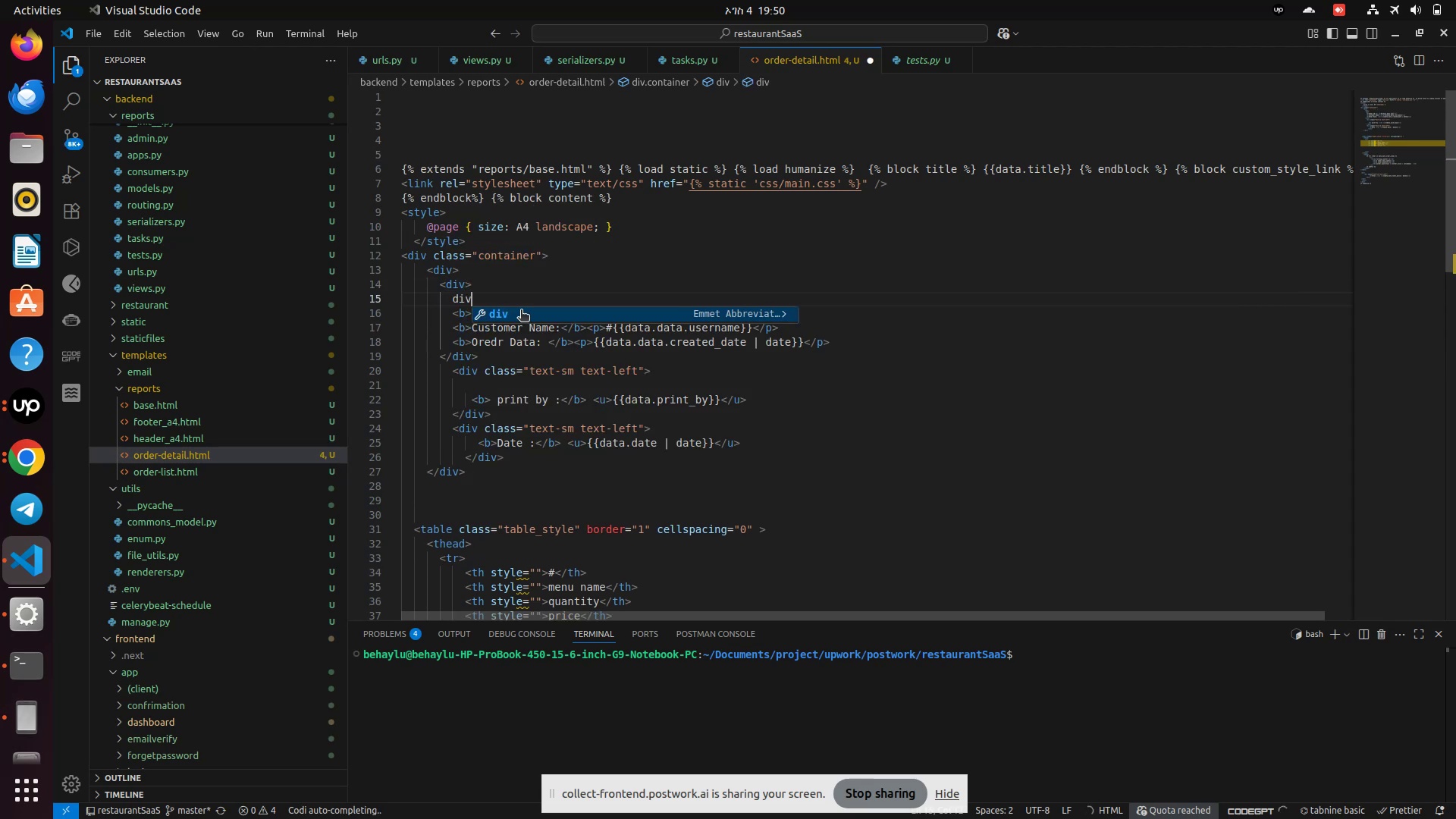 
key(Enter)
 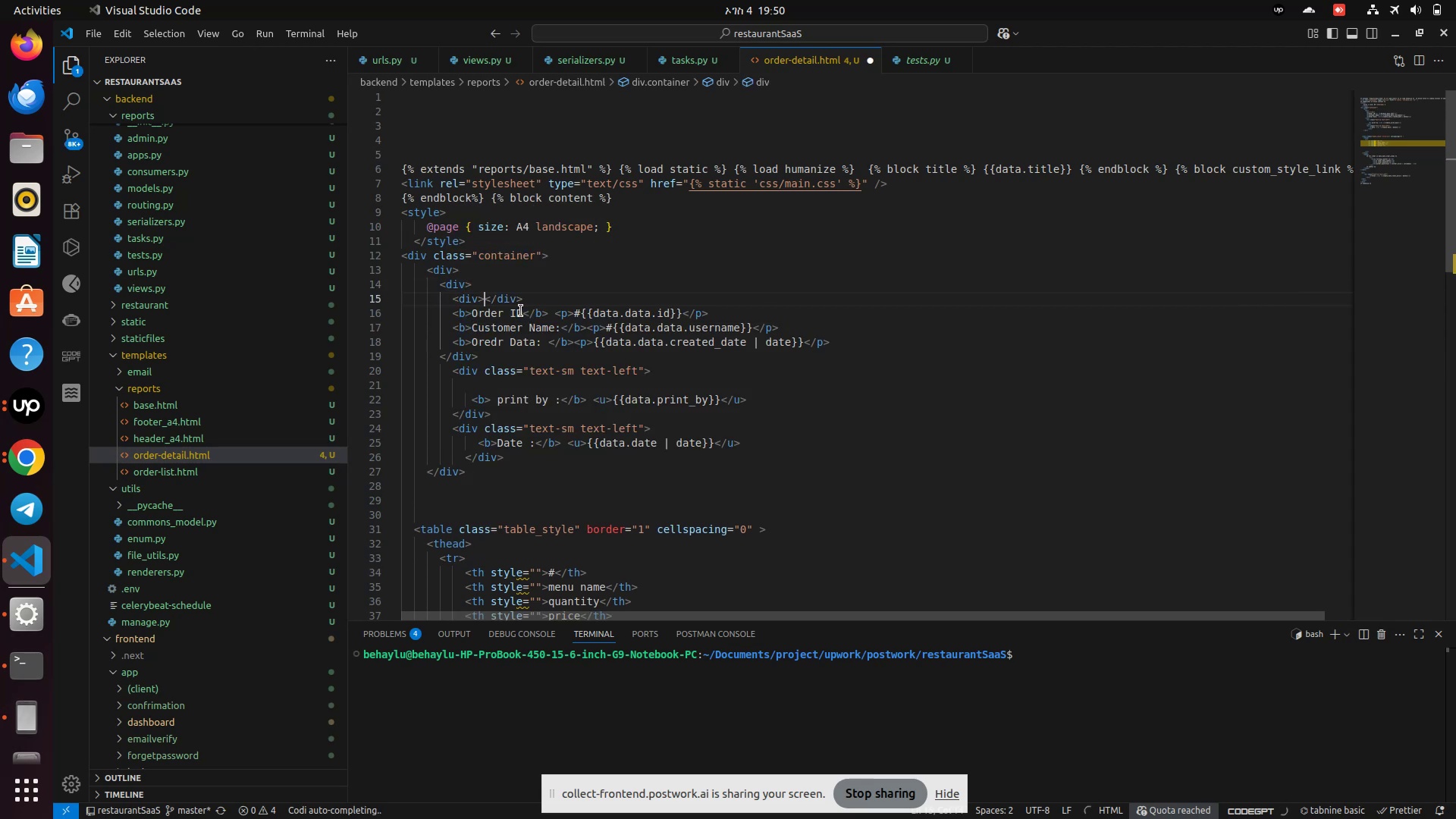 
key(Enter)
 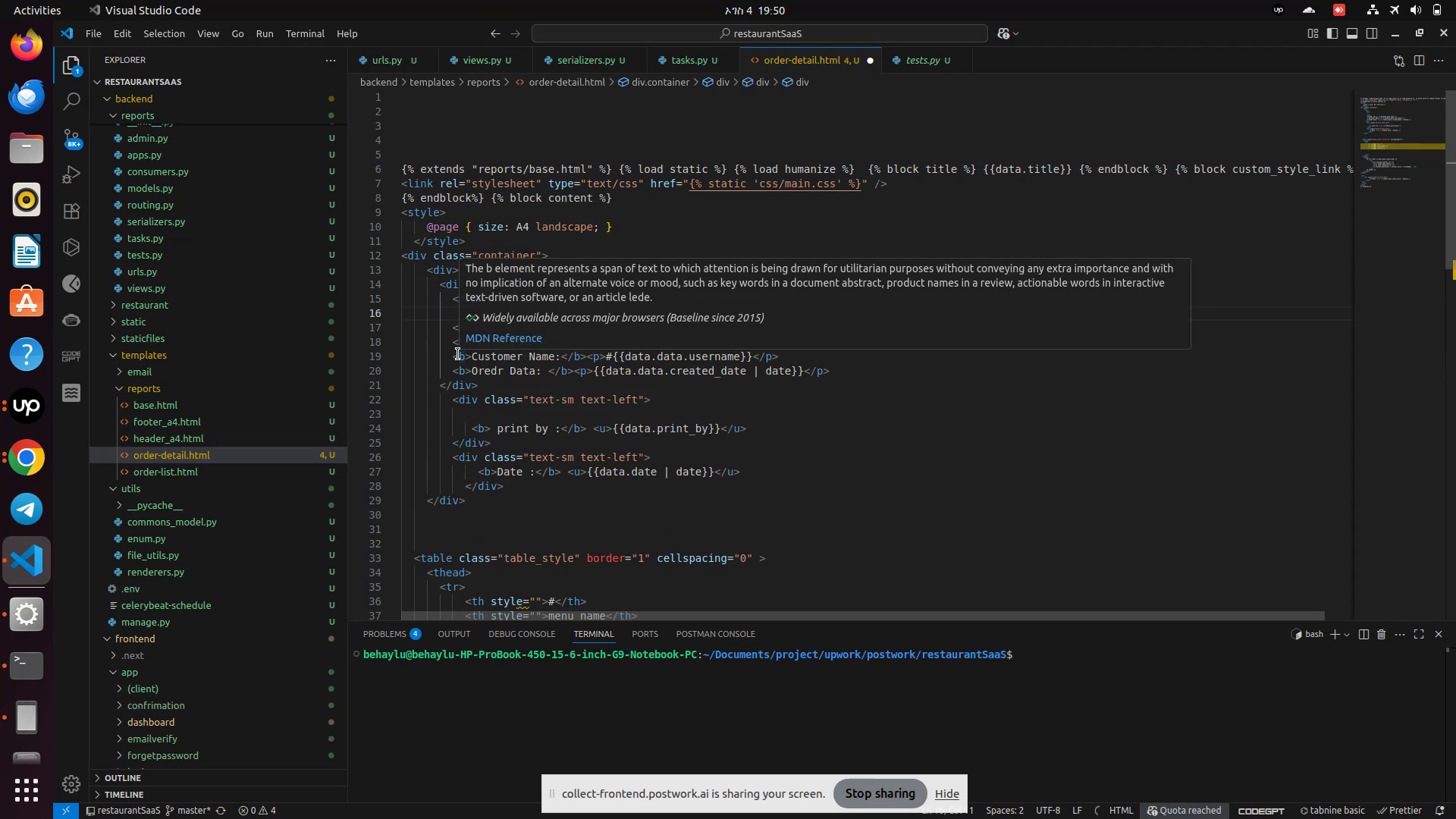 
left_click([448, 343])
 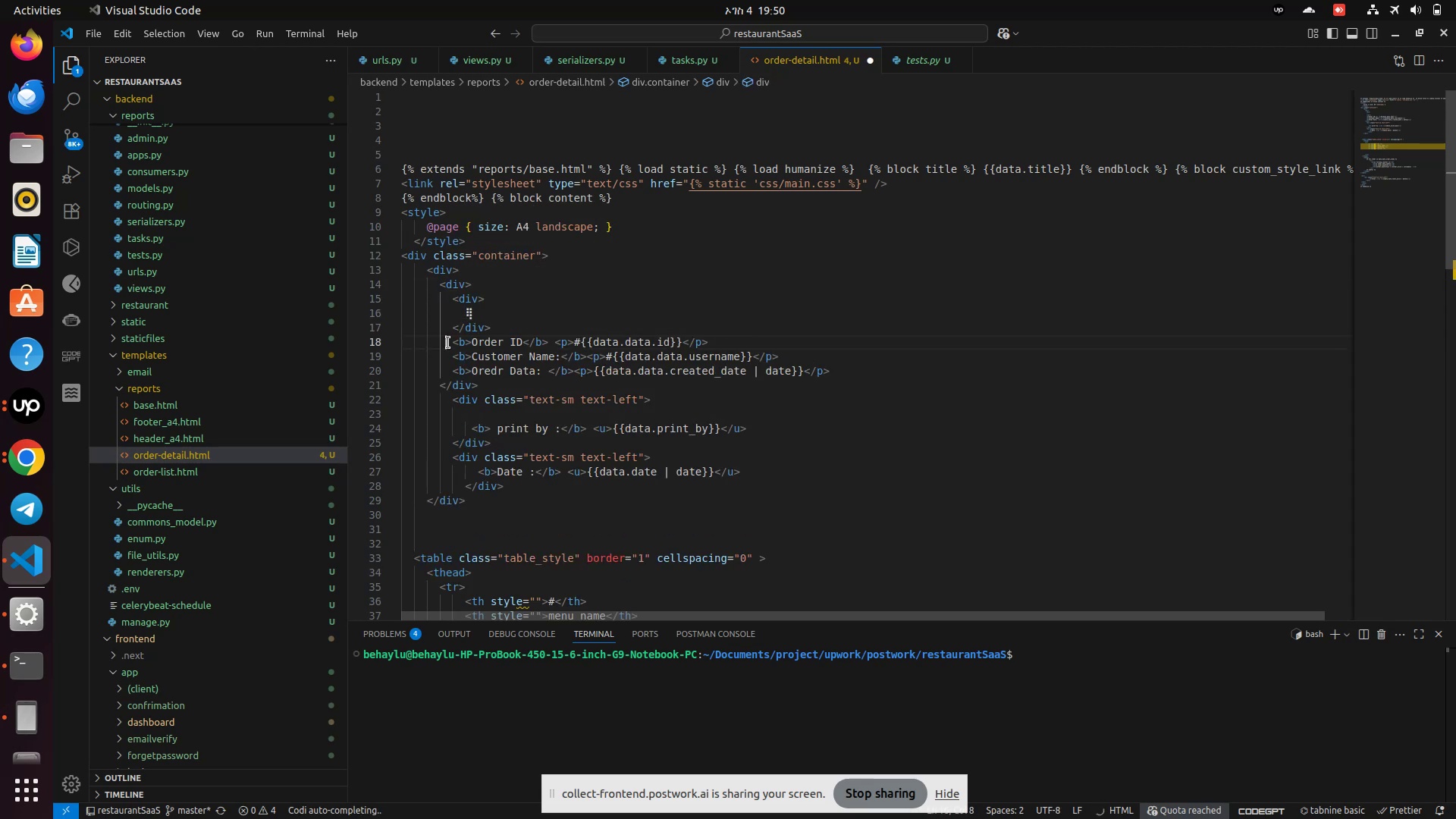 
left_click_drag(start_coordinate=[448, 343], to_coordinate=[711, 336])
 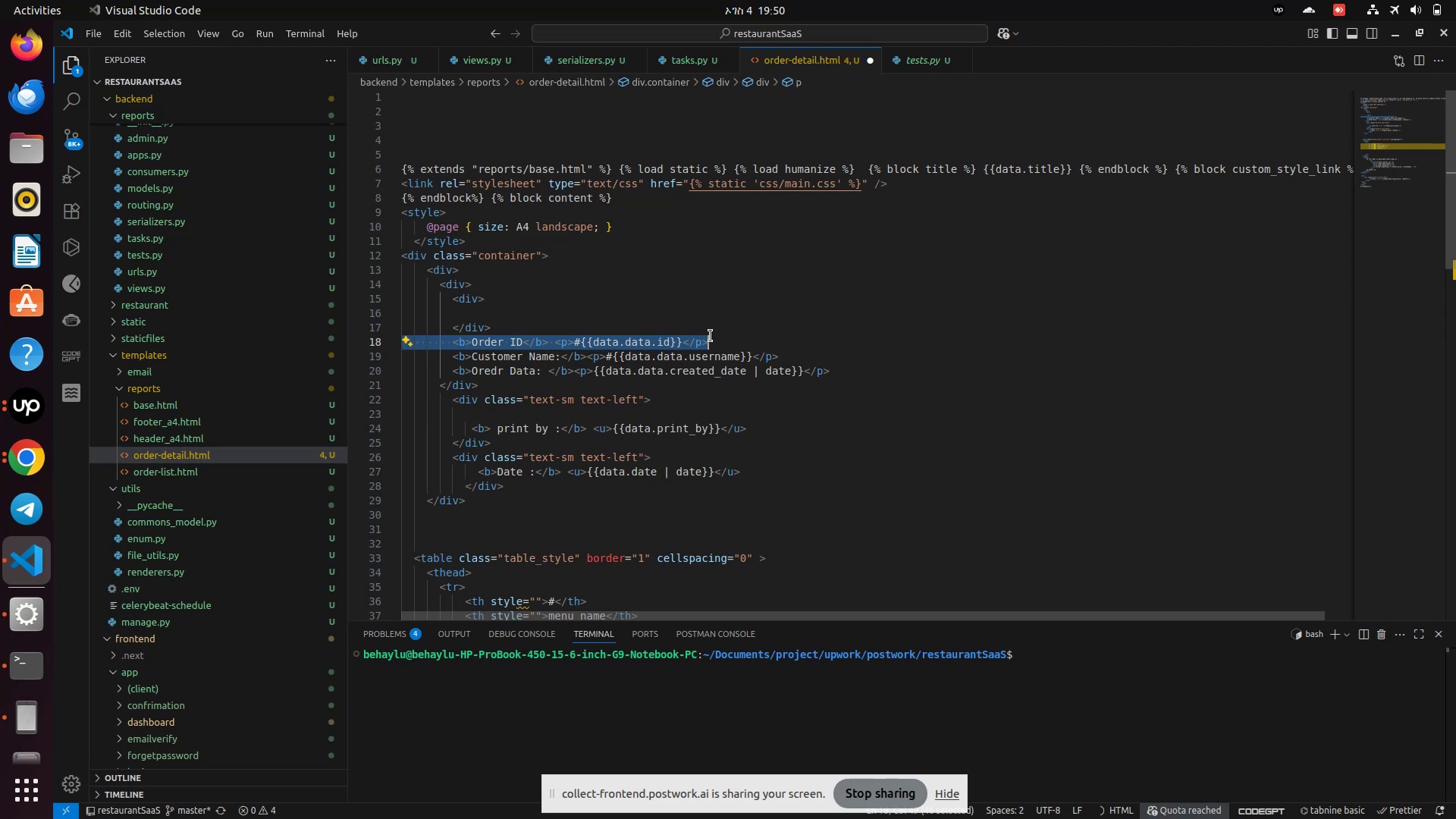 
key(Control+X)
 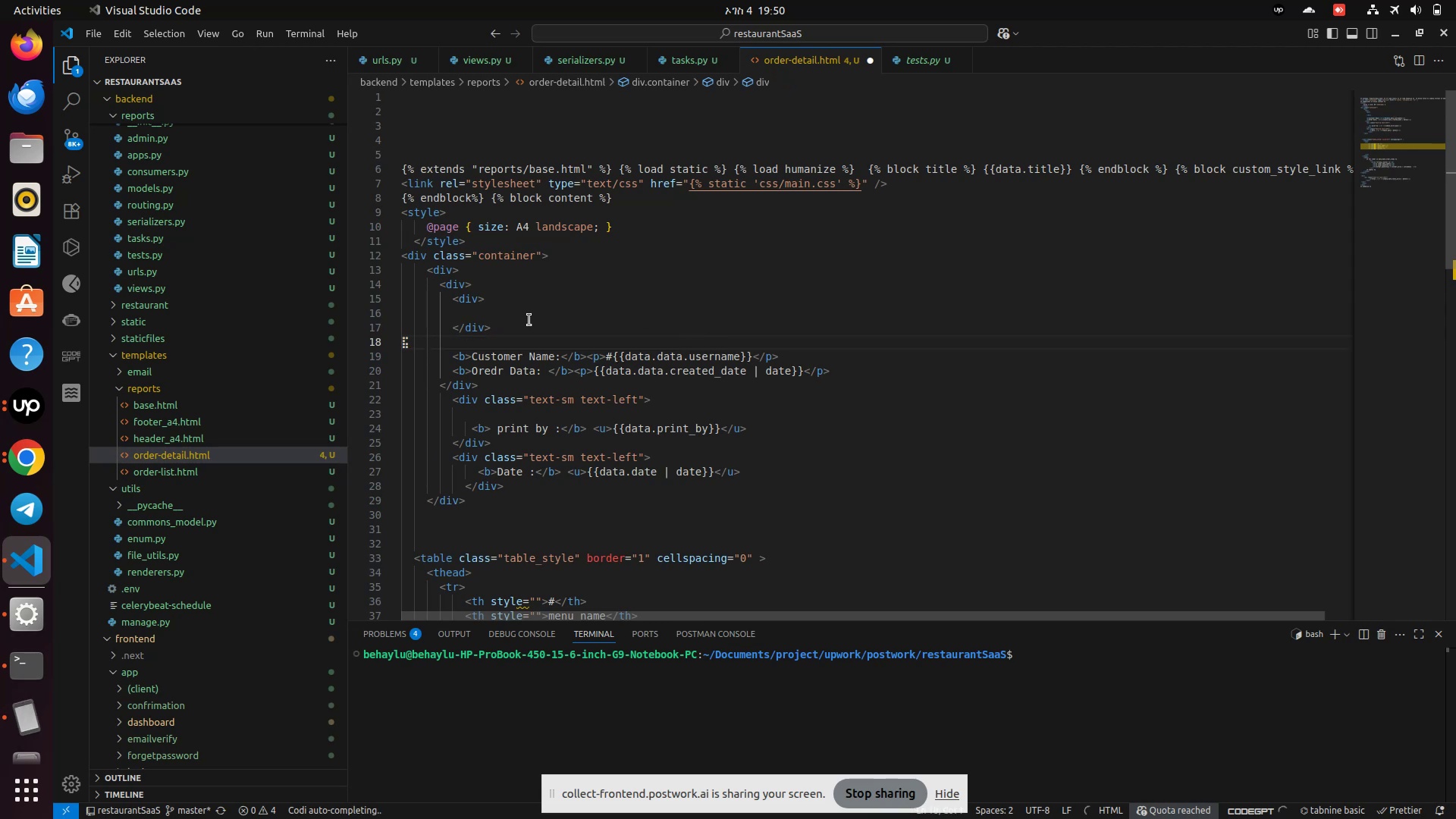 
left_click([521, 315])
 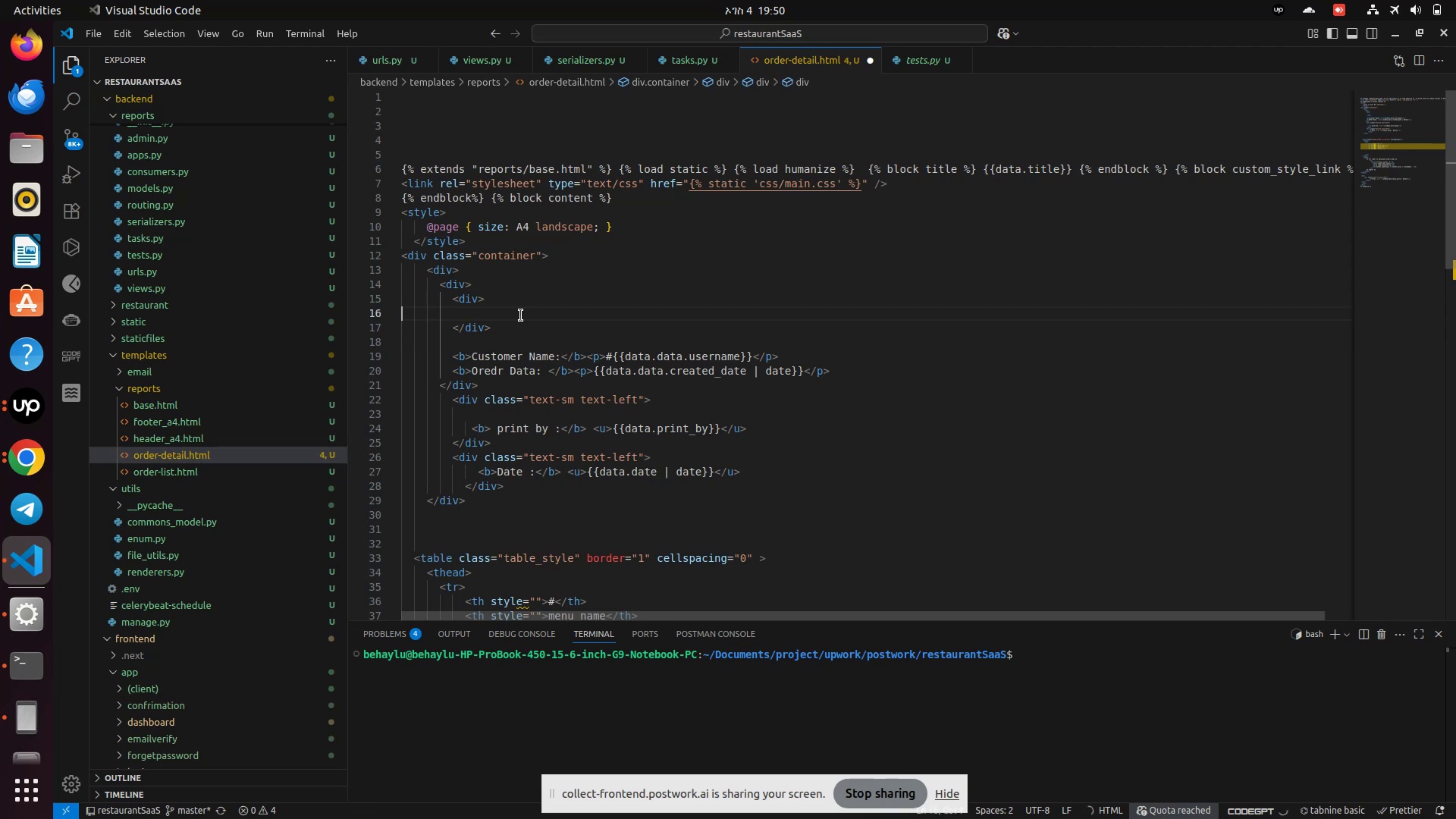 
key(Control+V)
 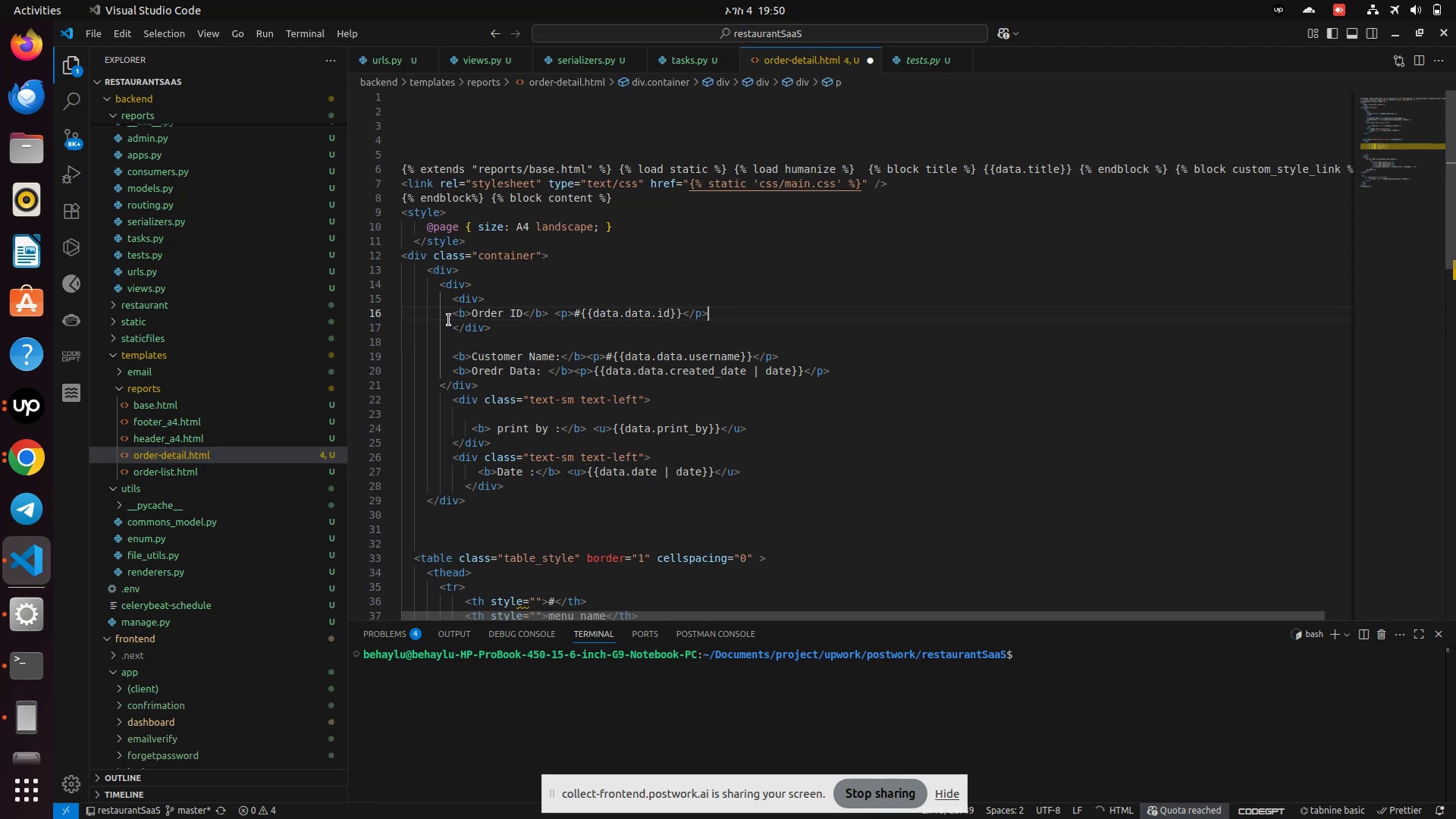 
left_click([442, 314])
 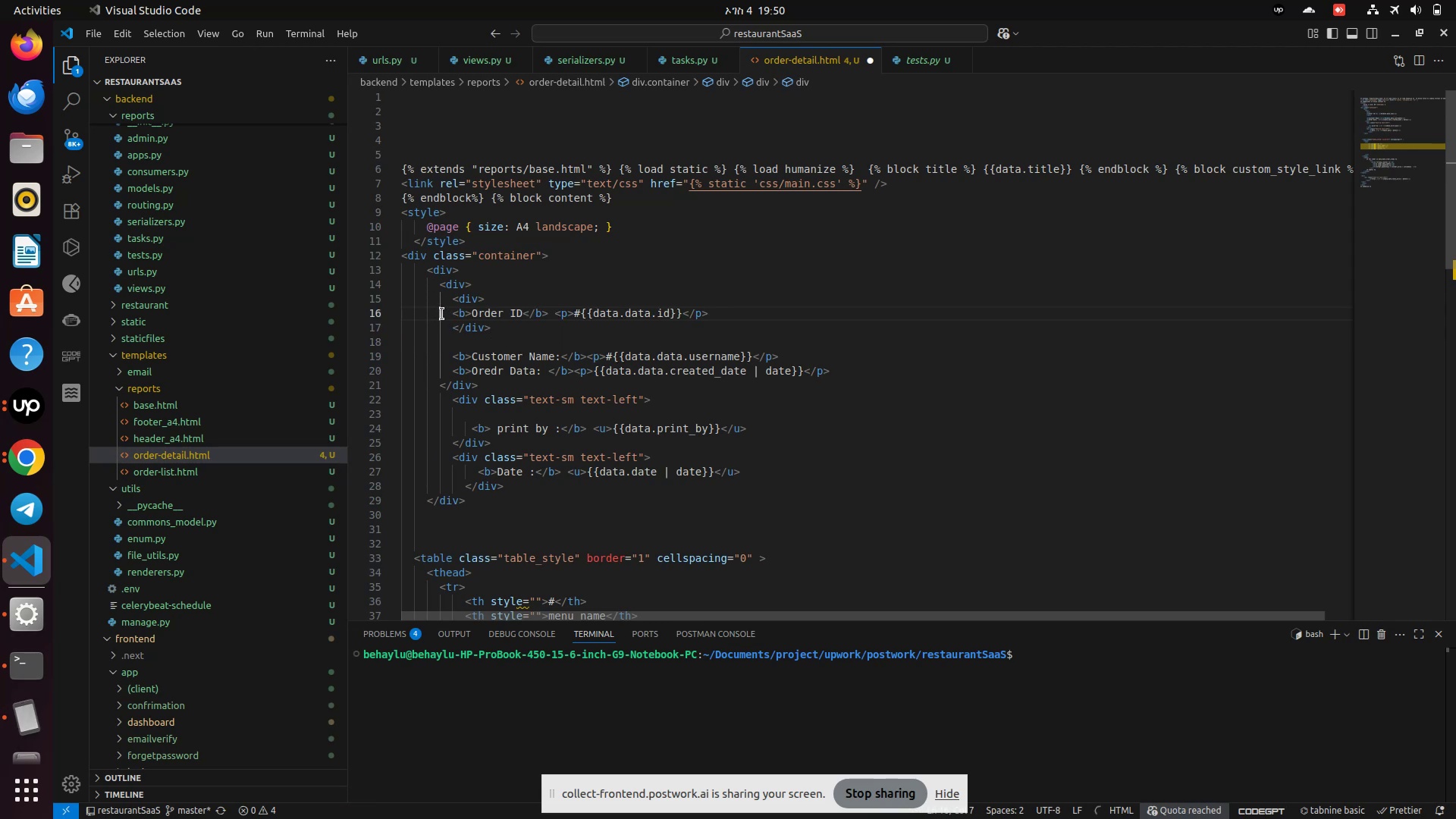 
key(Space)
 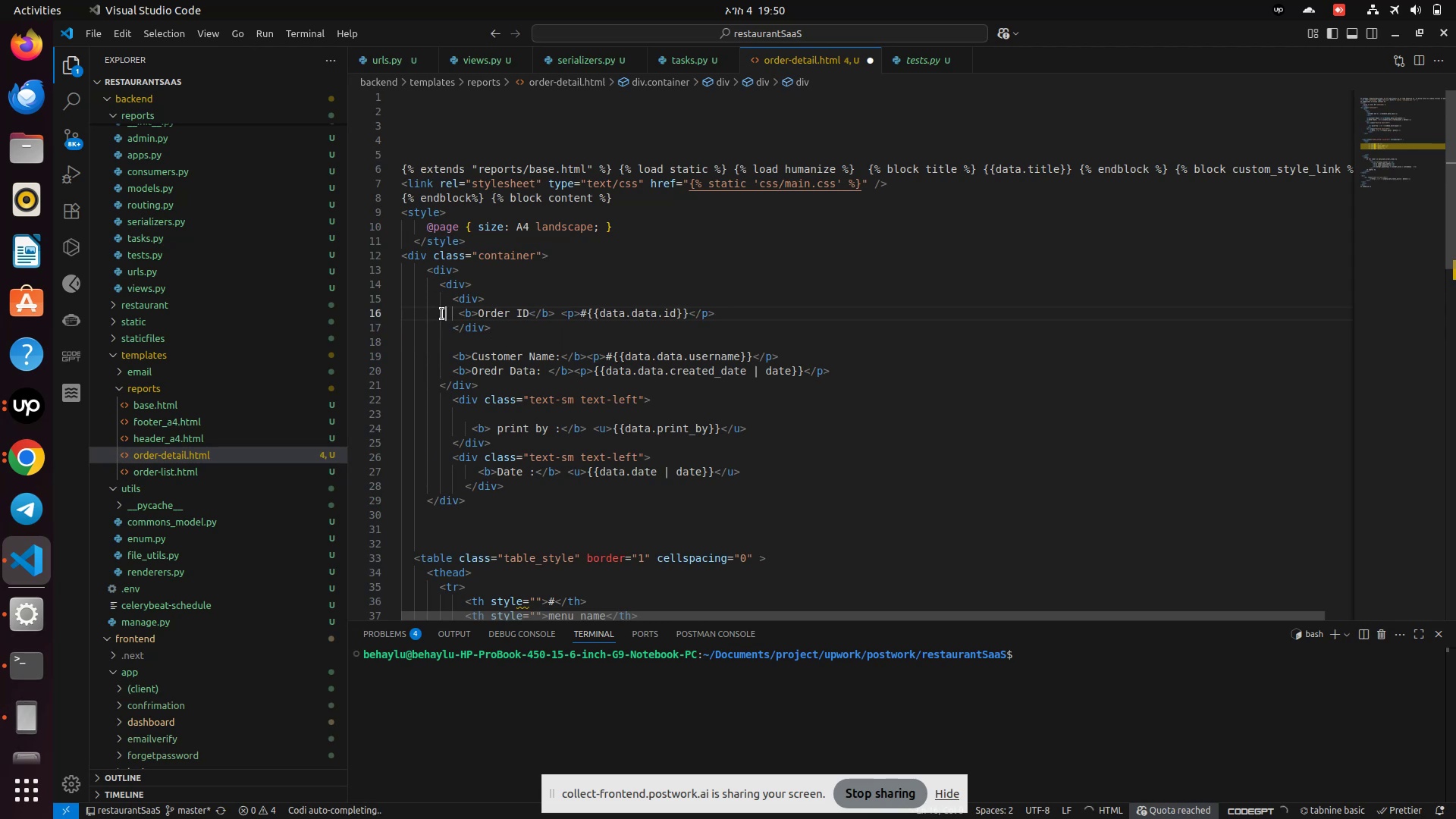 
key(Space)
 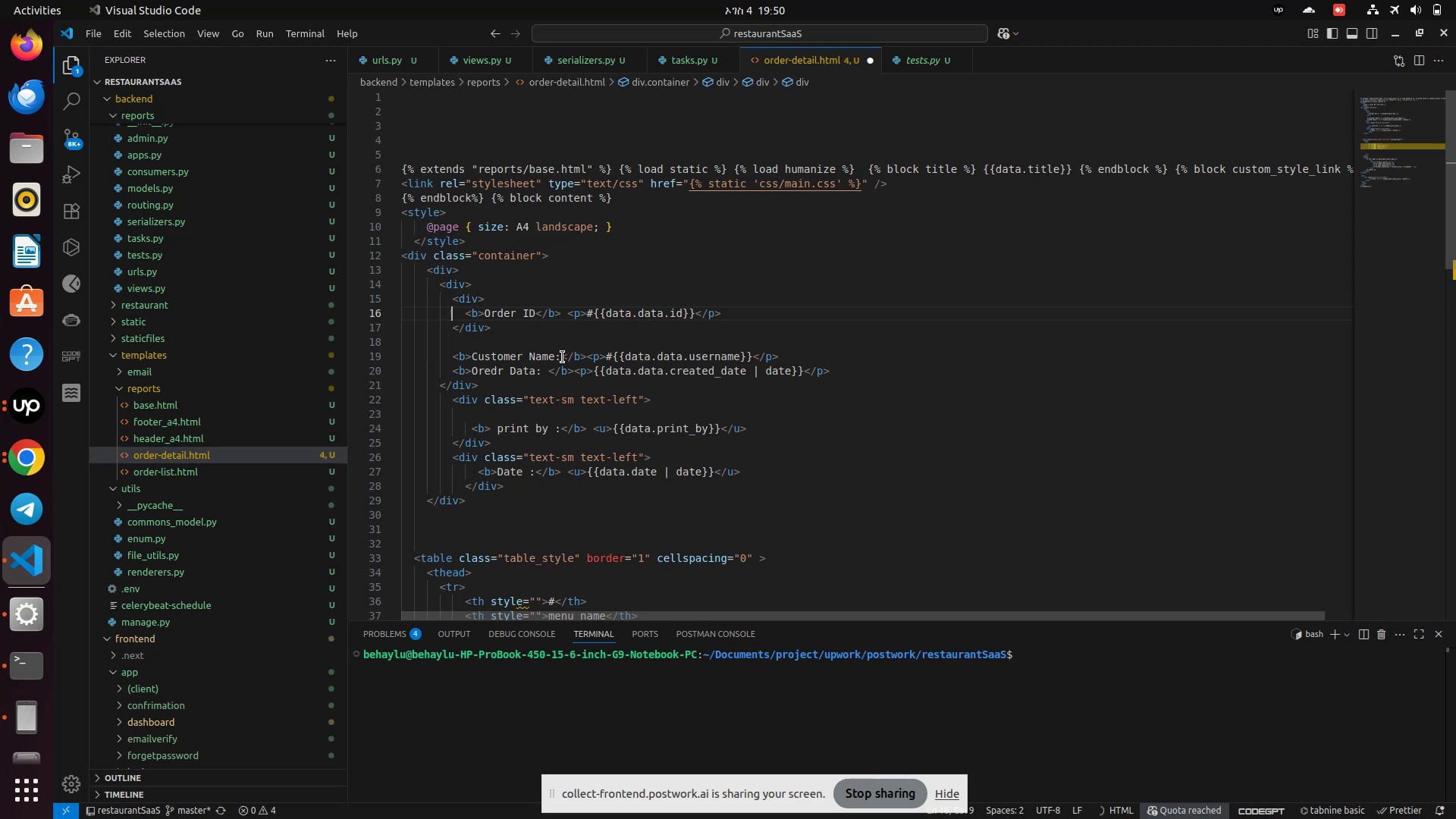 
wait(5.47)
 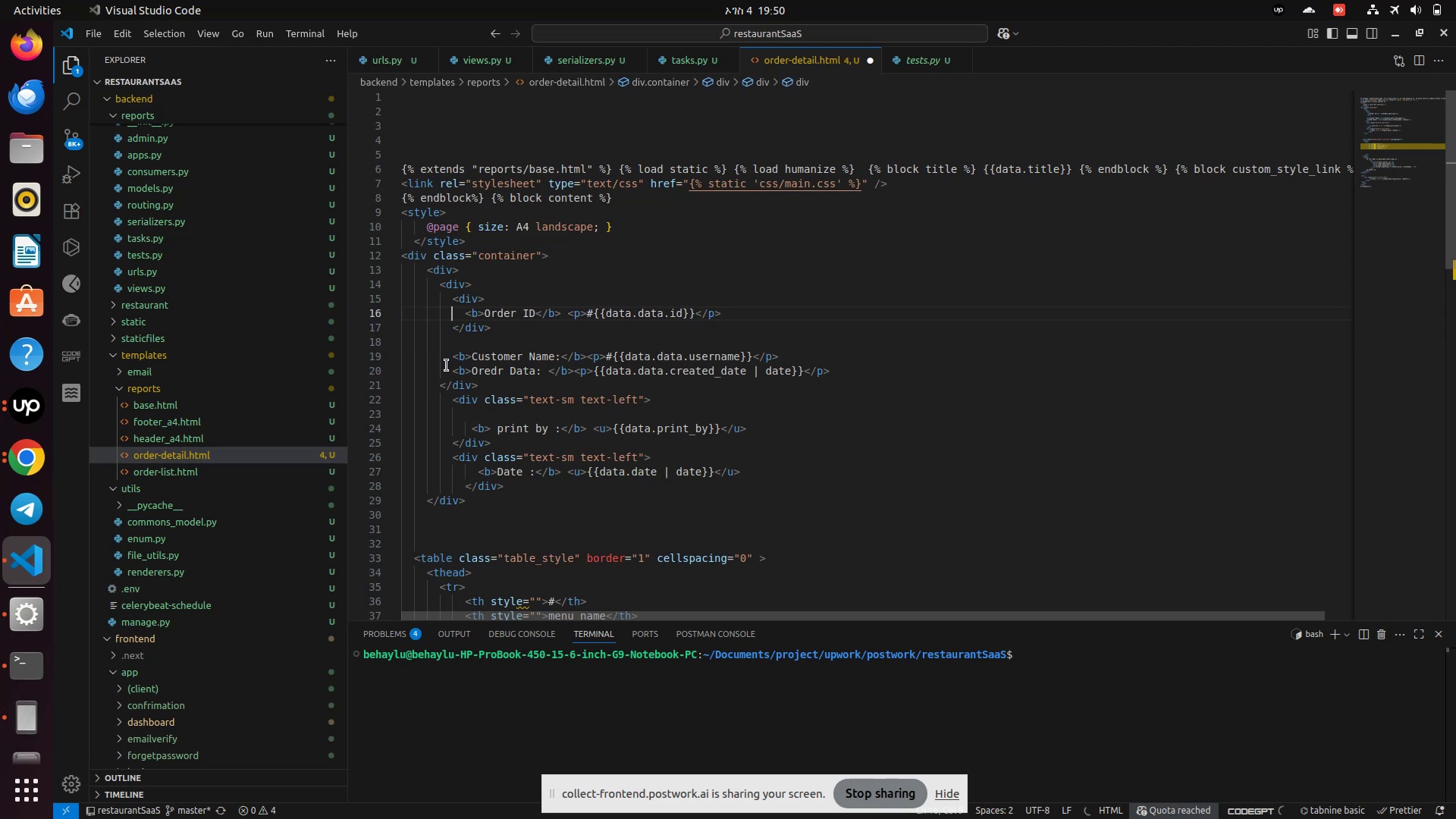 
left_click([465, 337])
 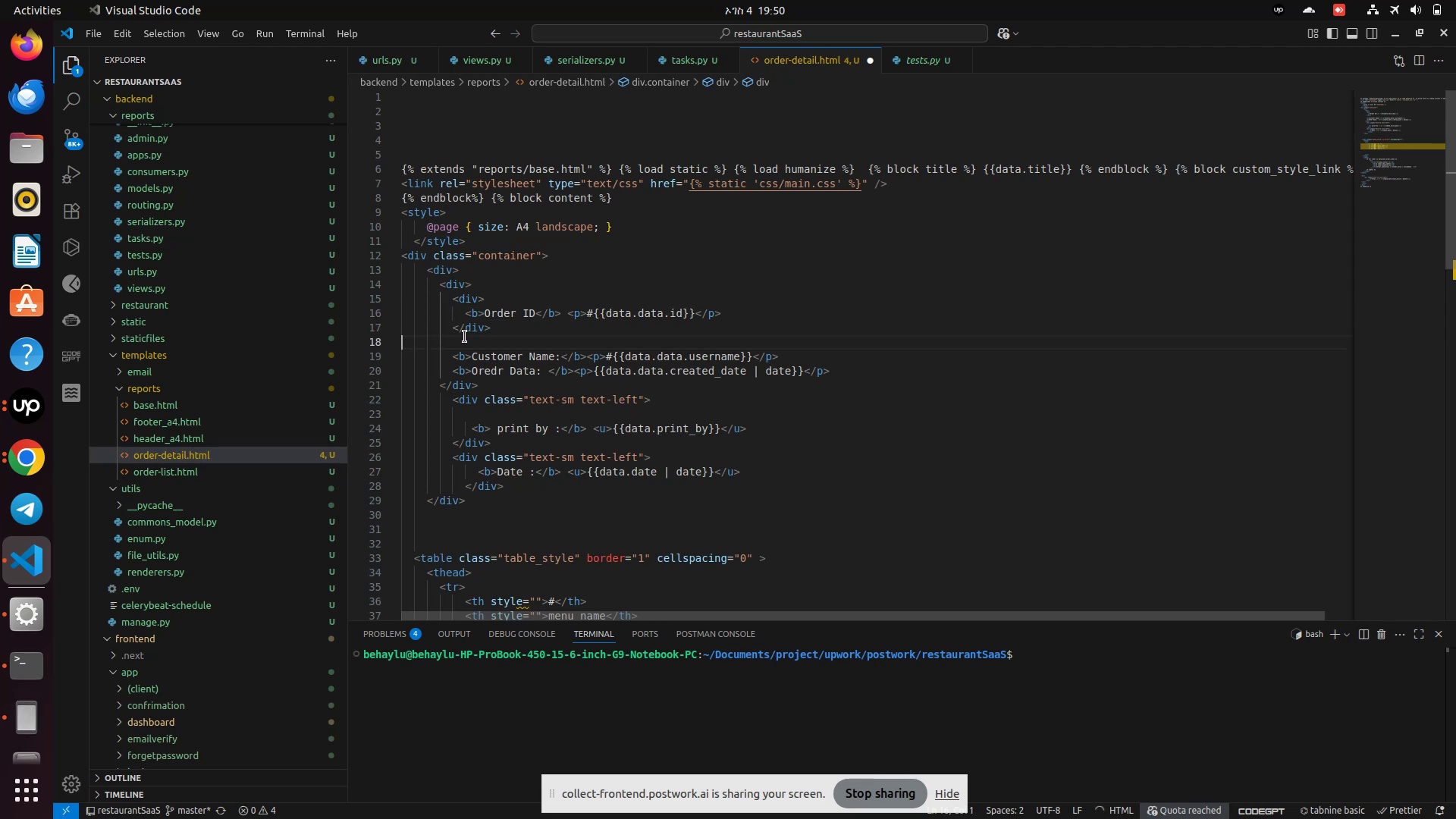 
hold_key(key=Space, duration=0.6)
 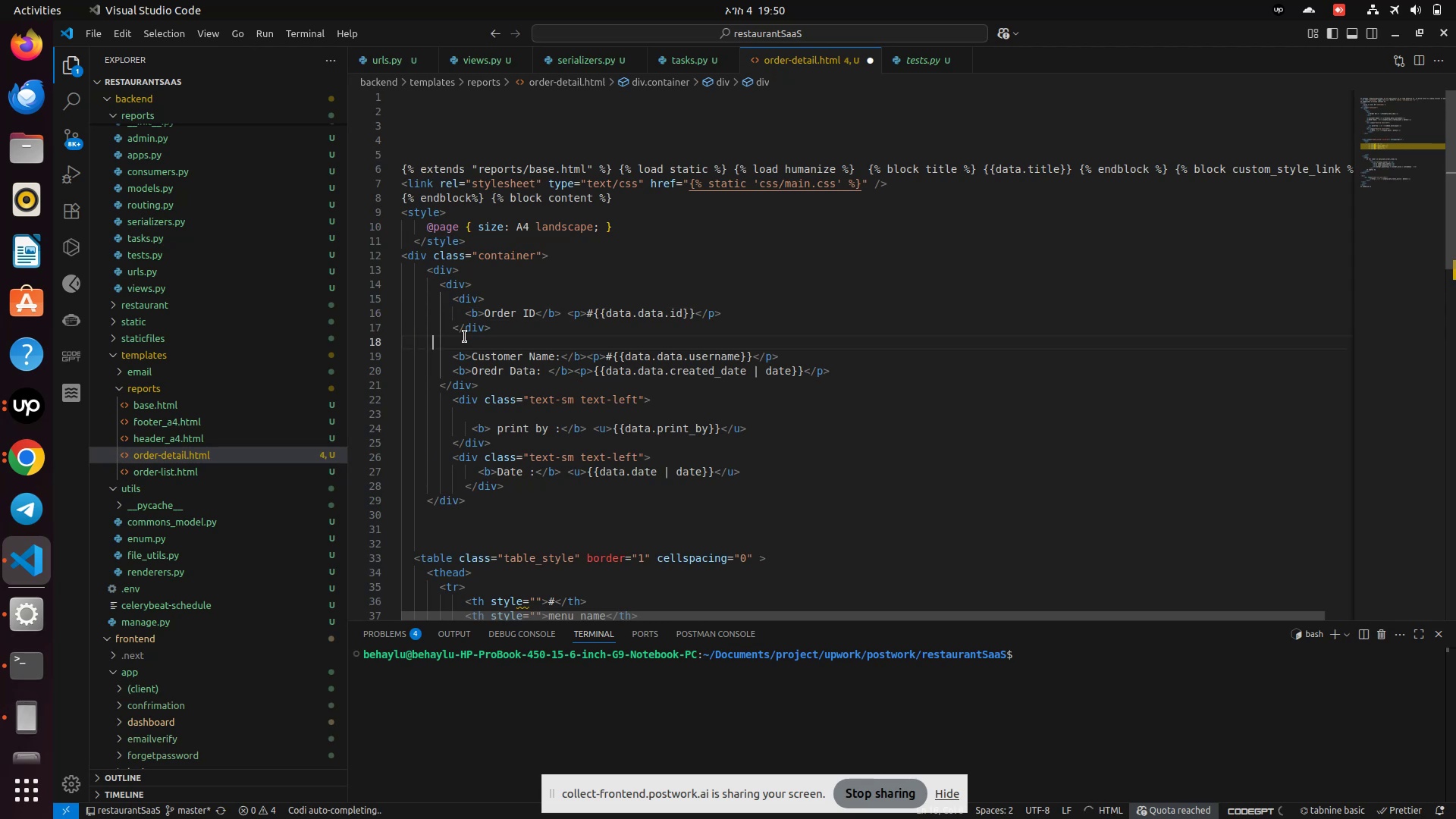 
type(     div)
 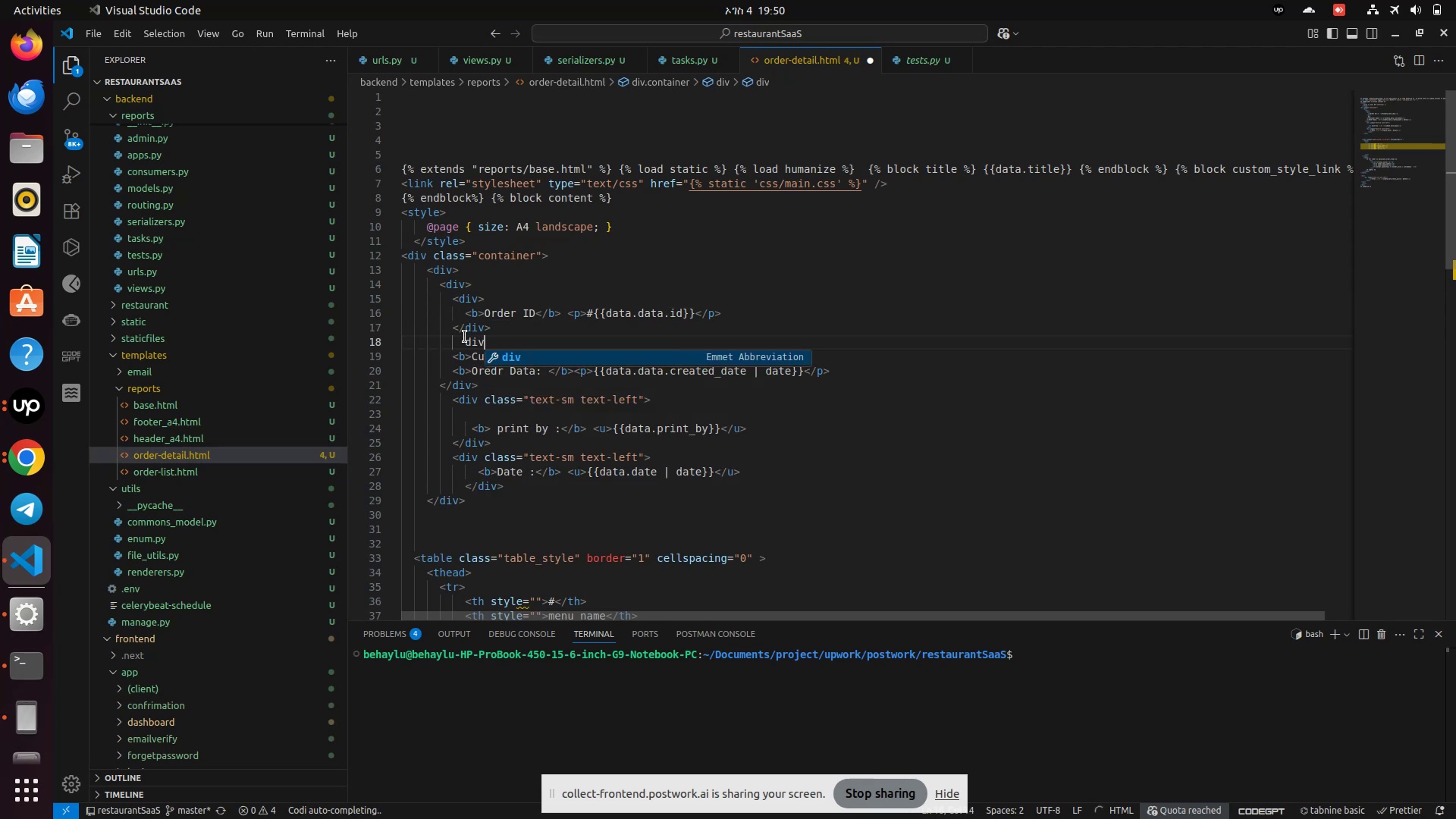 
key(Enter)
 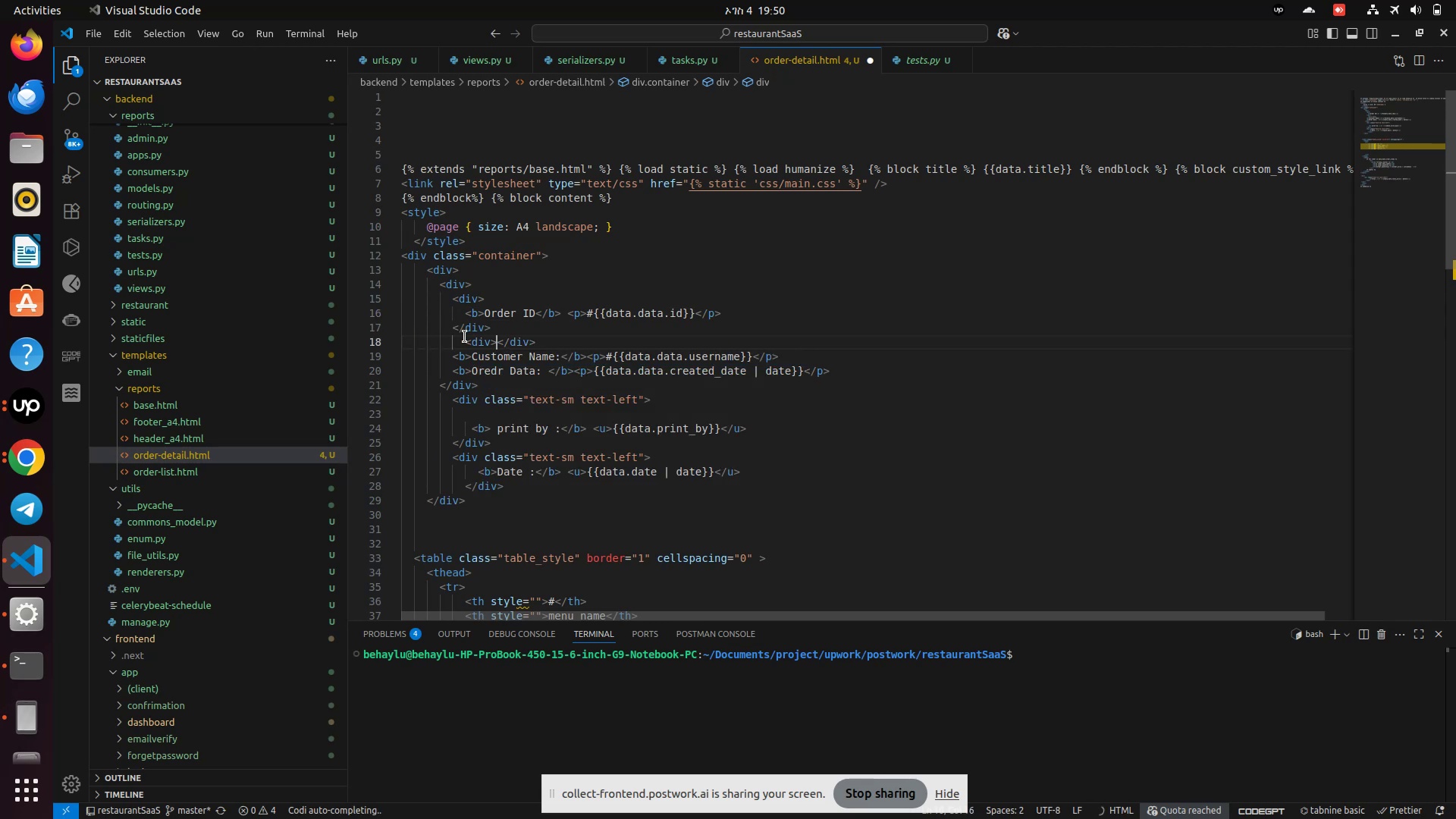 
key(Enter)
 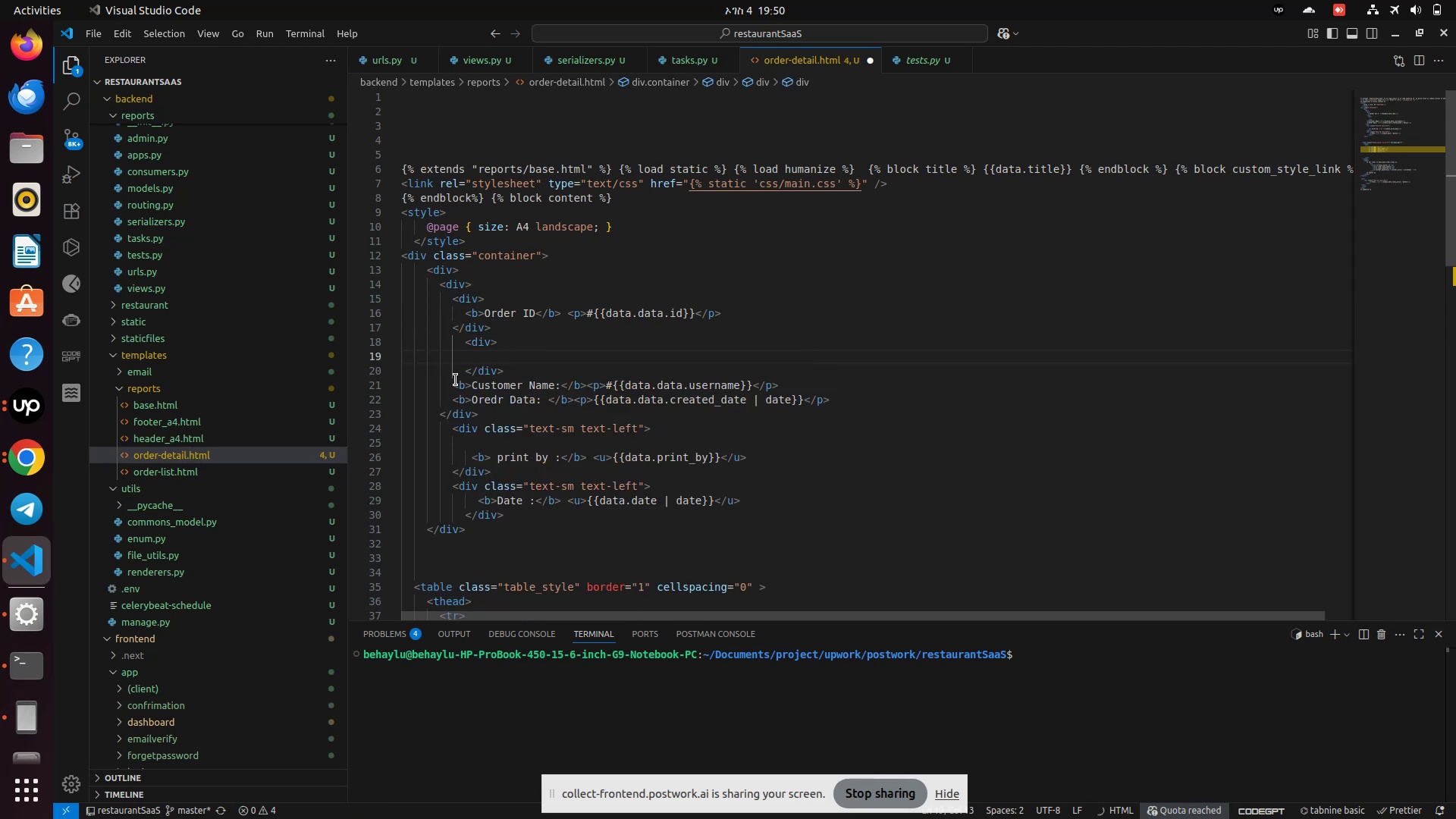 
left_click_drag(start_coordinate=[450, 389], to_coordinate=[796, 385])
 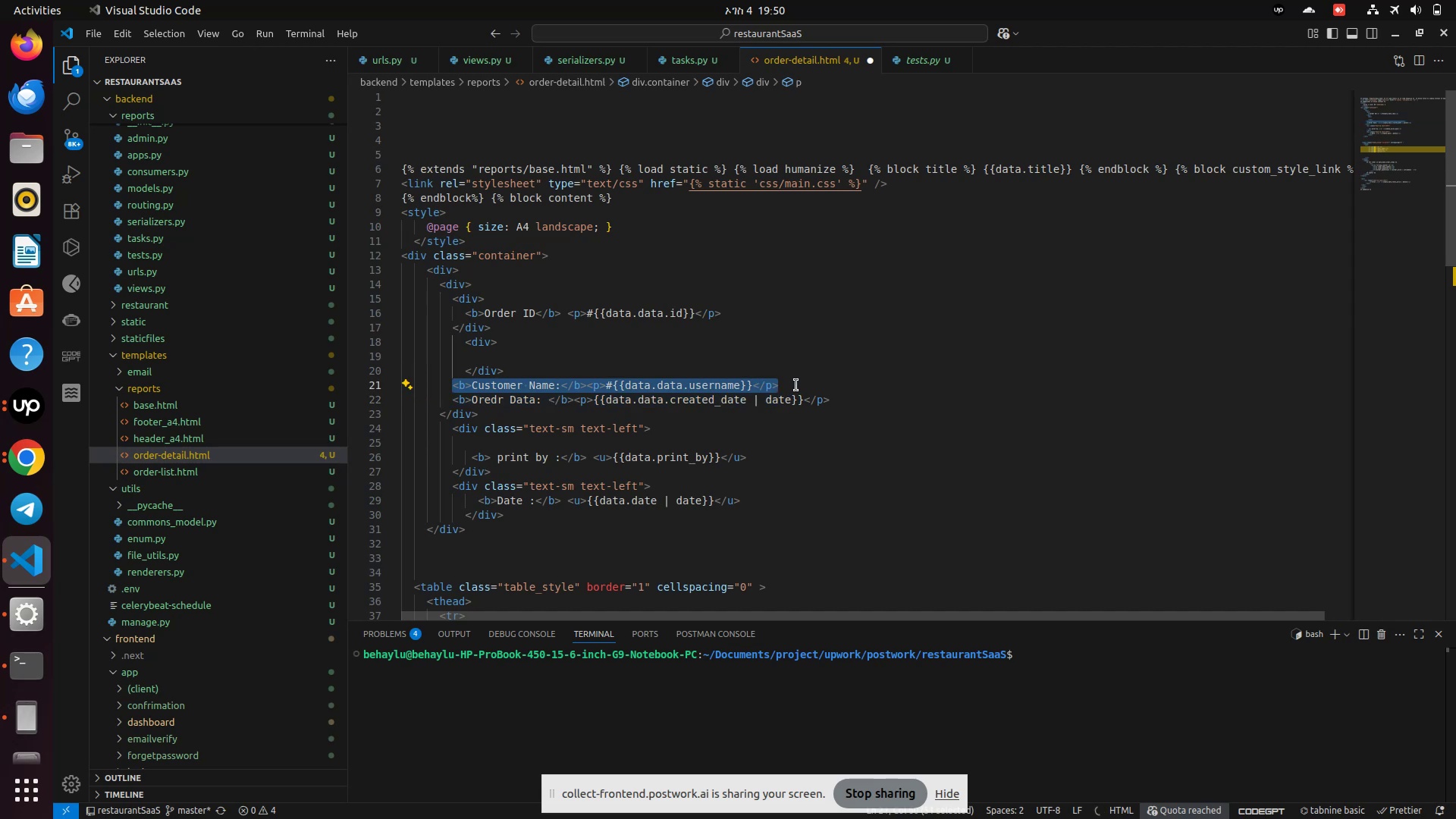 
key(Control+X)
 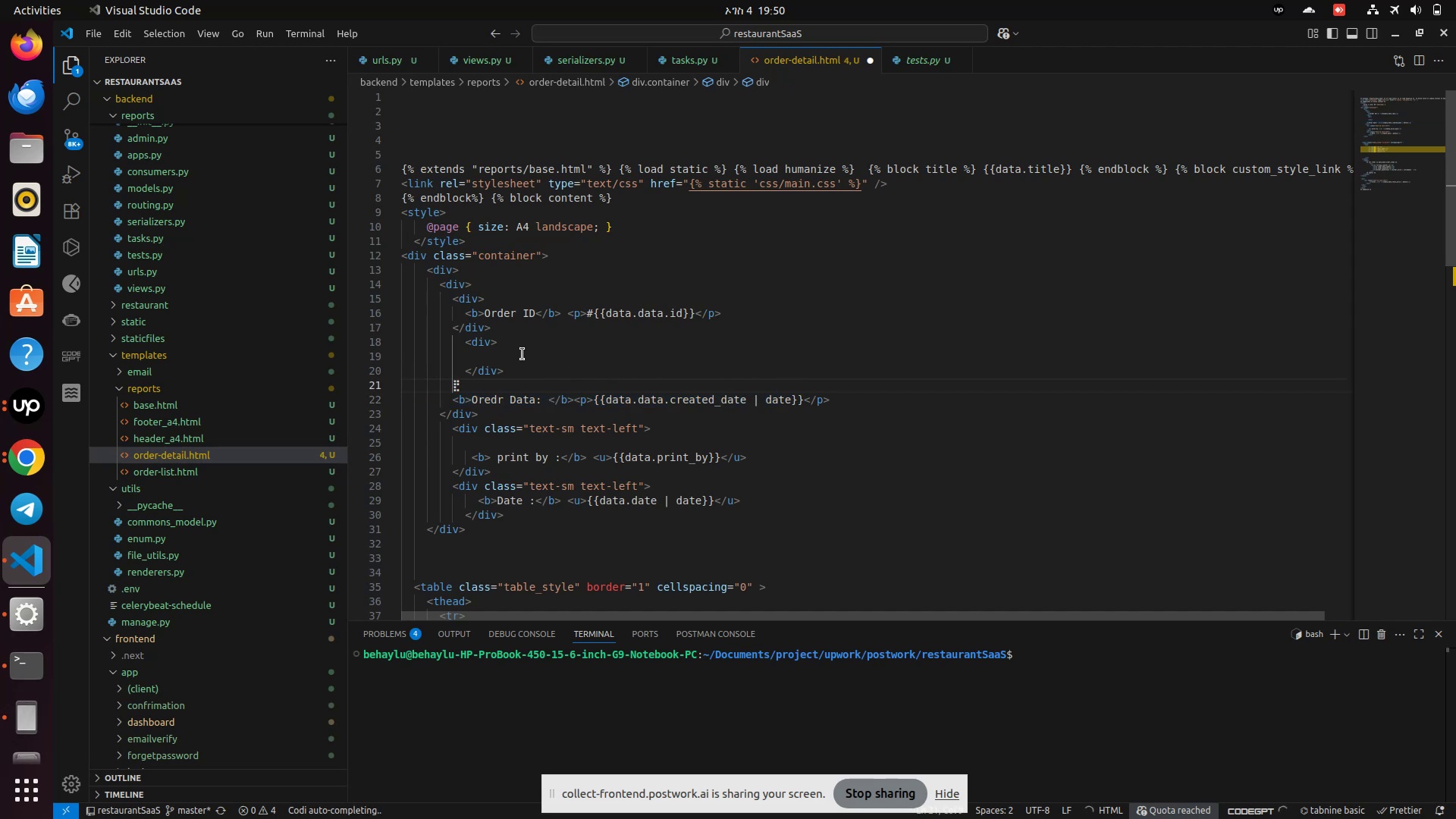 
left_click([518, 359])
 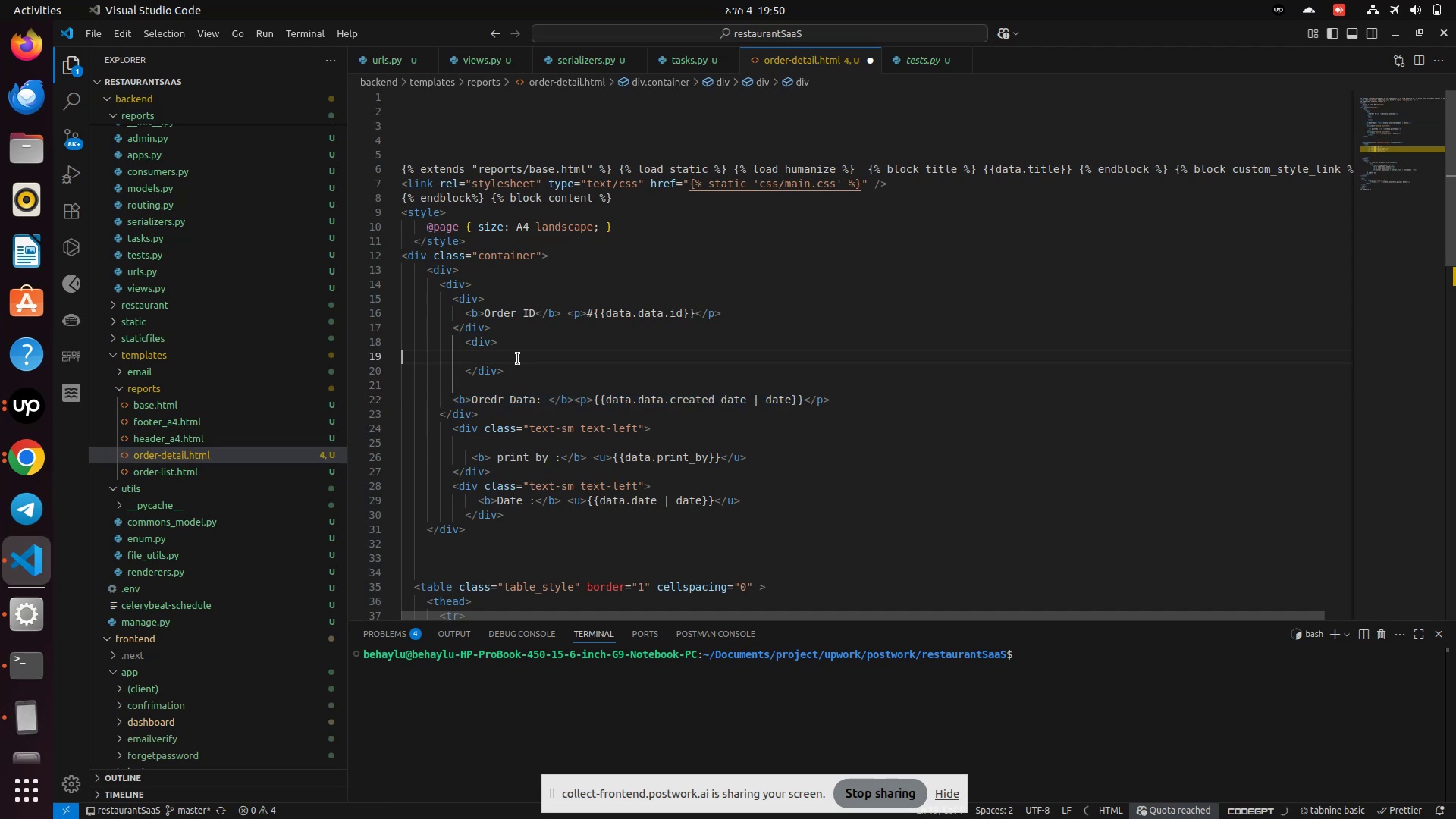 
key(Control+V)
 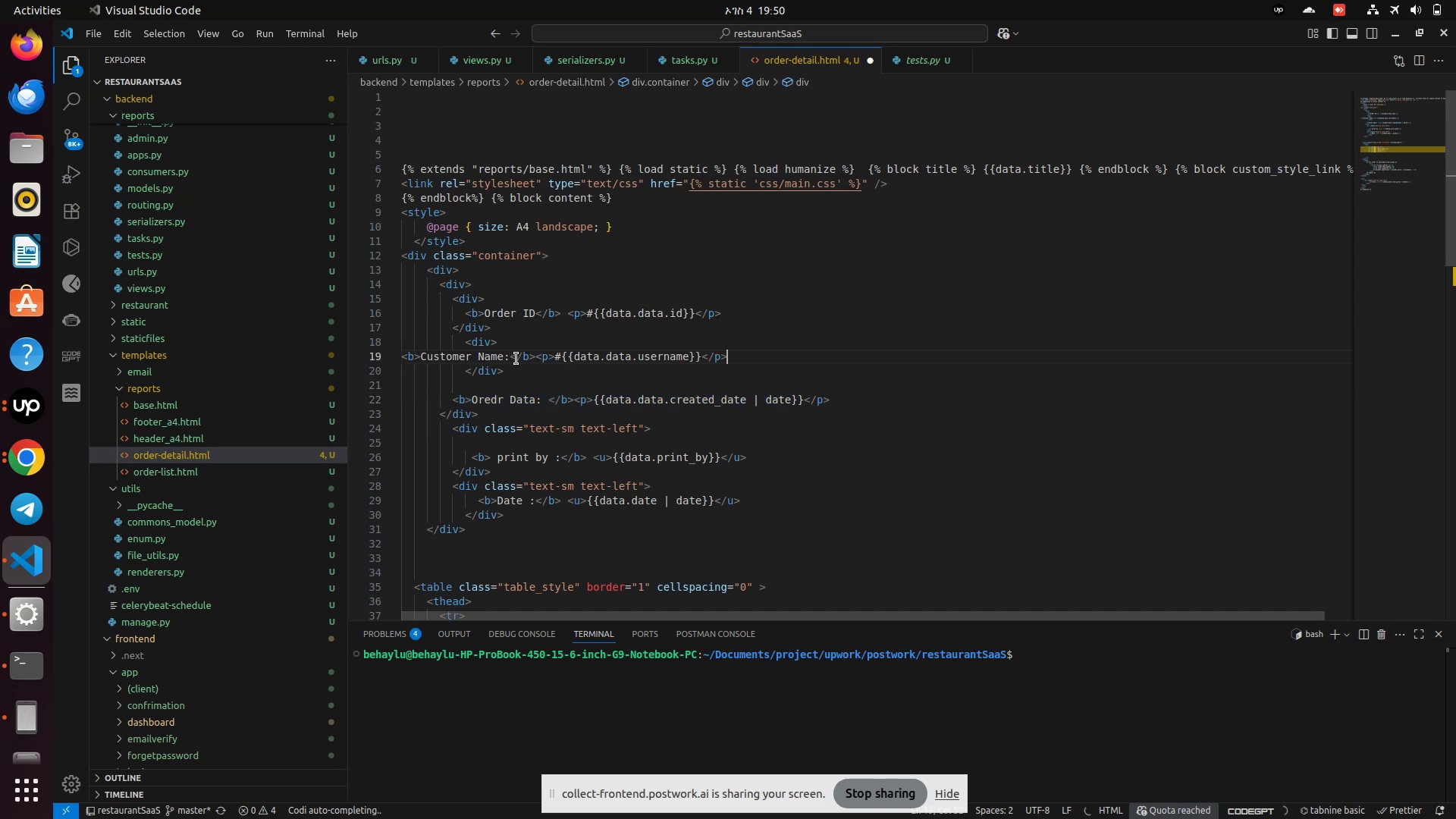 
key(Control+S)
 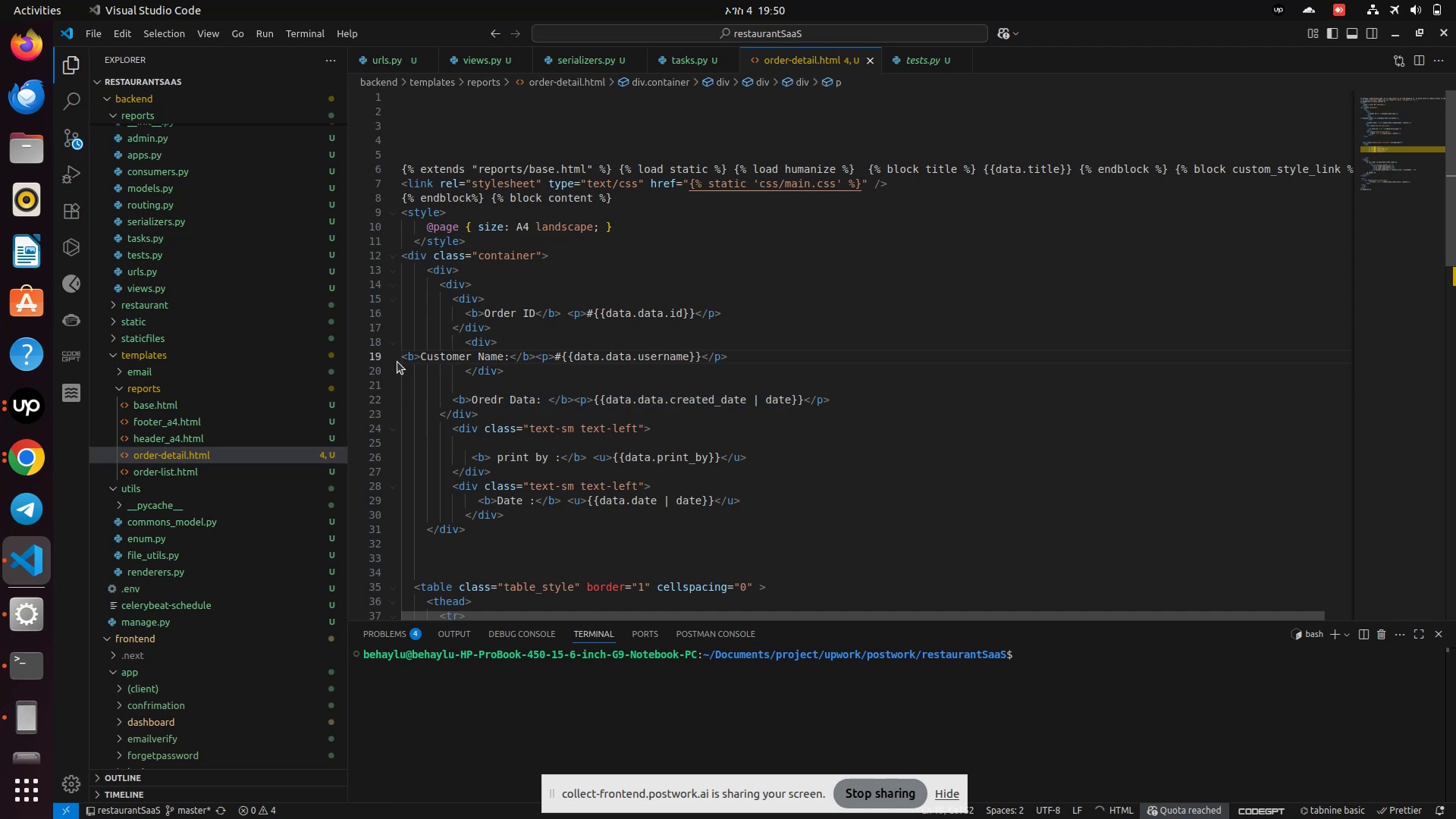 
left_click([410, 359])
 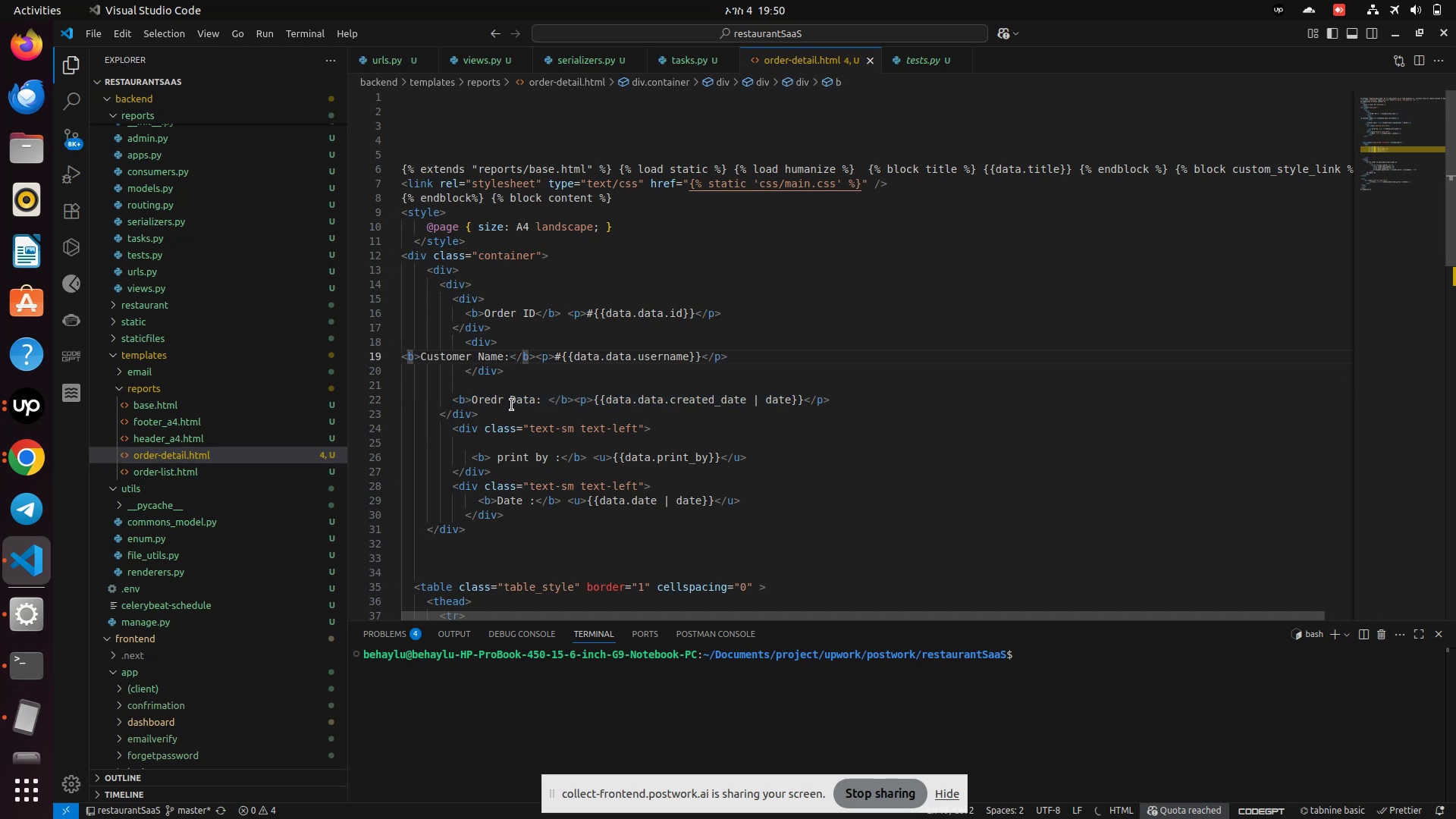 
key(ArrowLeft)
 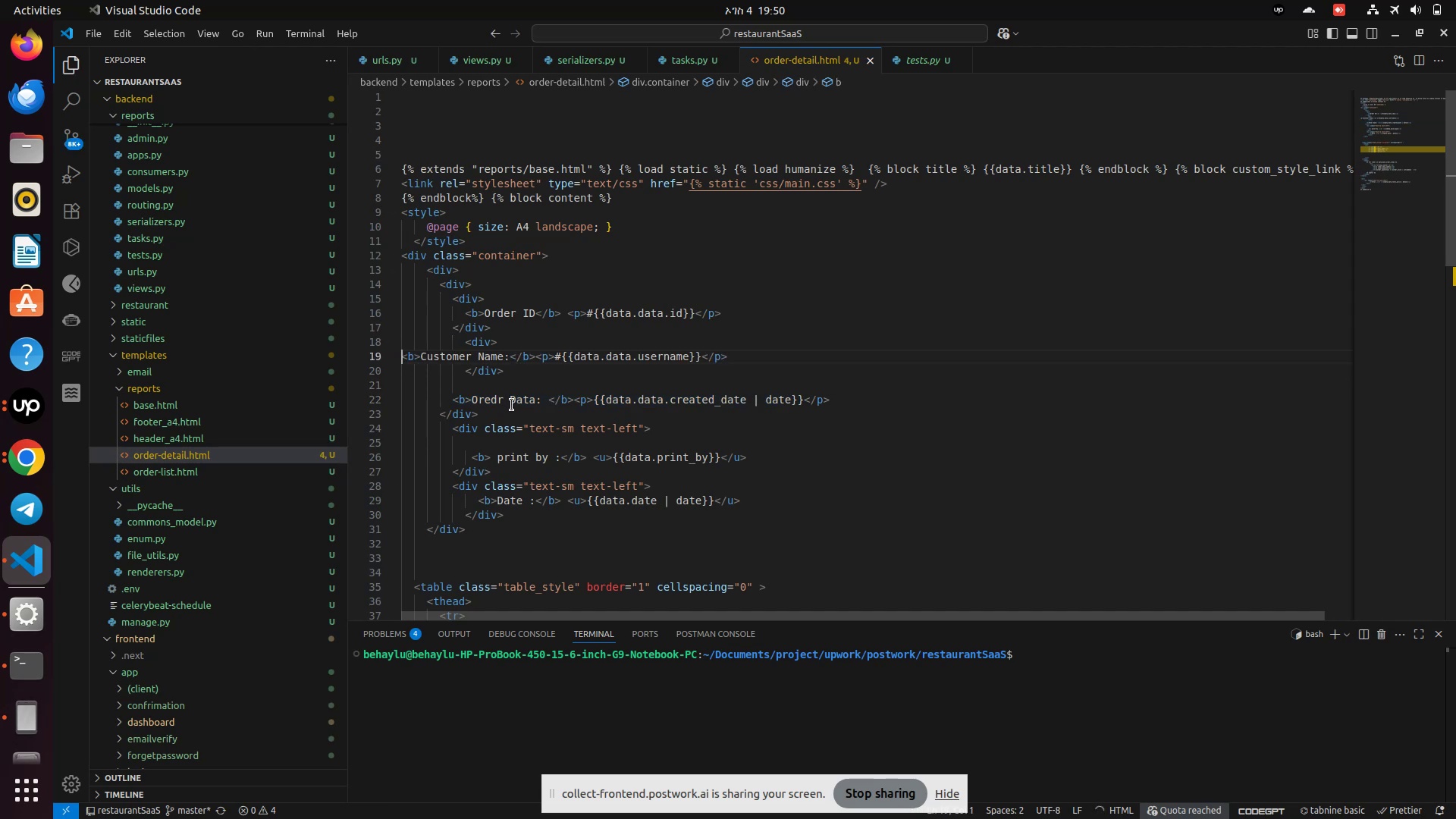 
key(Space)
 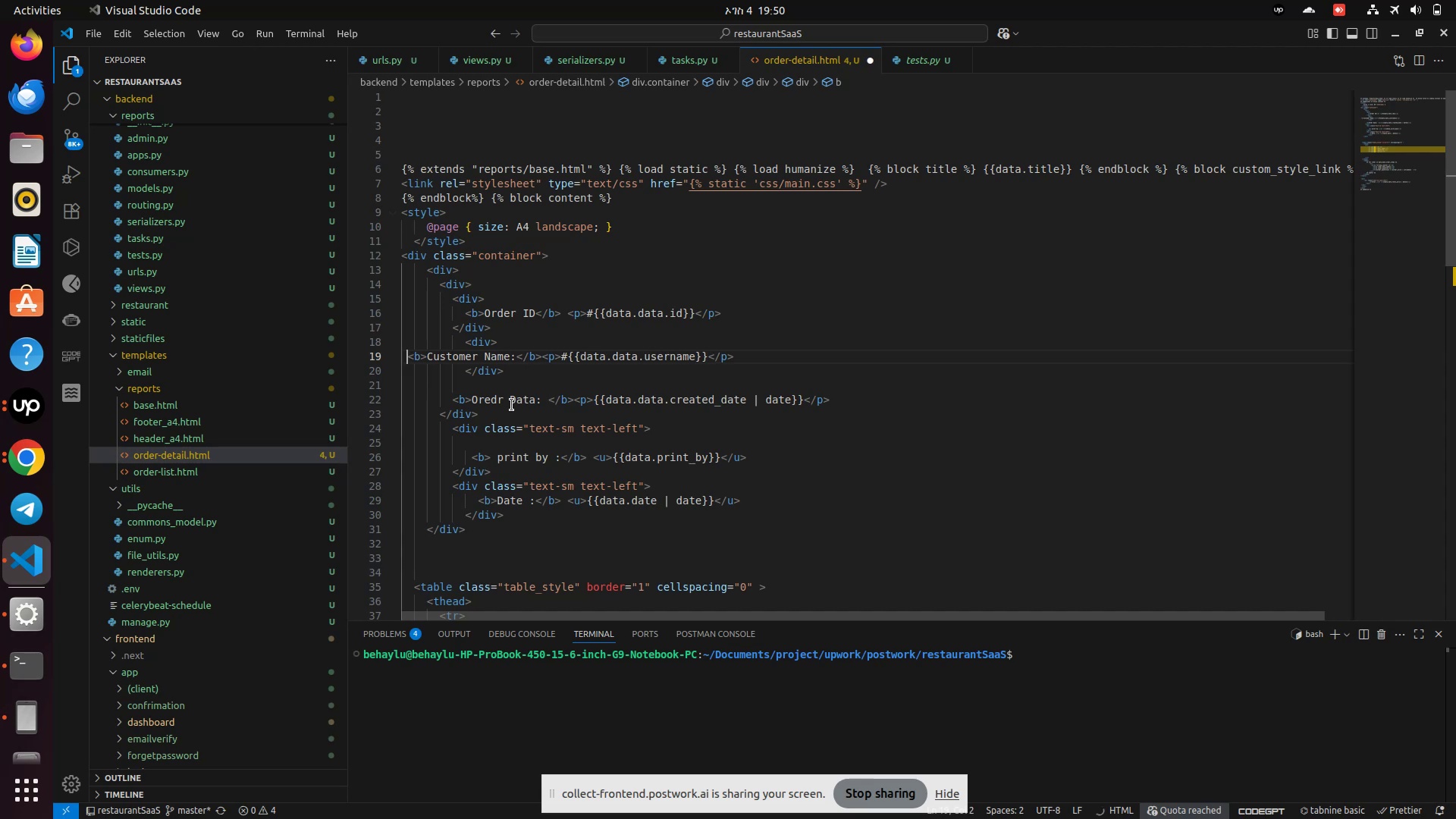 
hold_key(key=Space, duration=0.81)
 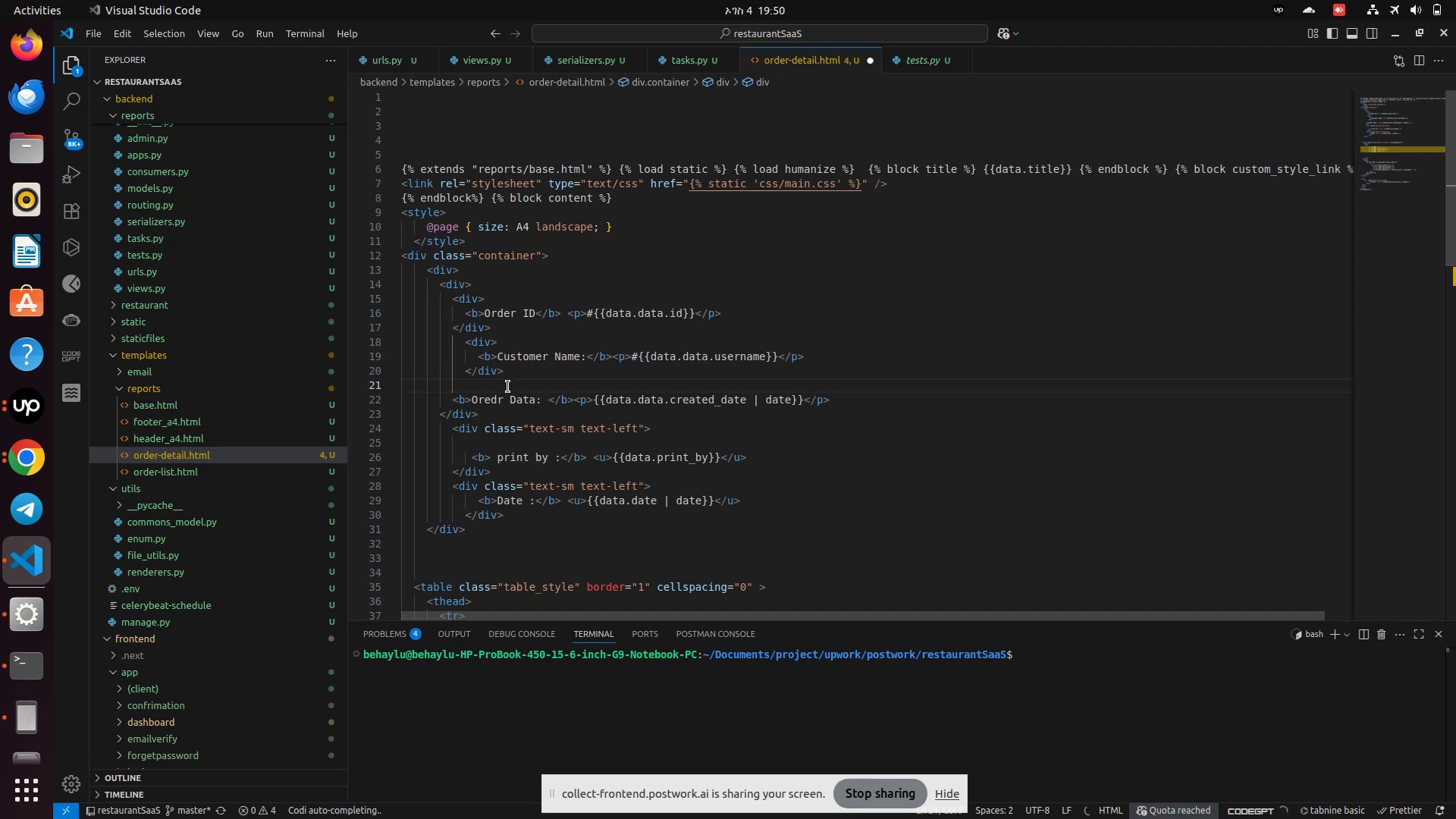 
type( div)
 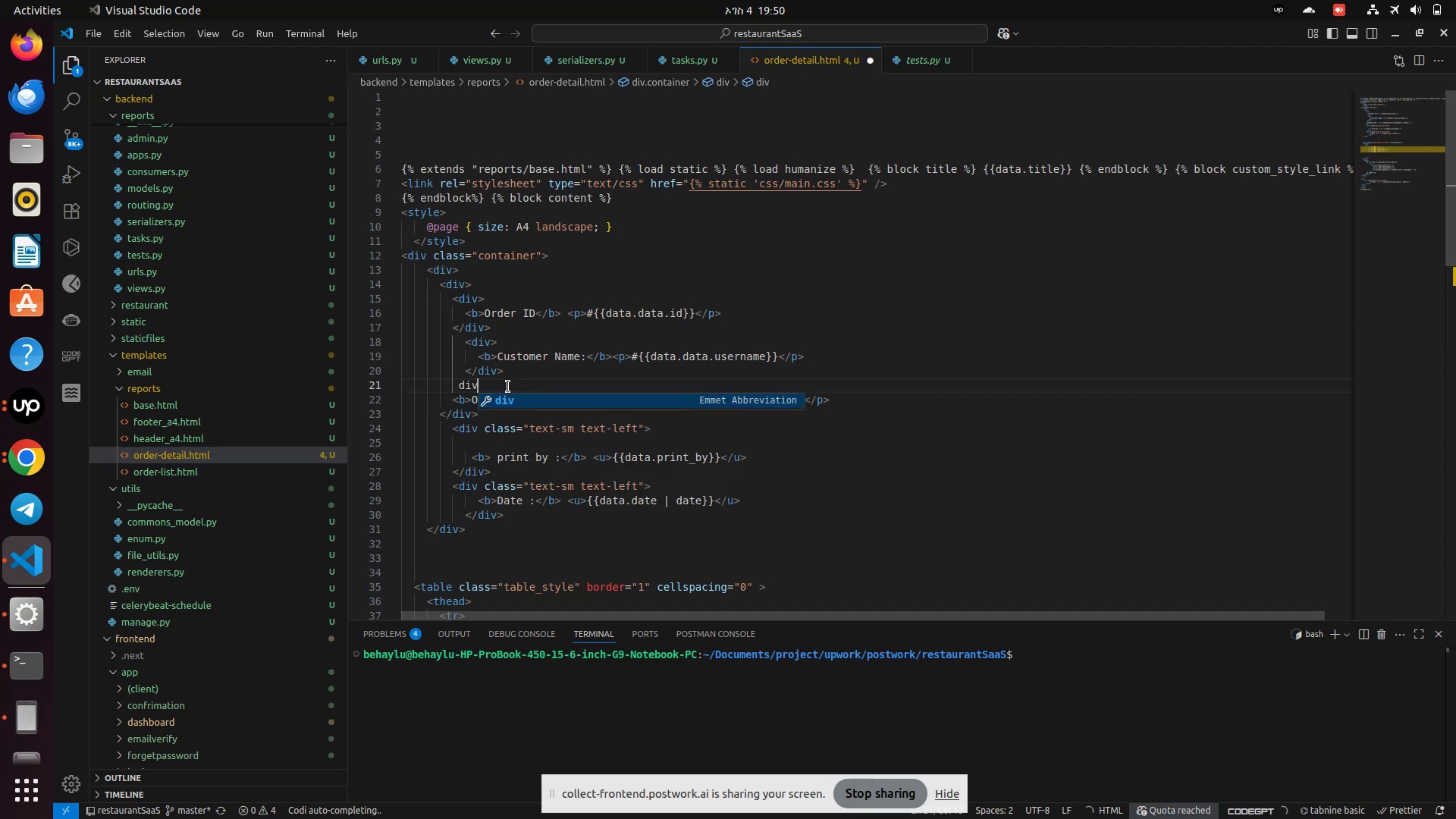 
key(Enter)
 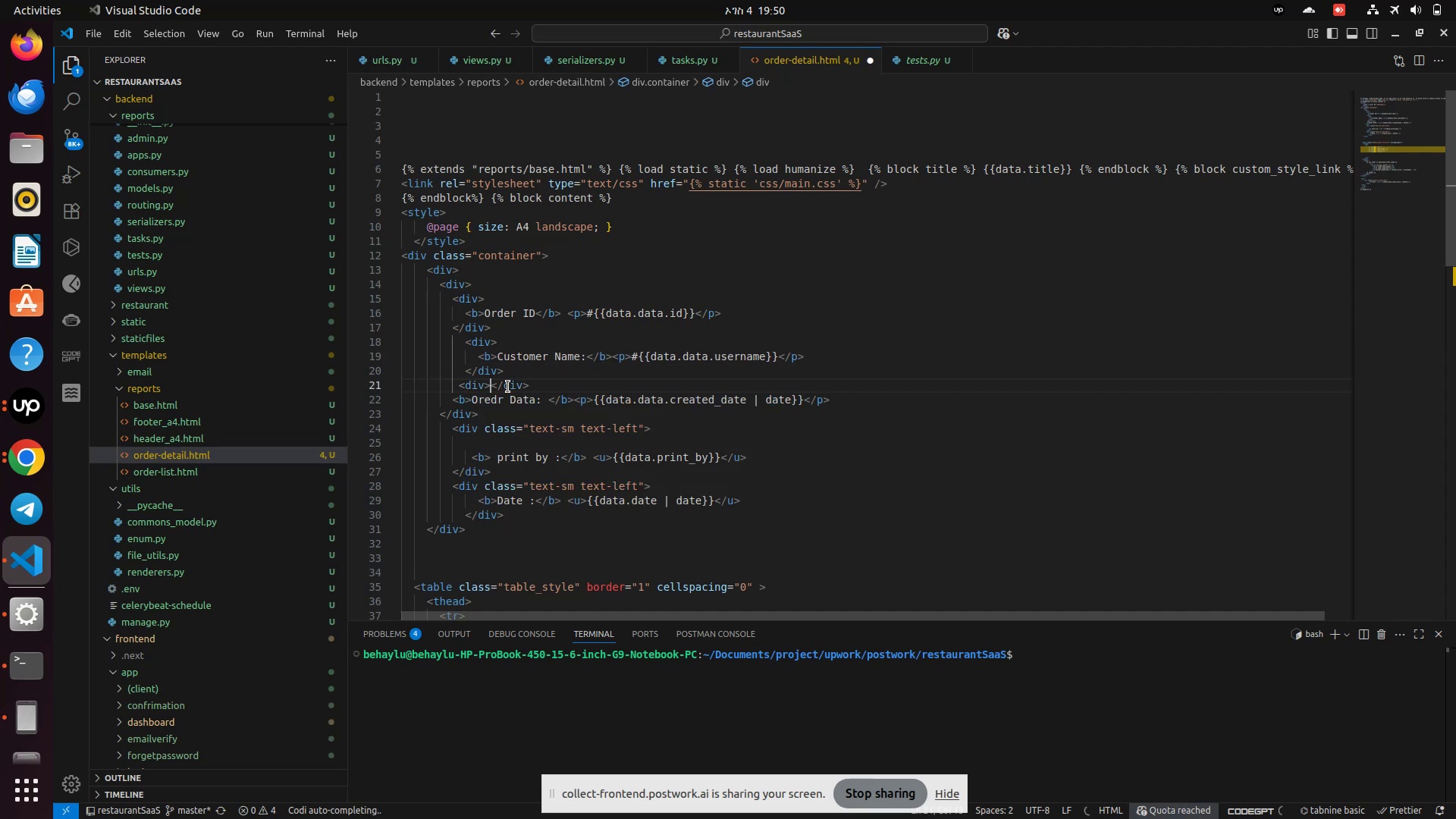 
key(Enter)
 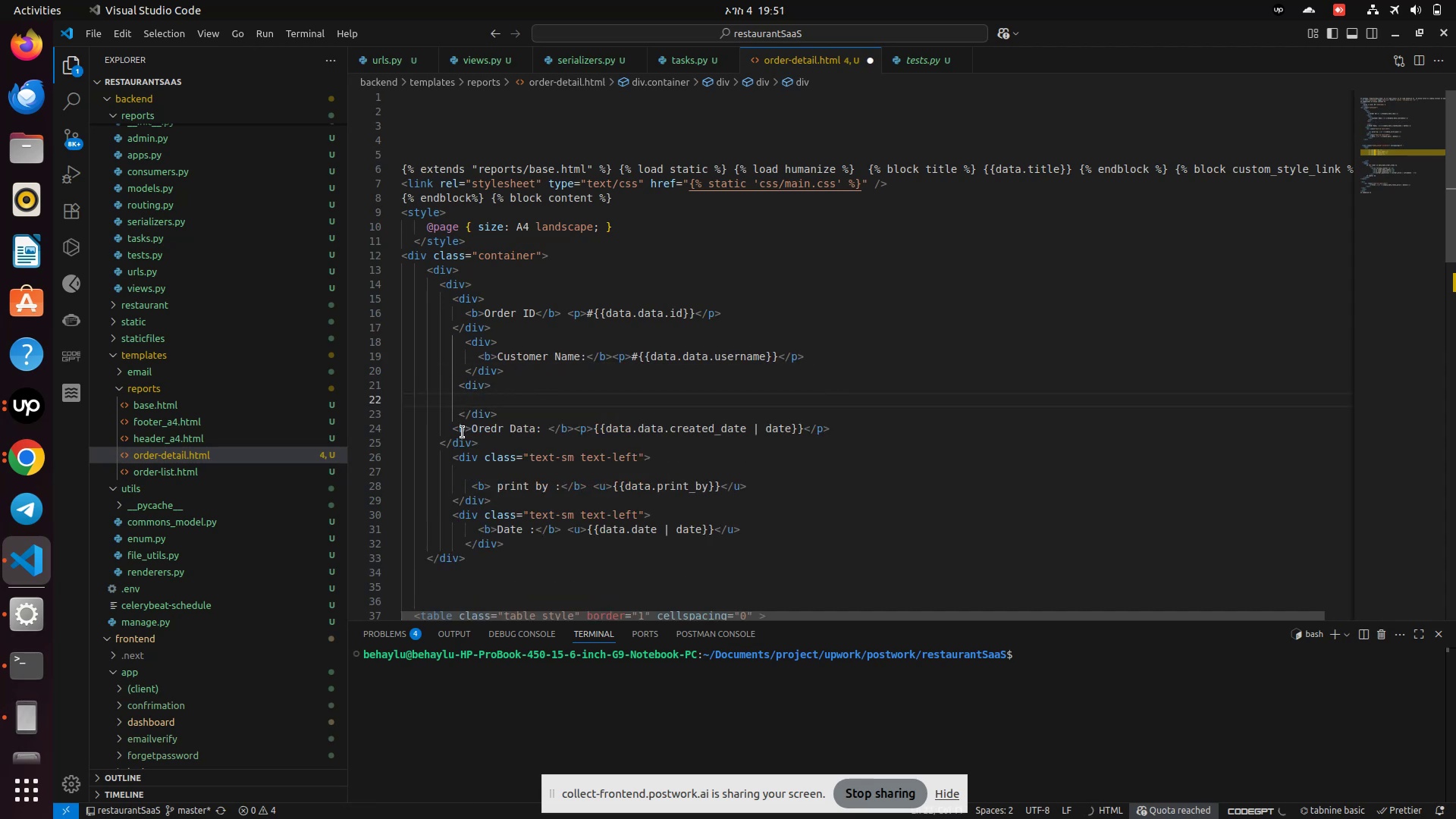 
left_click_drag(start_coordinate=[450, 431], to_coordinate=[835, 425])
 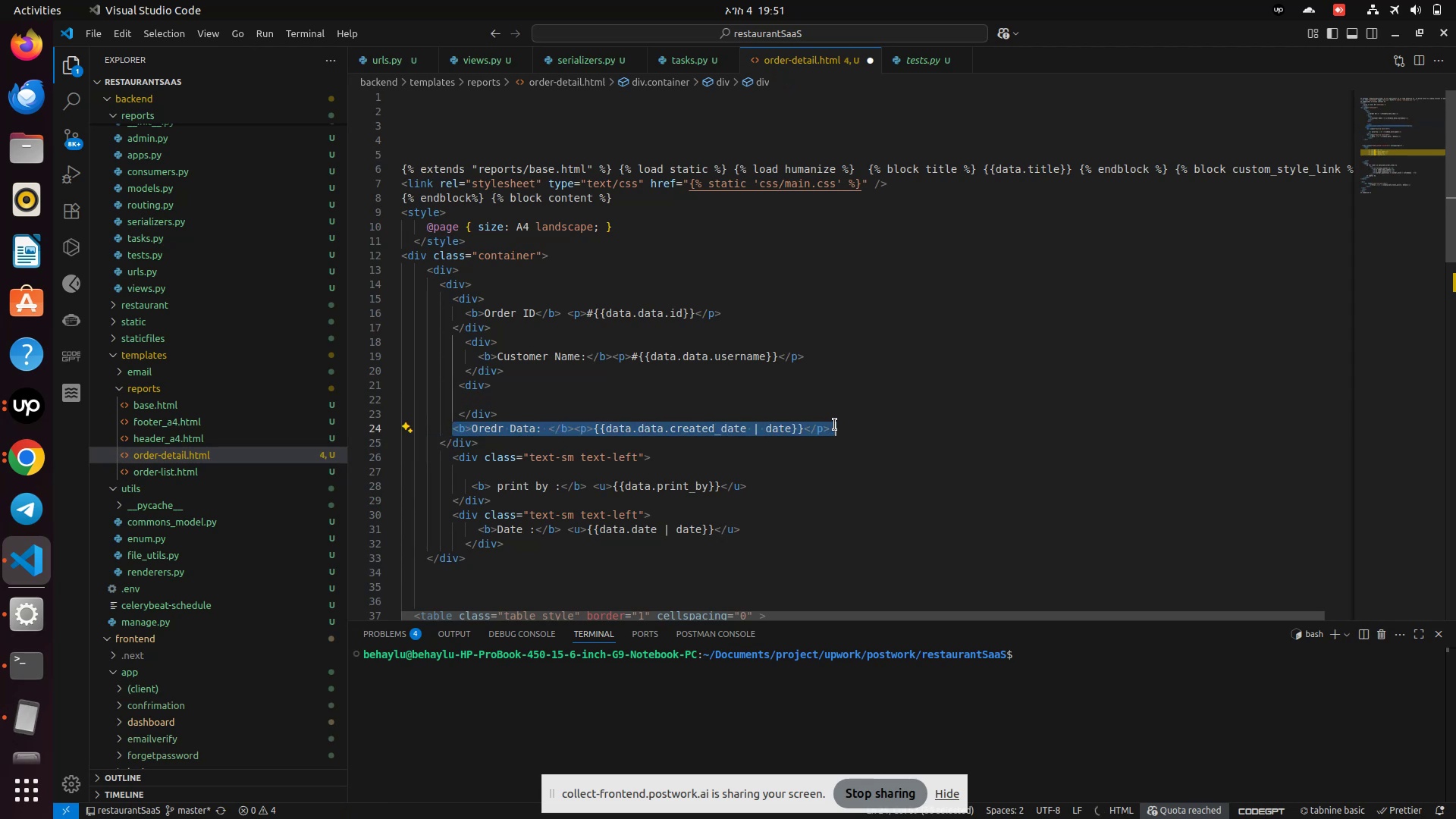 
key(Control+X)
 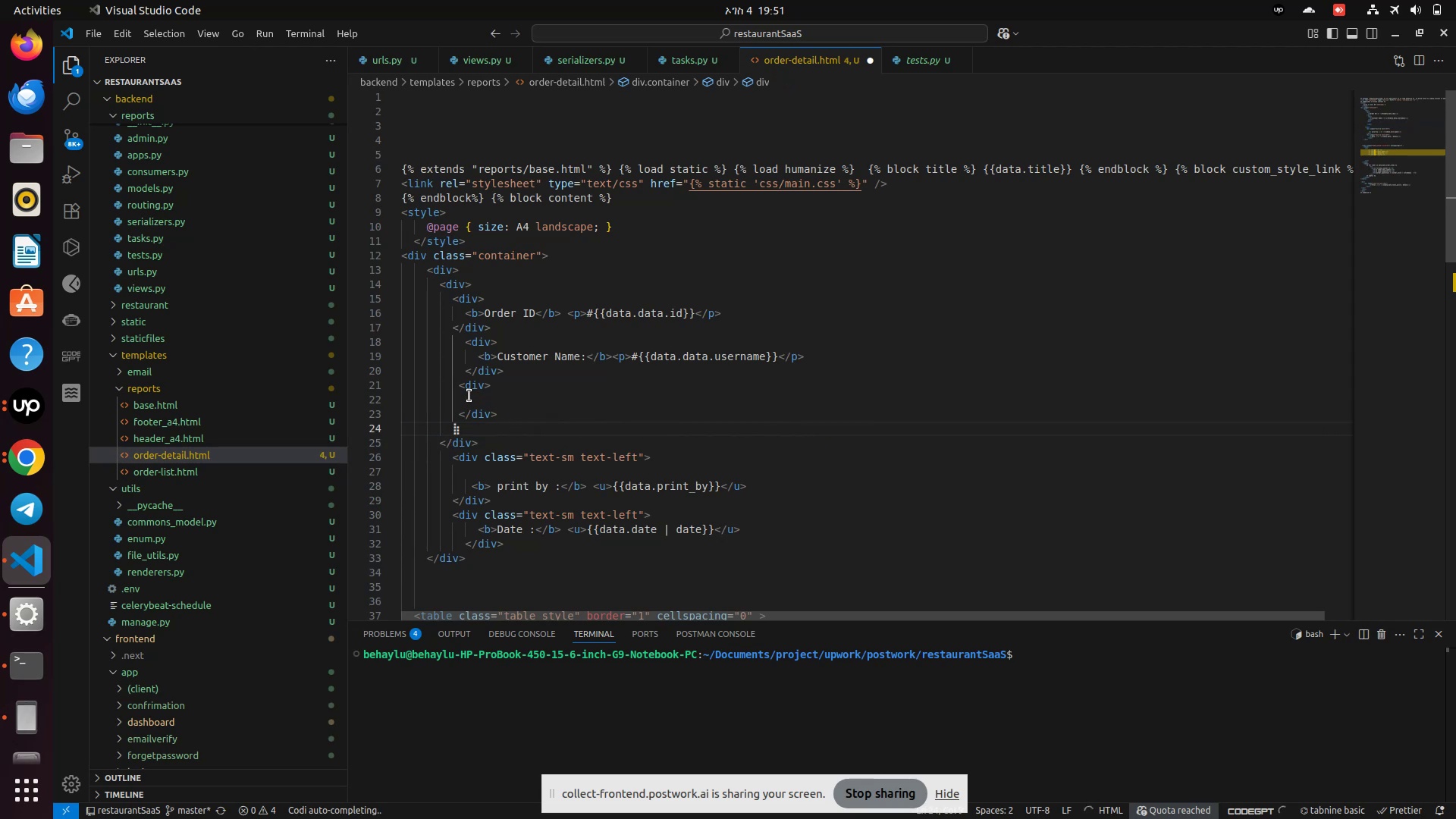 
left_click([469, 396])
 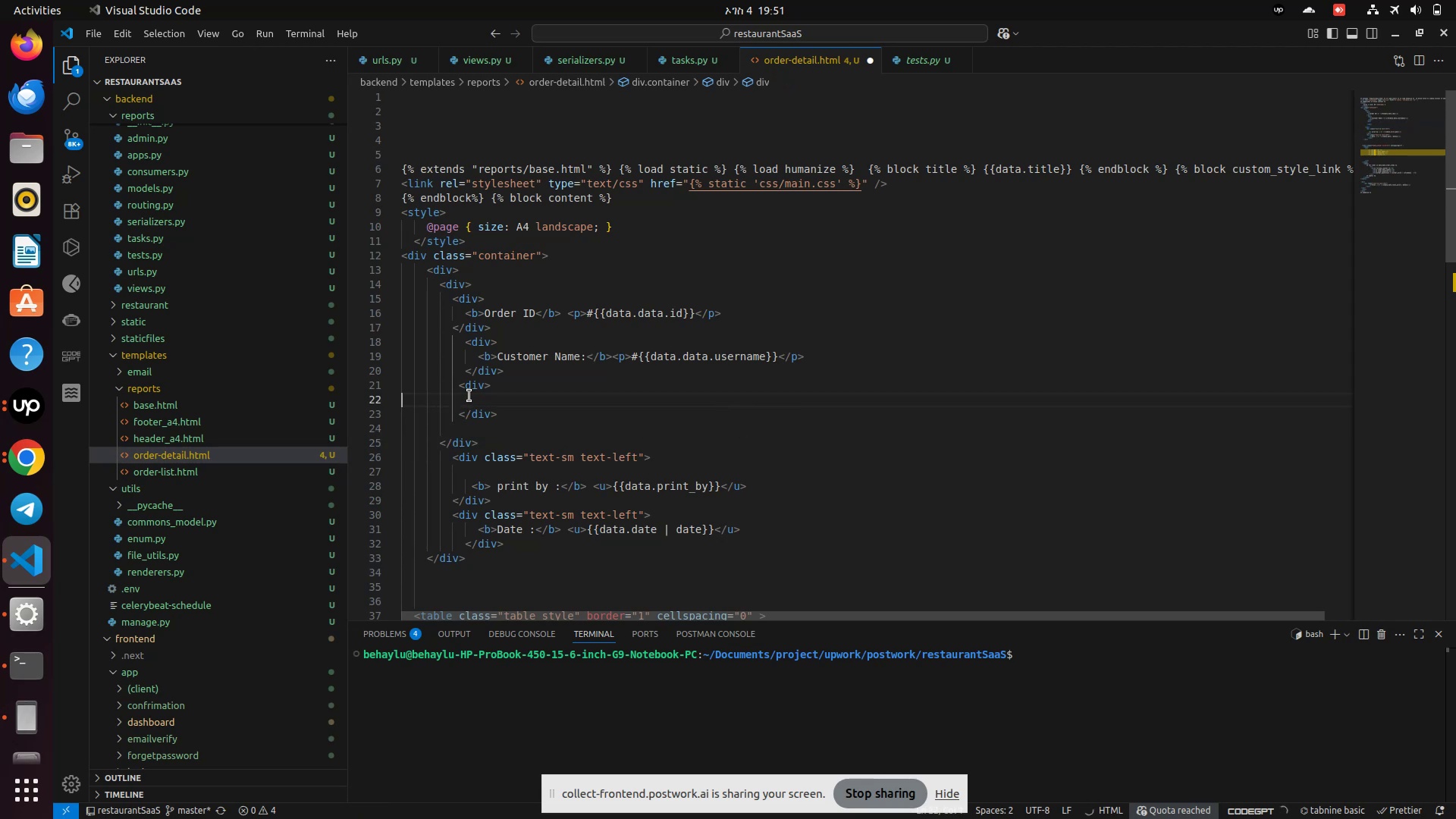 
key(Control+V)
 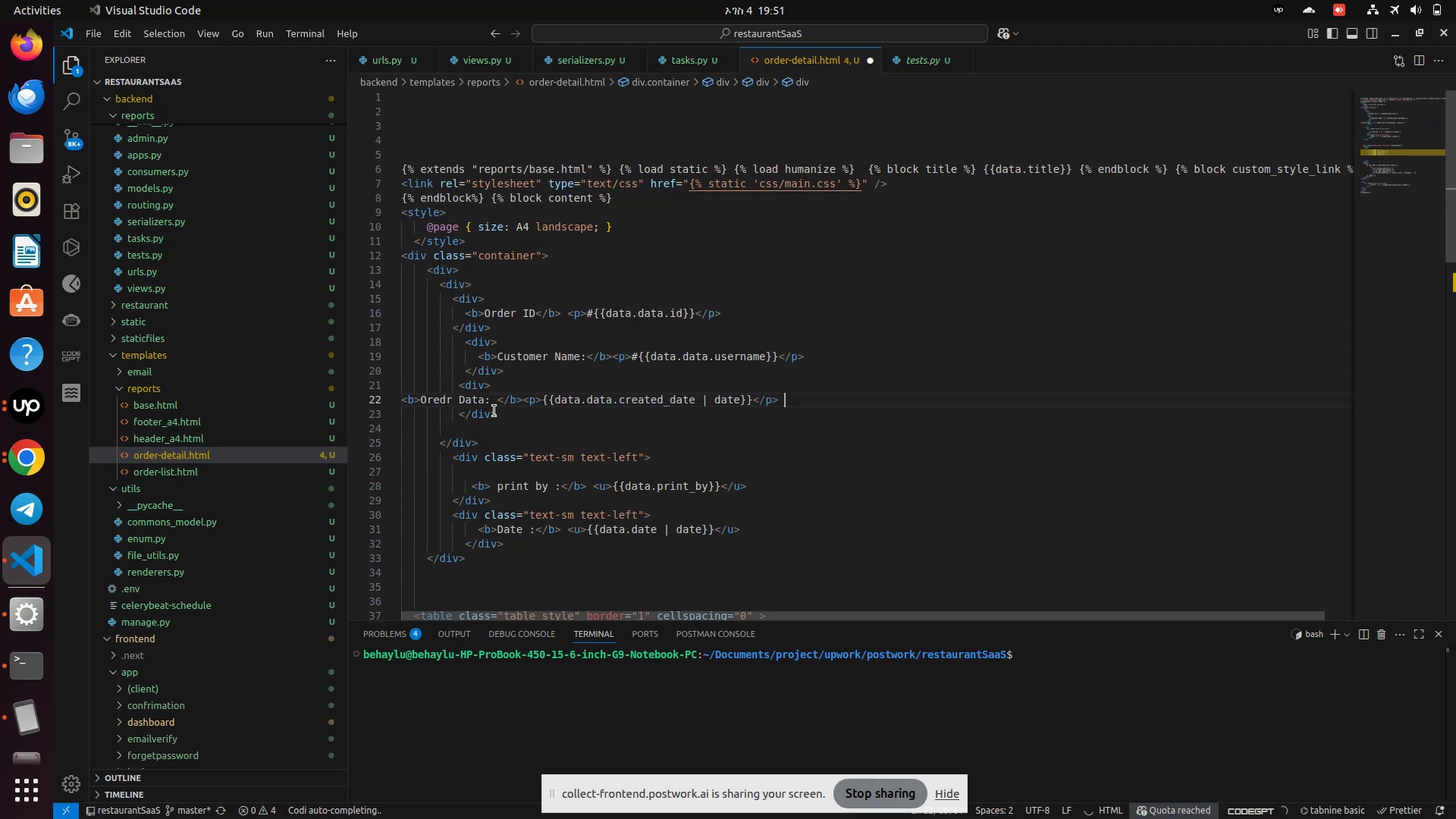 
key(Control+S)
 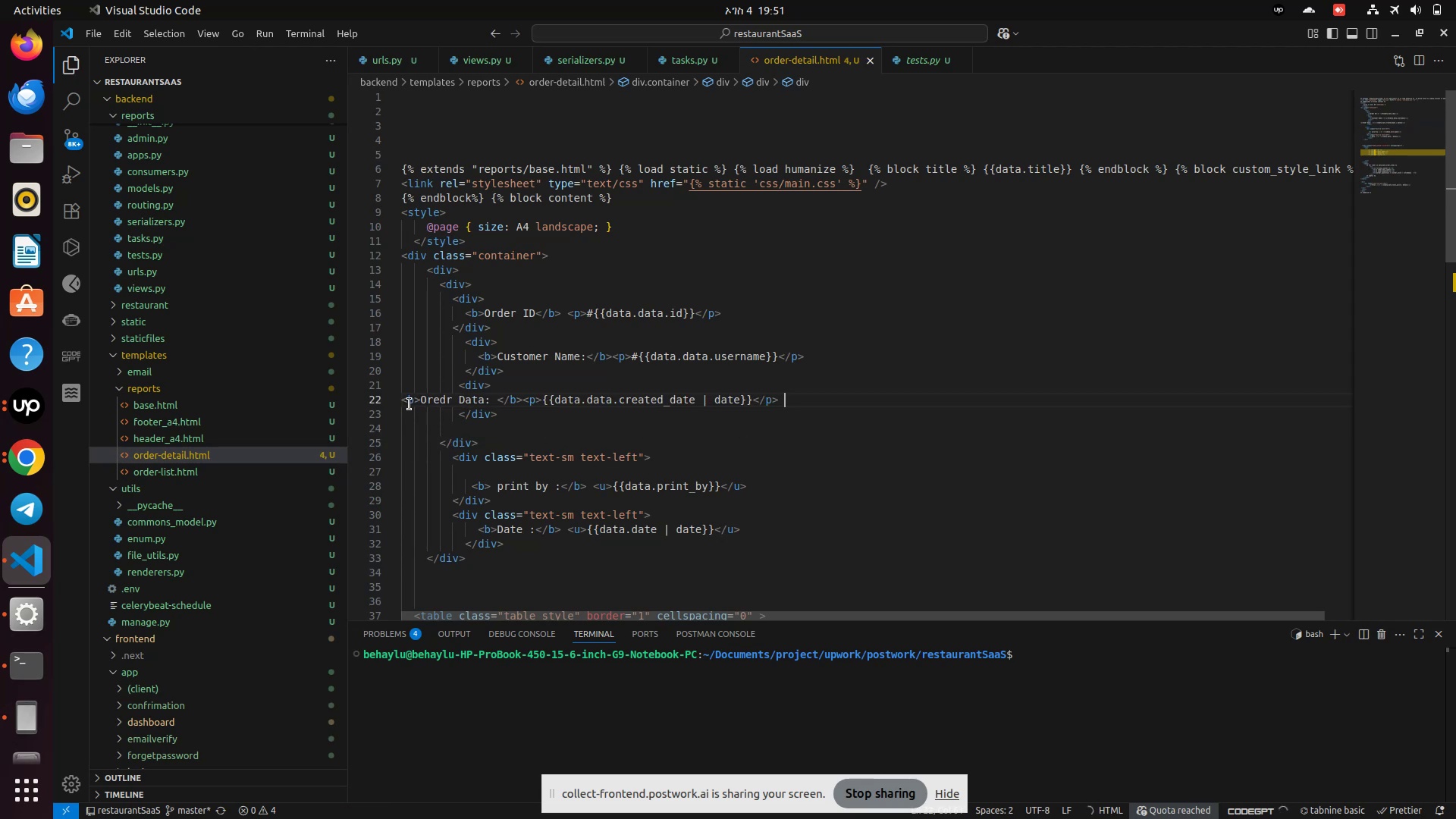 
left_click([400, 403])
 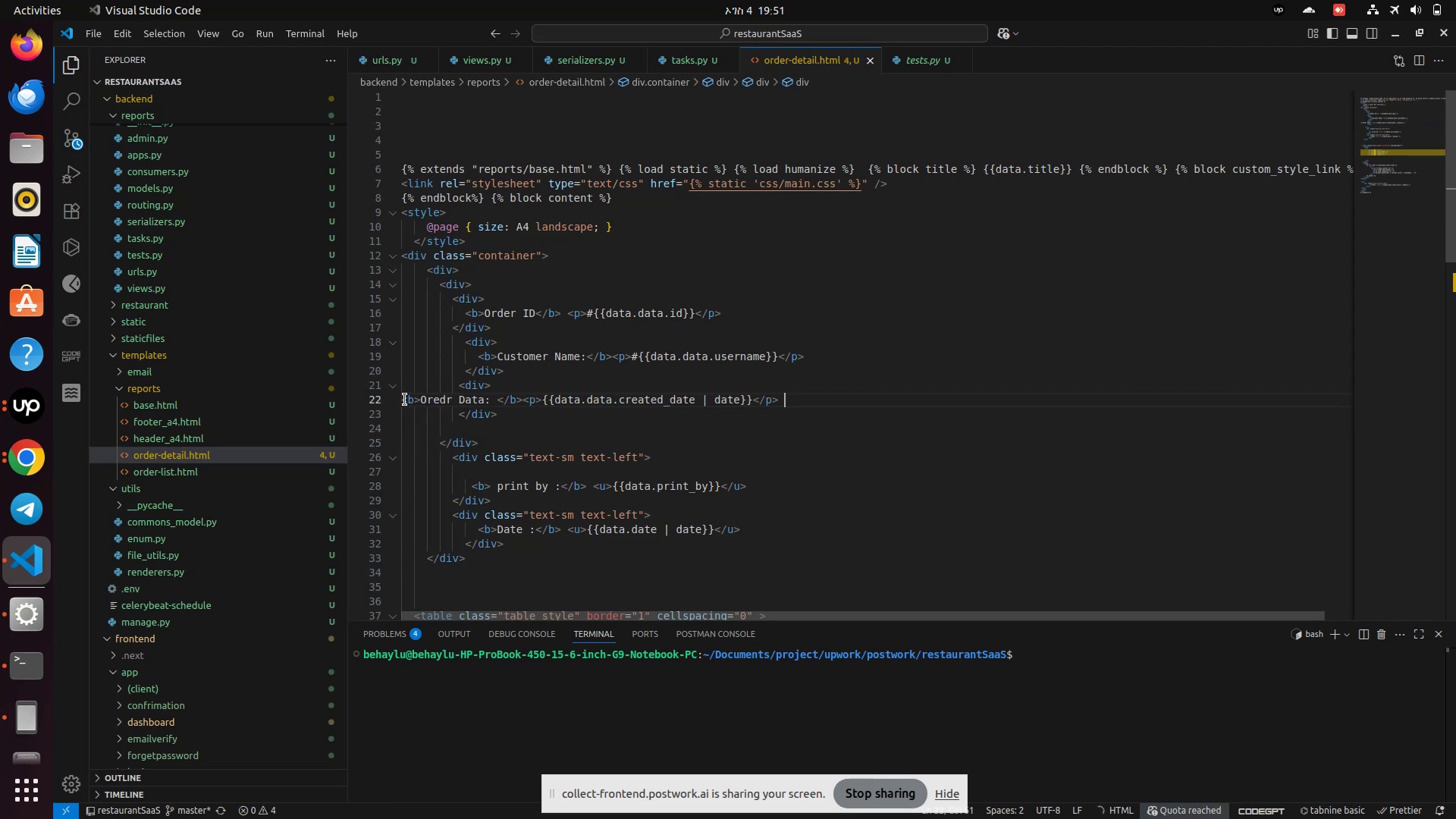 
left_click([405, 400])
 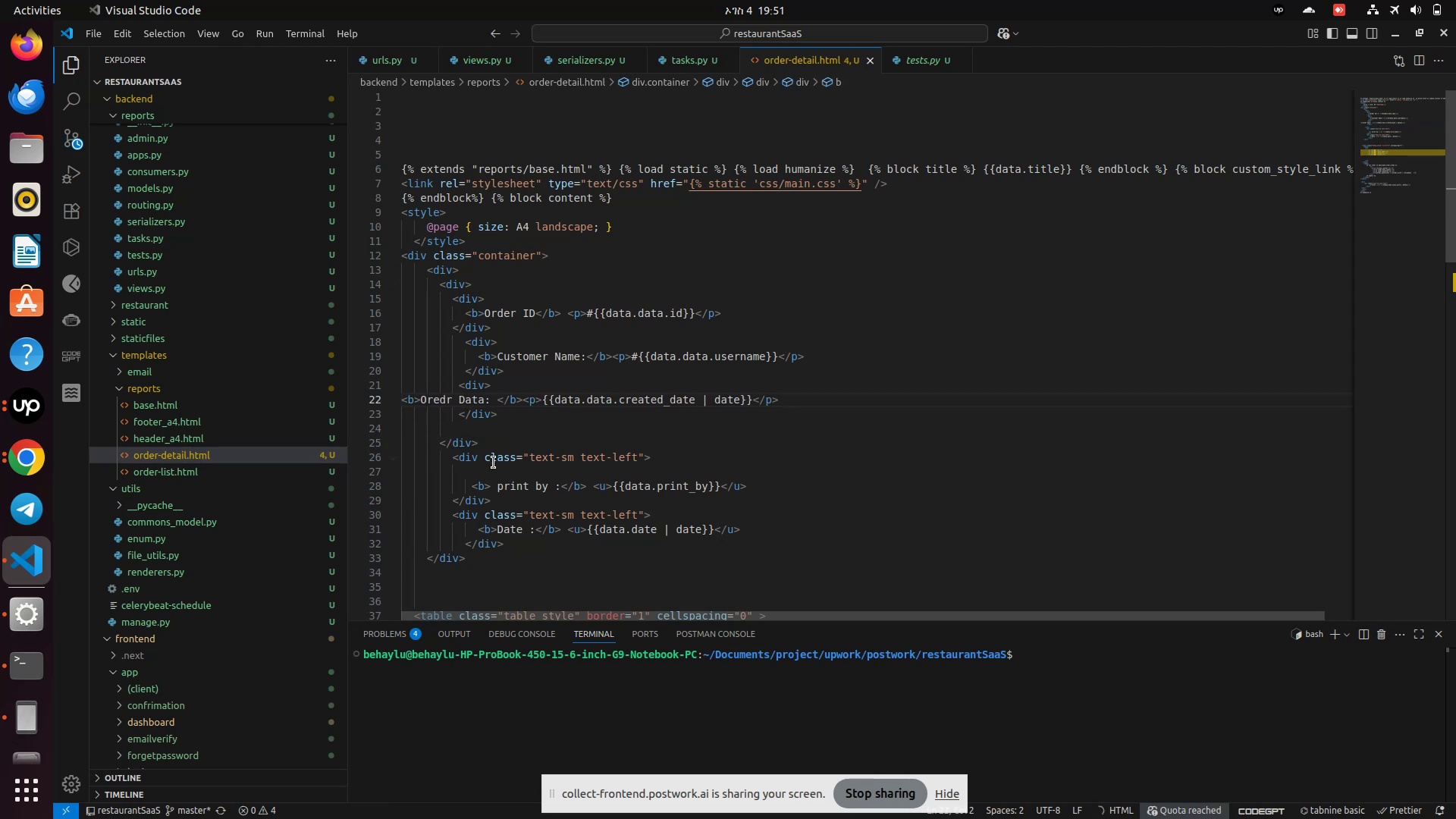 
key(ArrowLeft)
 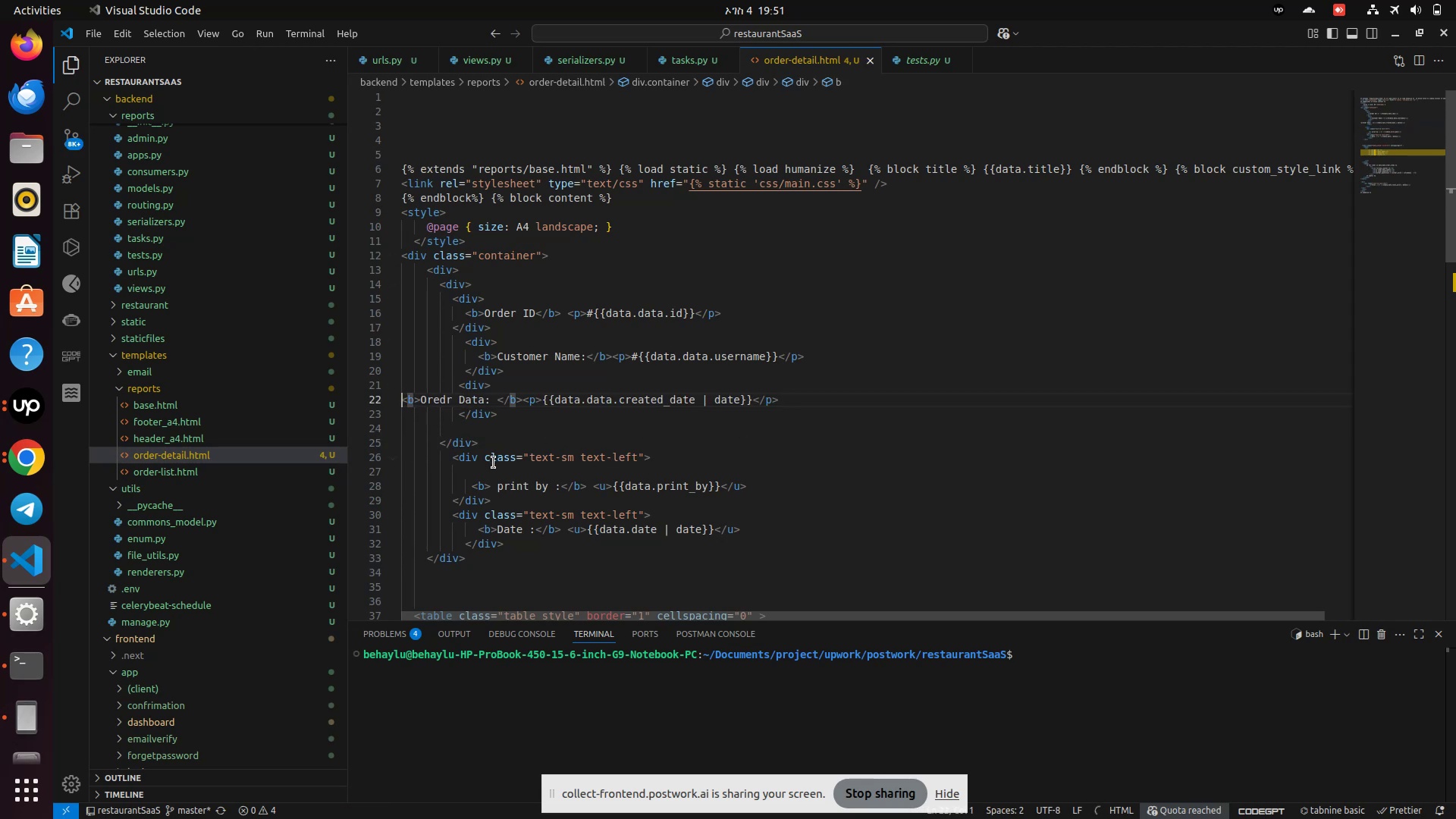 
key(Space)
 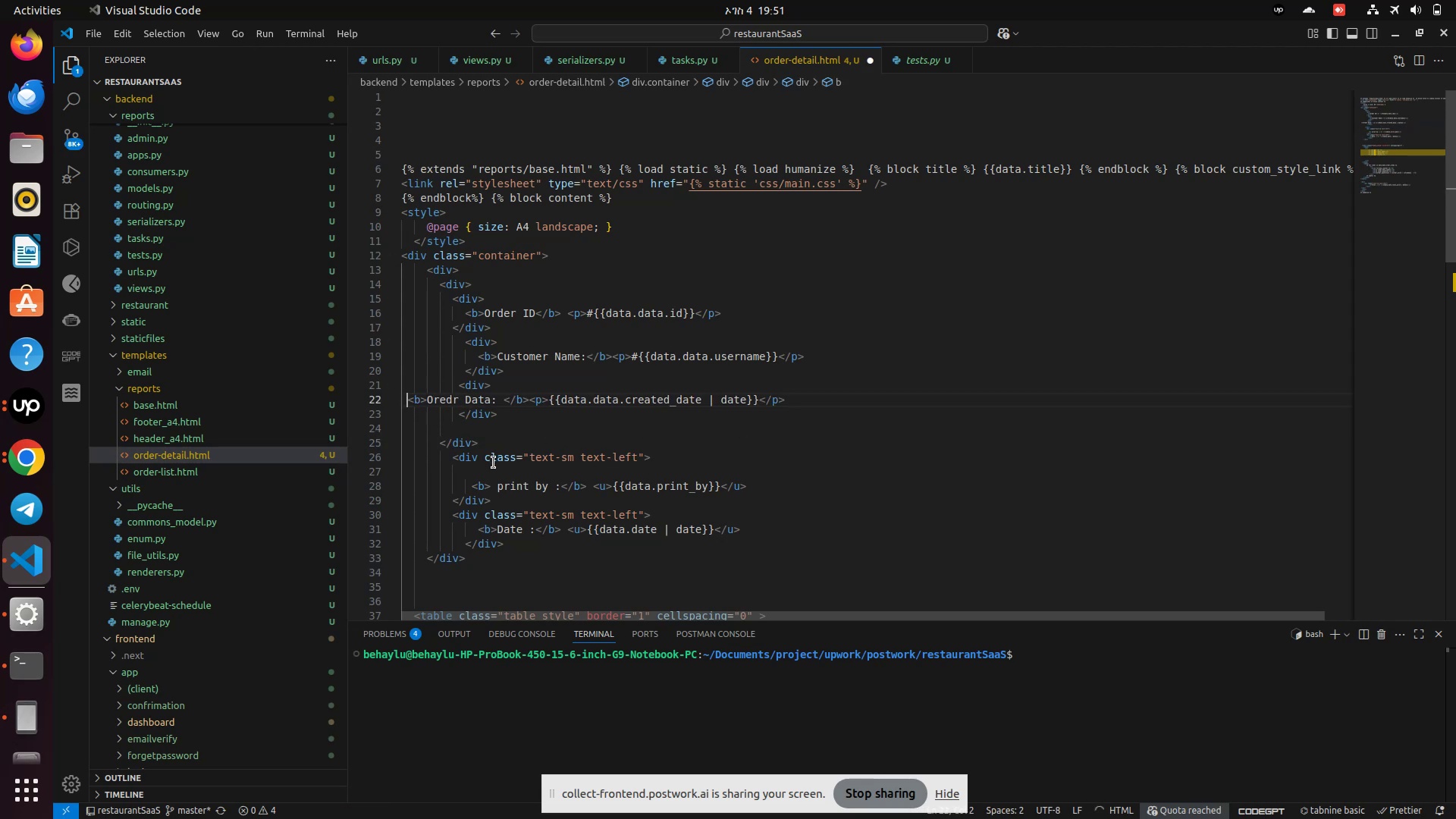 
hold_key(key=Space, duration=0.77)
 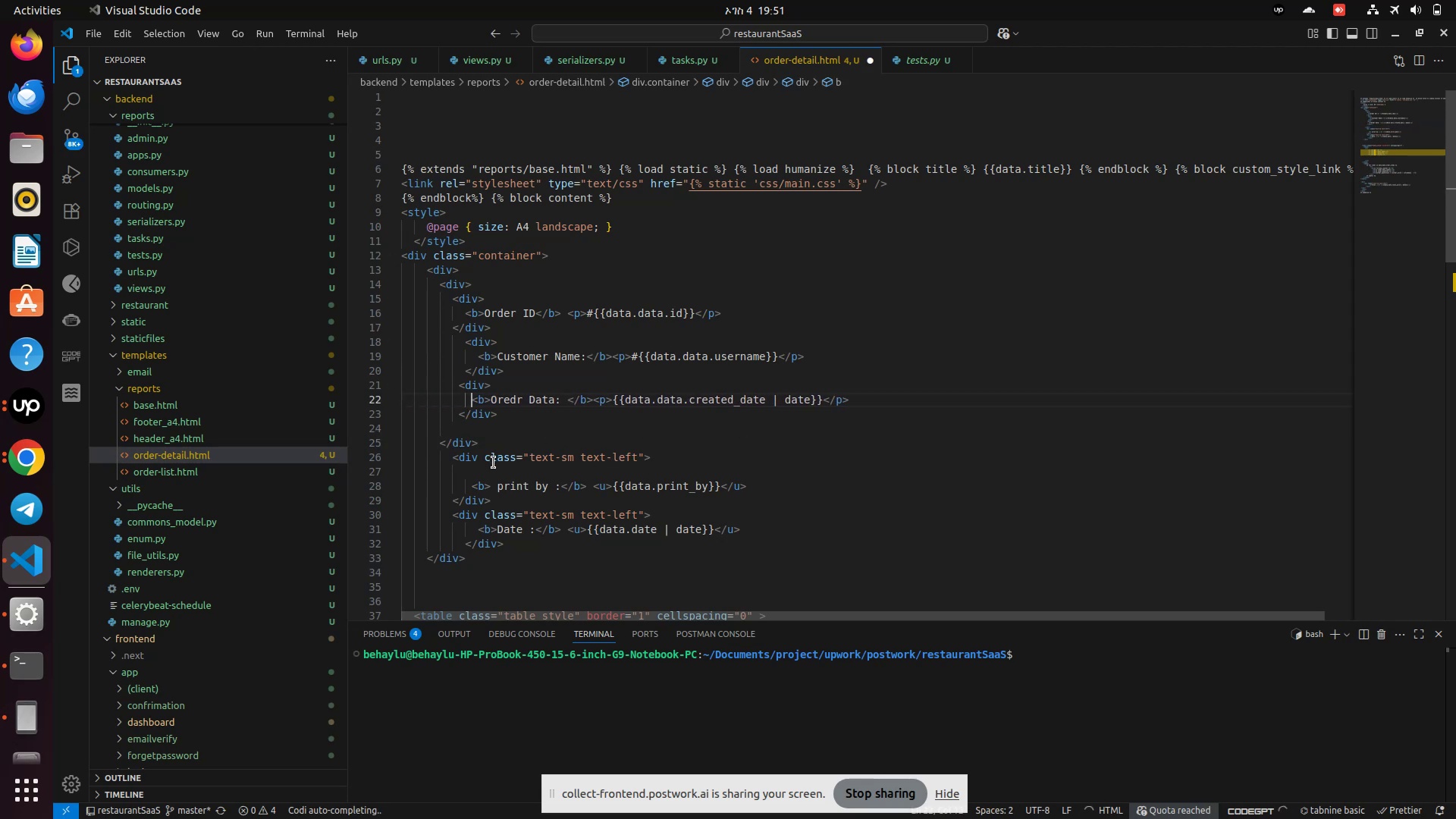 
key(Space)
 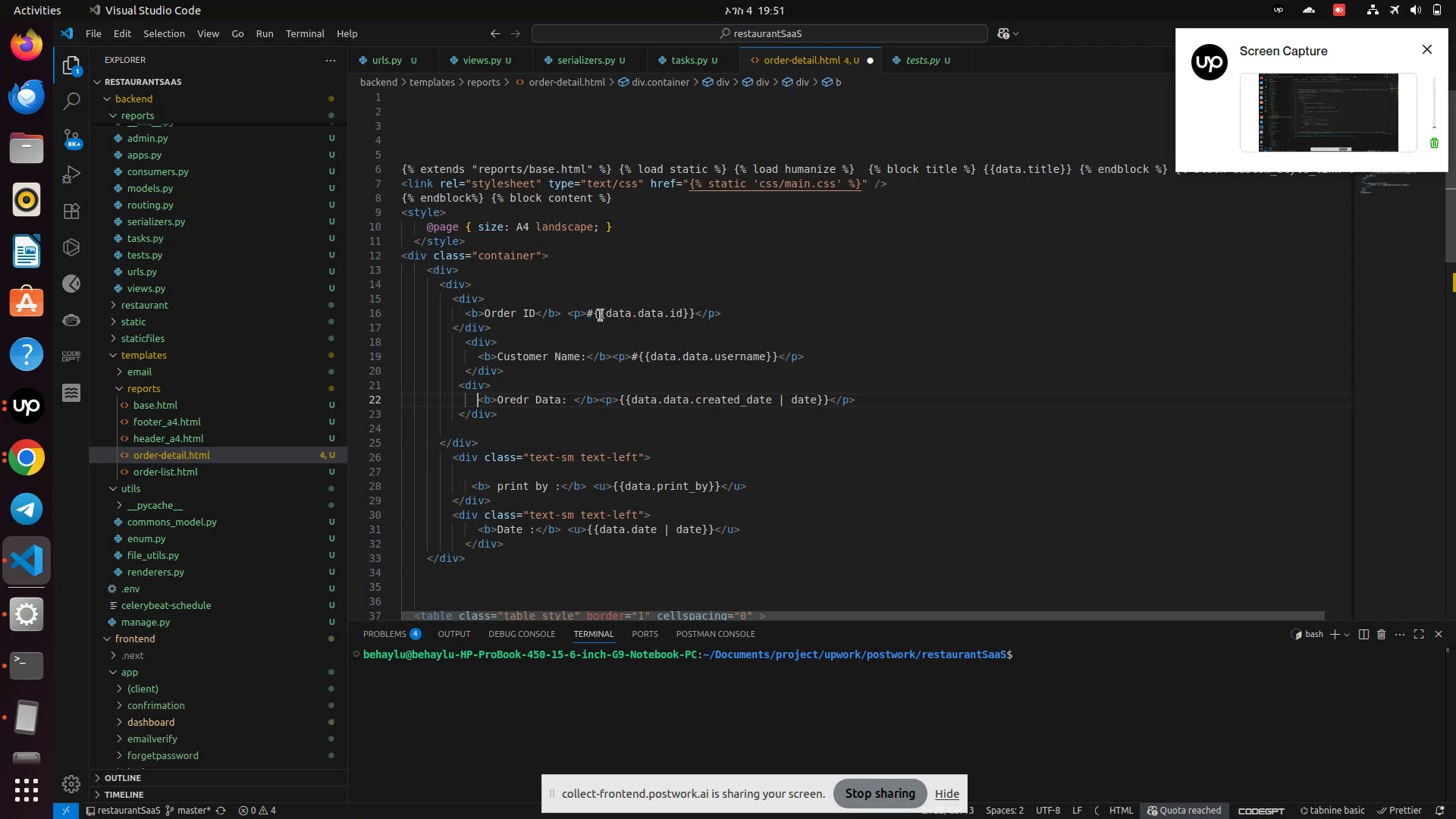 
left_click([592, 312])
 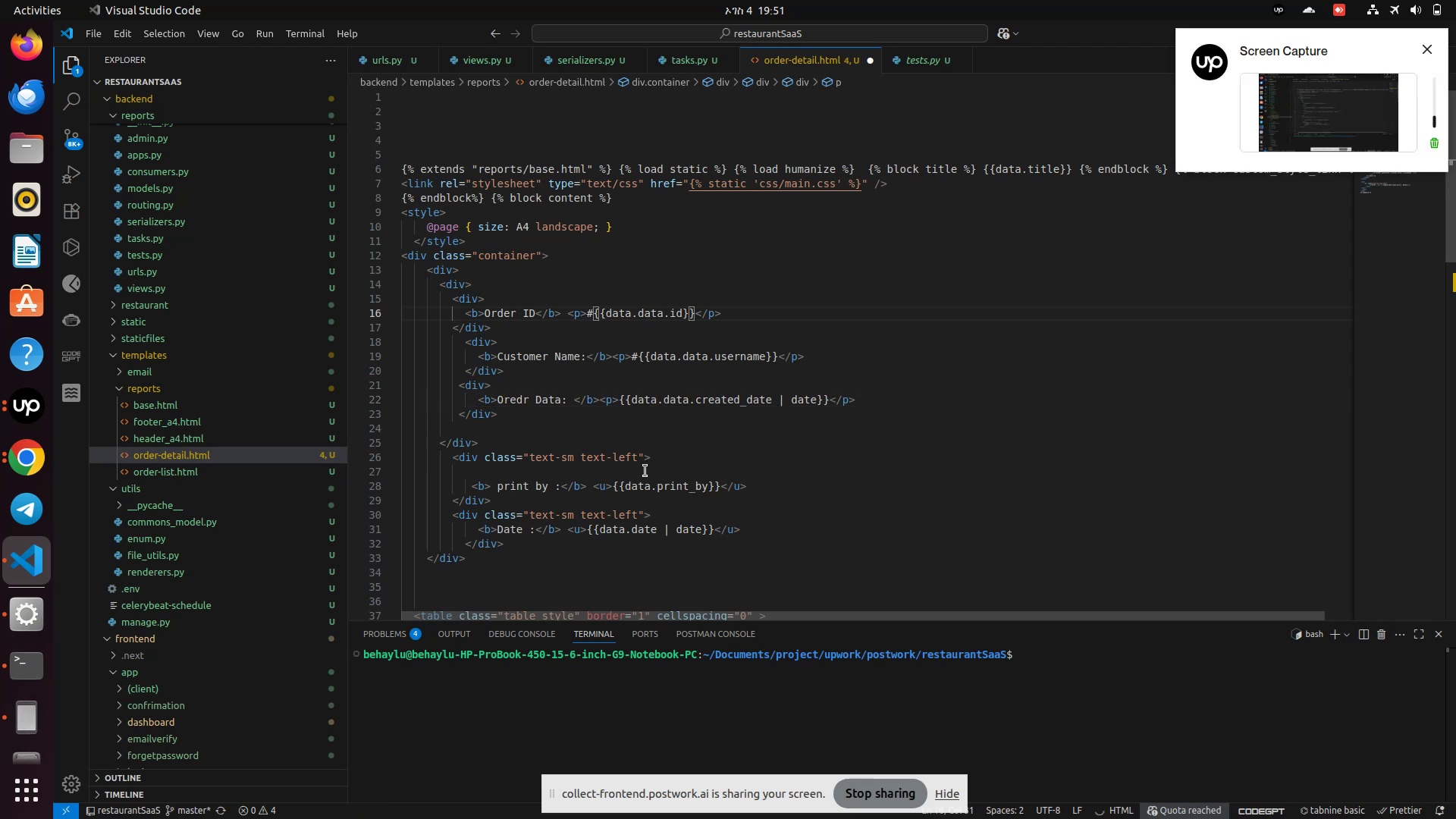 
key(Backspace)
 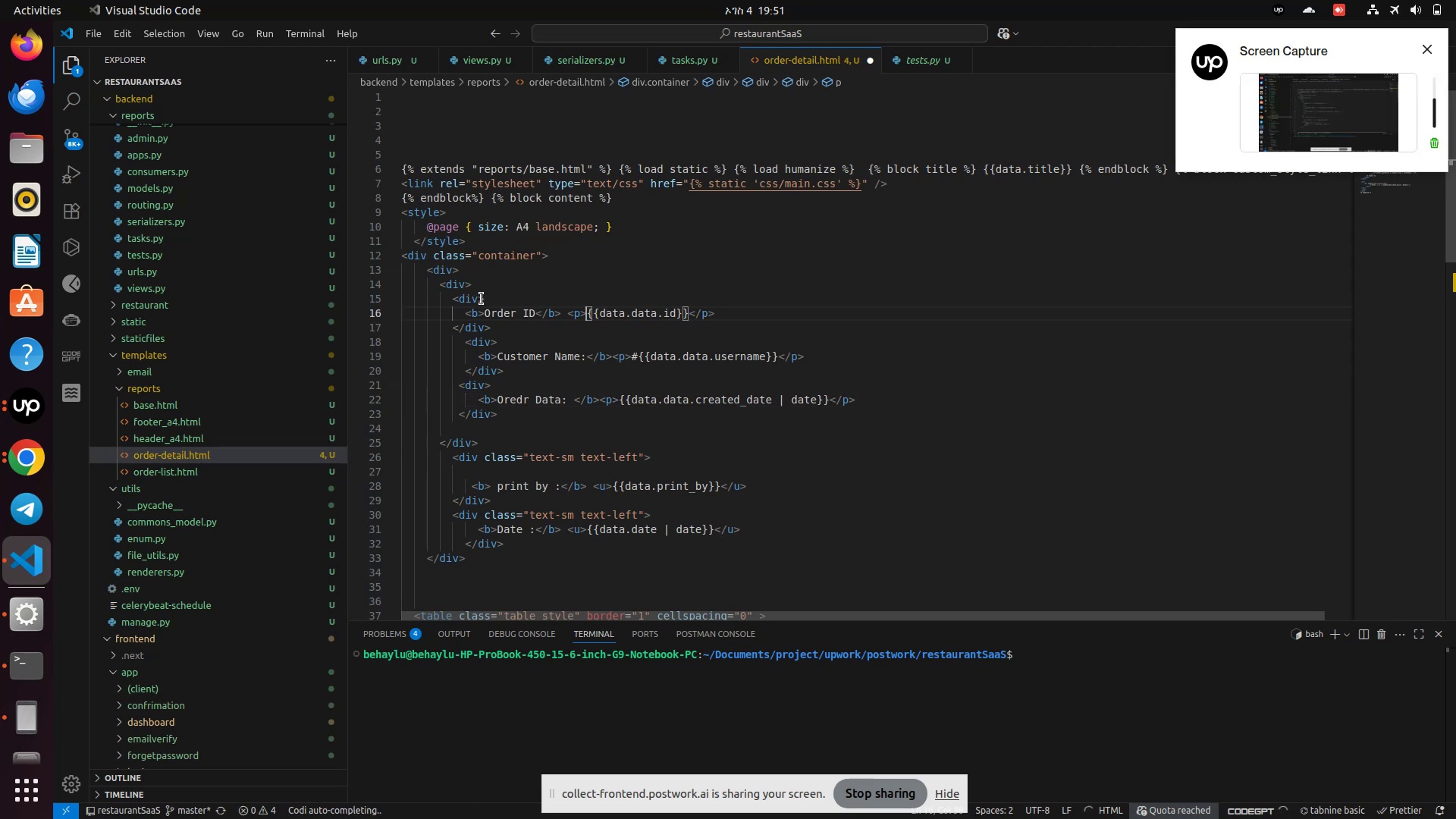 
left_click([479, 298])
 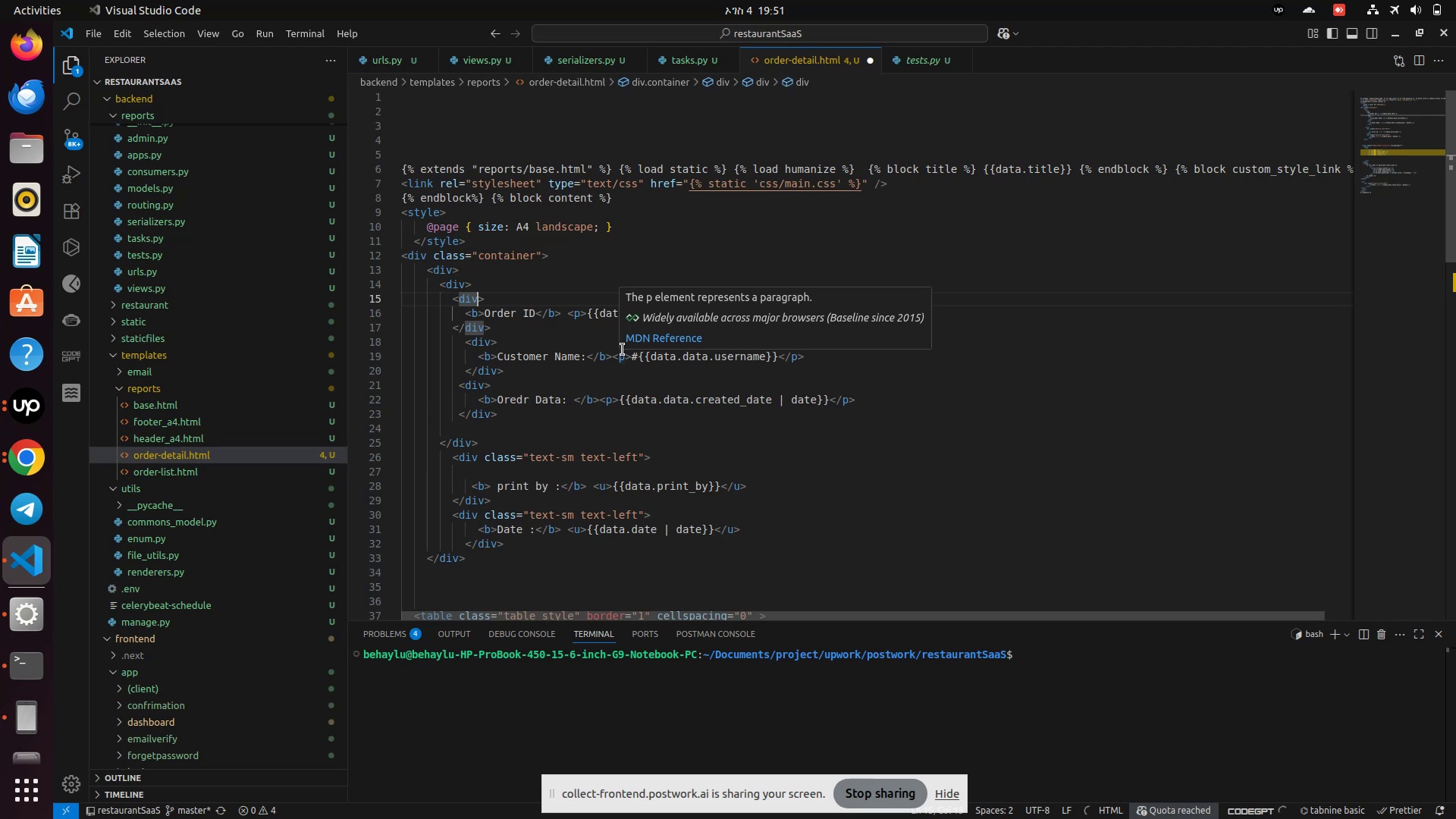 
type( cla)
 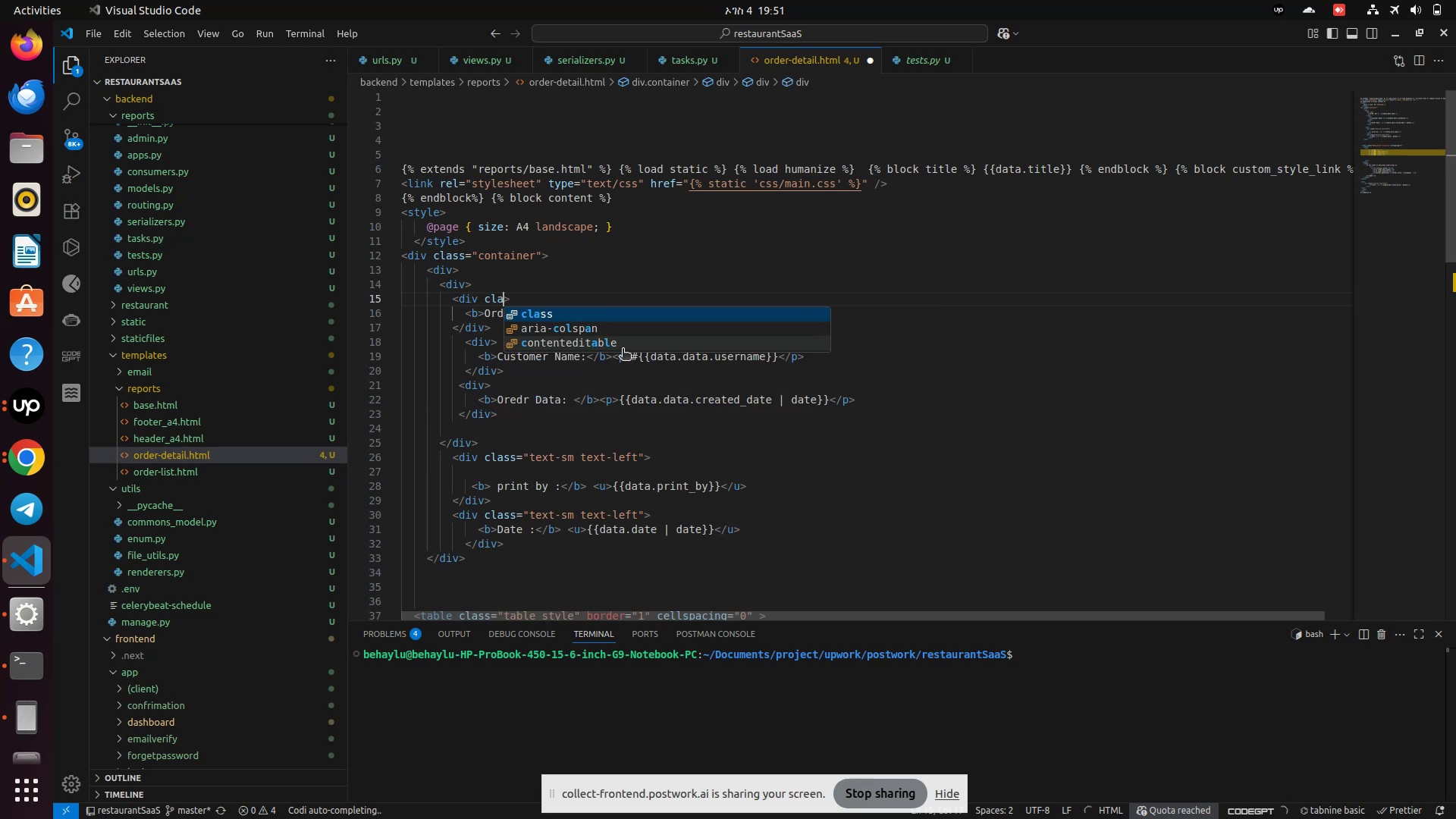 
key(Enter)
 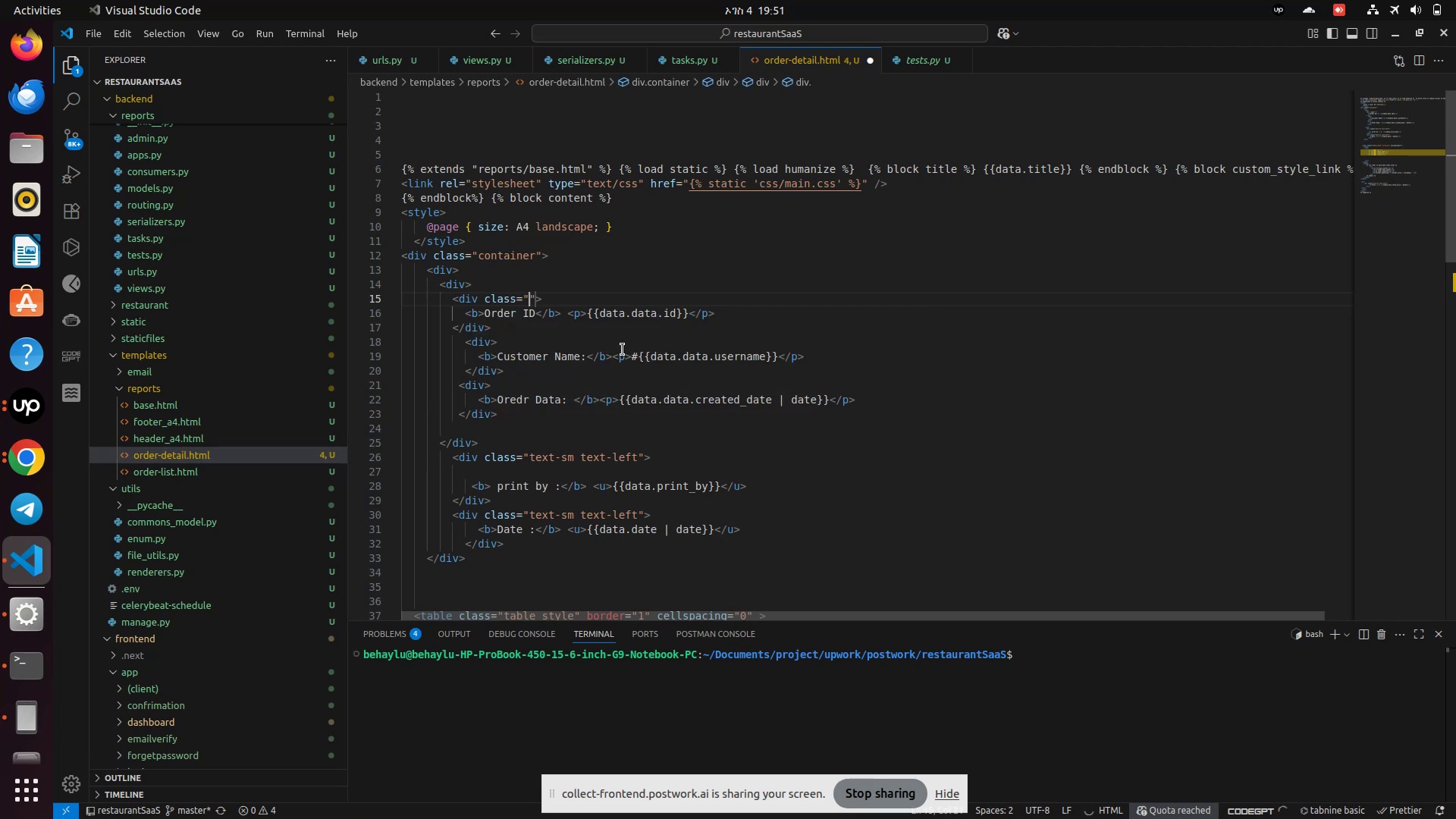 
type(header-list)
 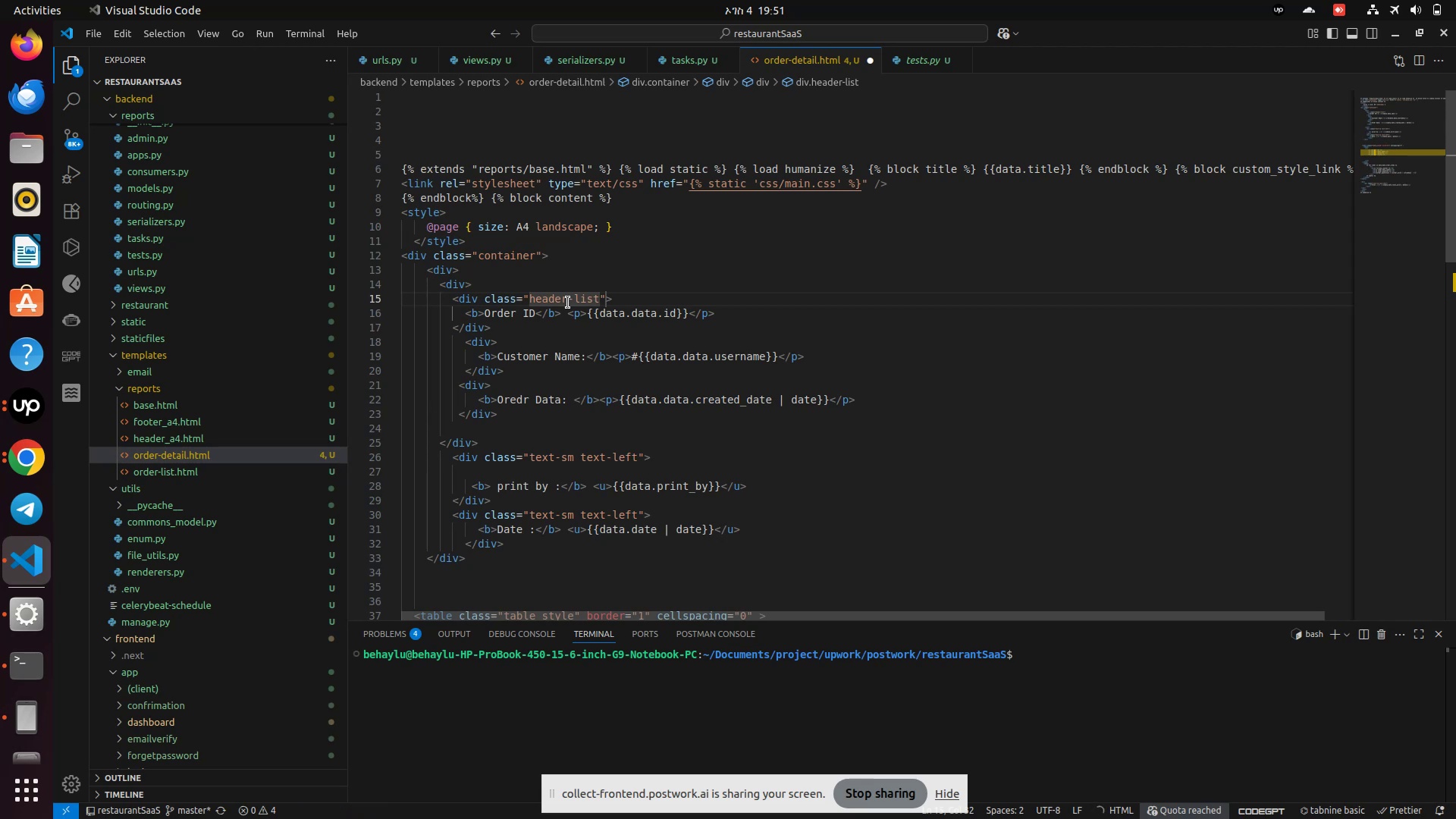 
left_click_drag(start_coordinate=[529, 302], to_coordinate=[602, 296])
 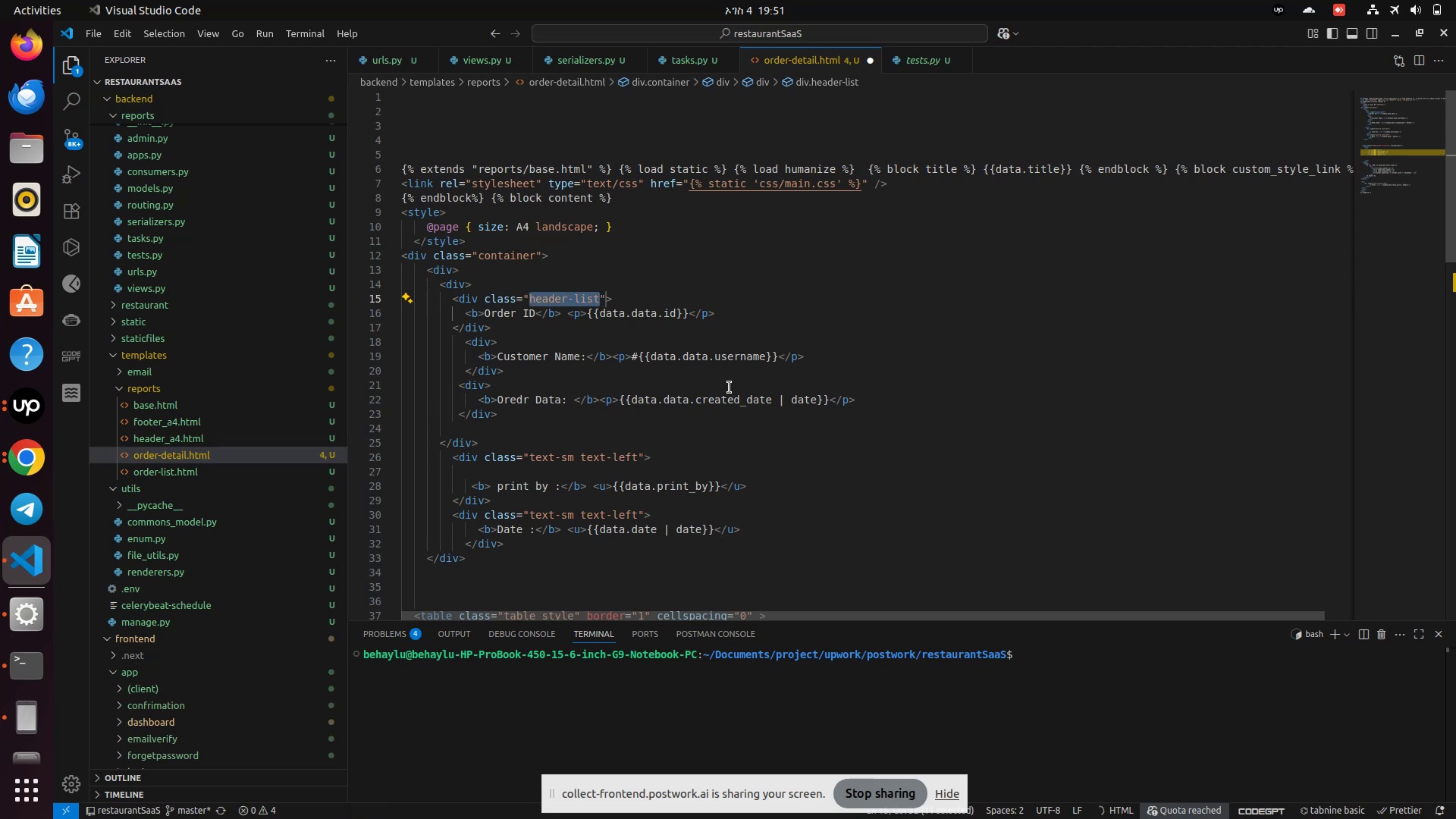 
key(Control+C)
 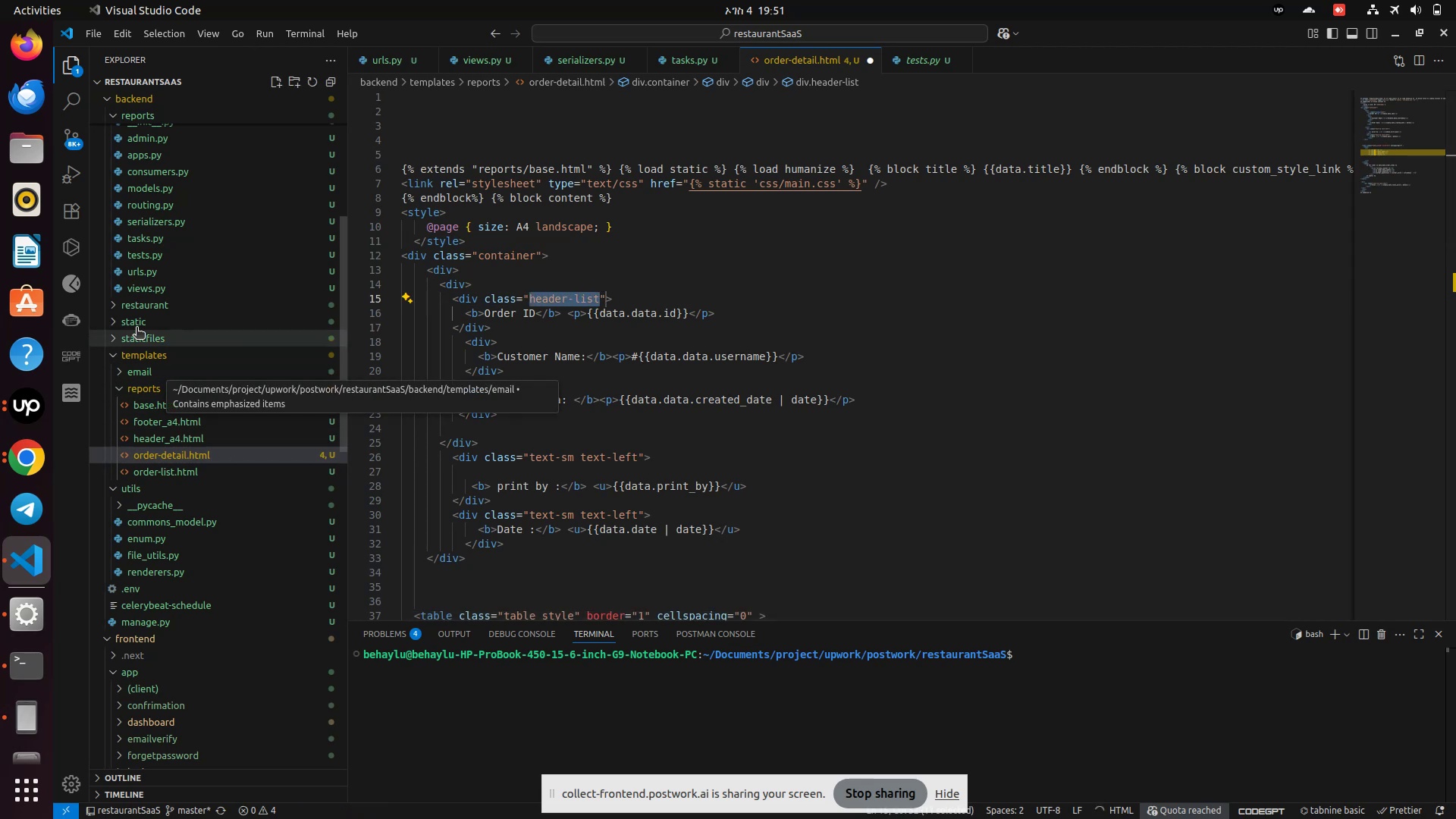 
left_click([130, 316])
 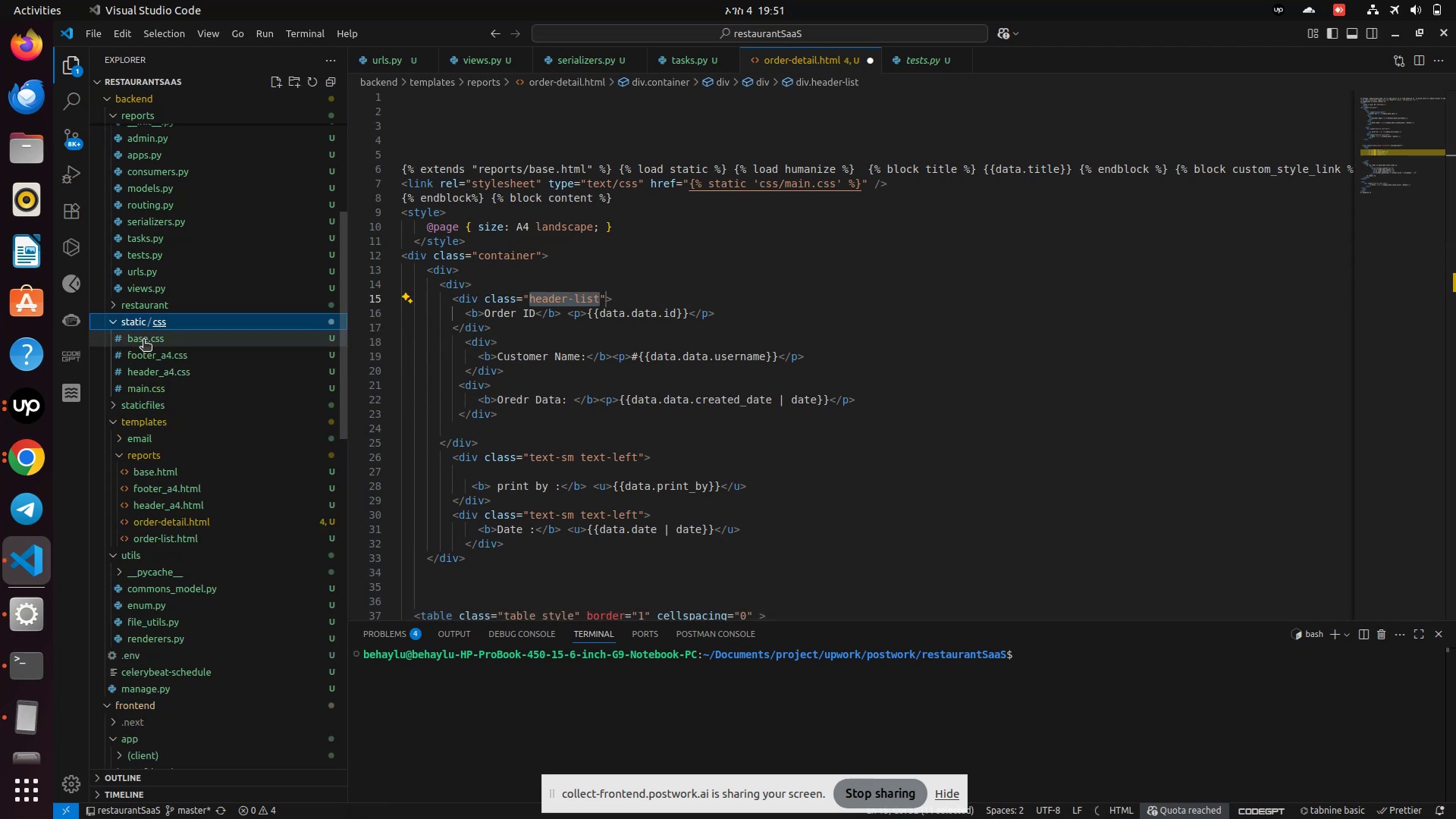 
left_click([144, 341])
 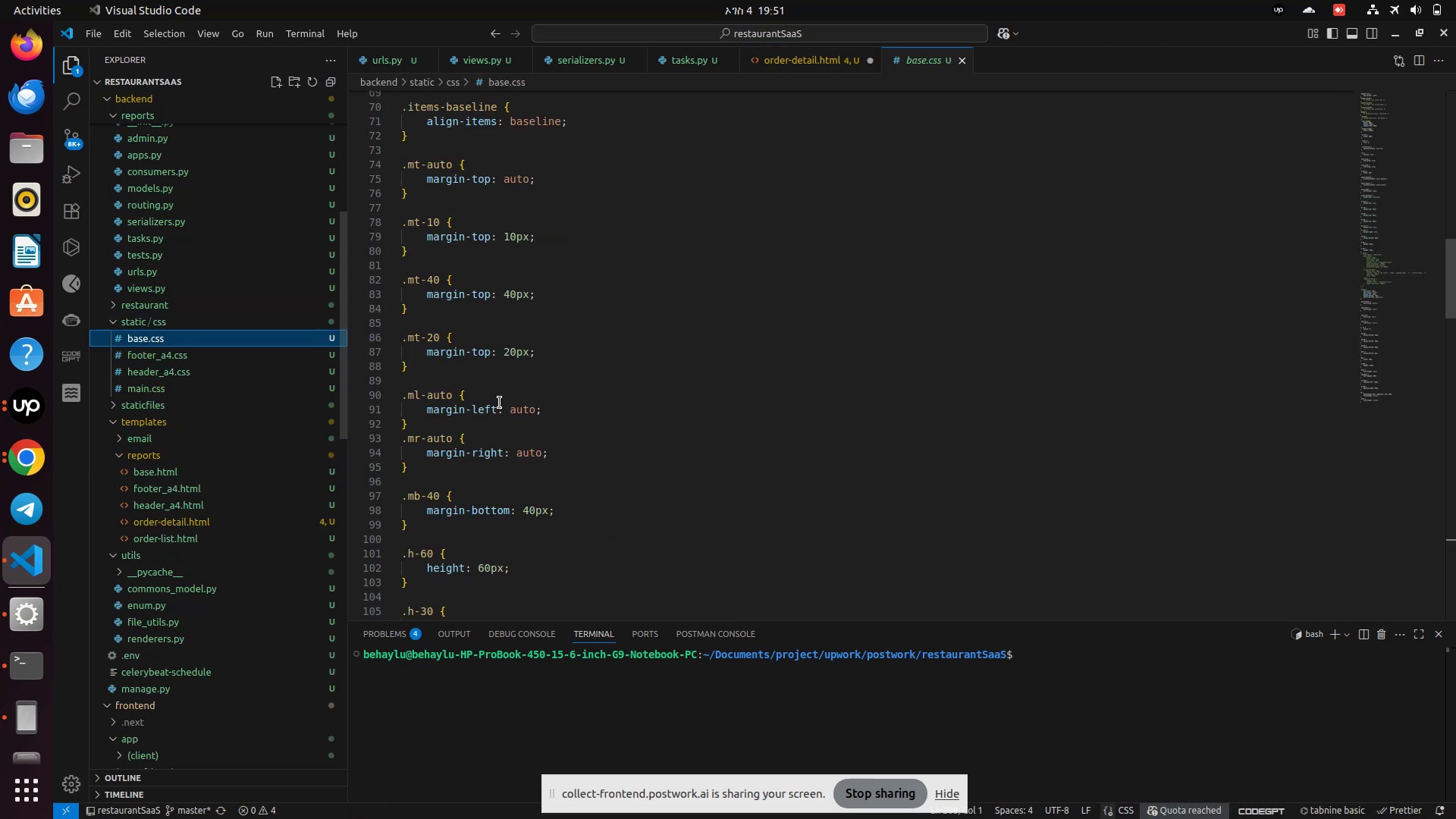 
scroll: coordinate [500, 405], scroll_direction: down, amount: 48.0
 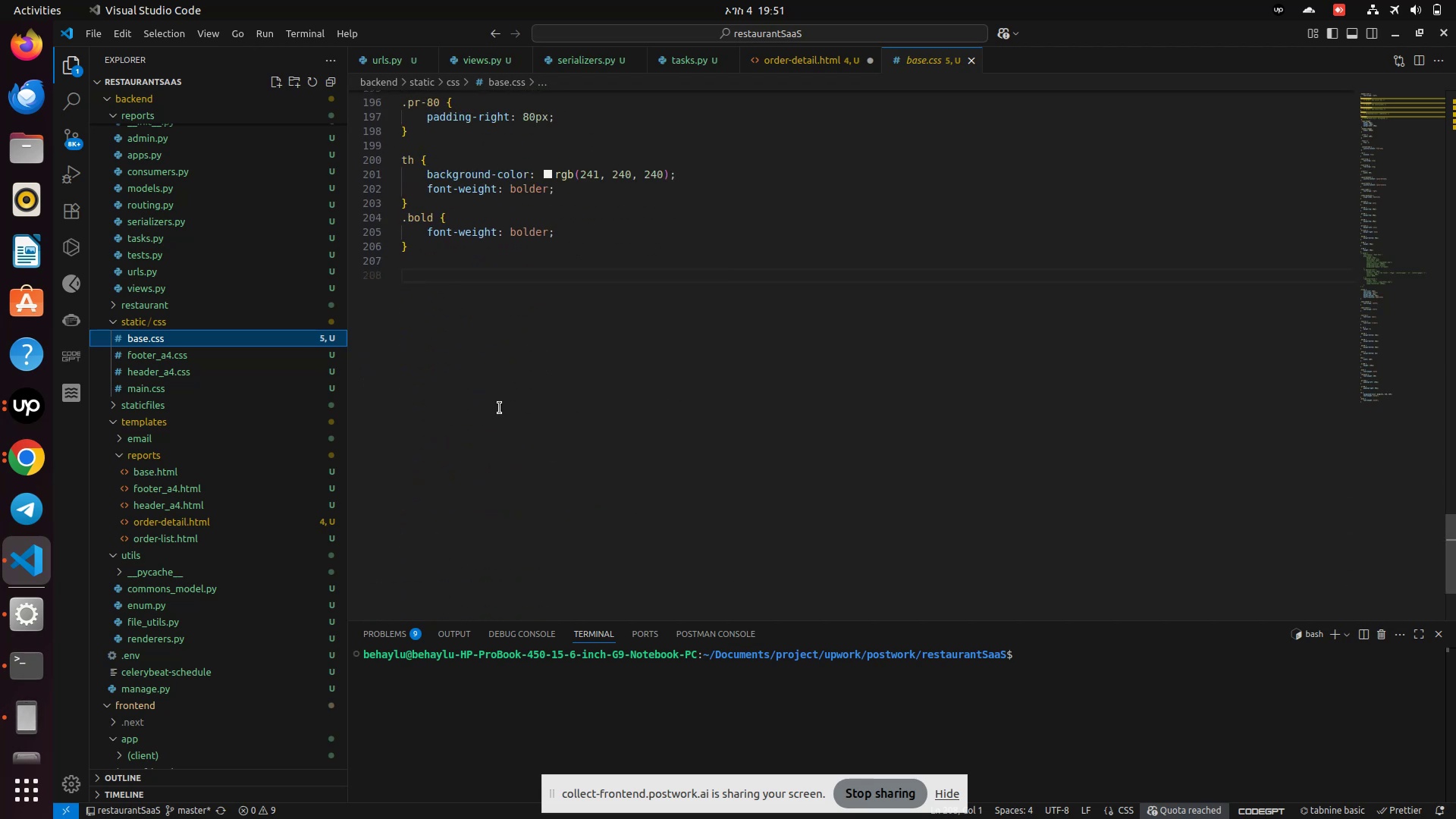 
left_click([500, 408])
 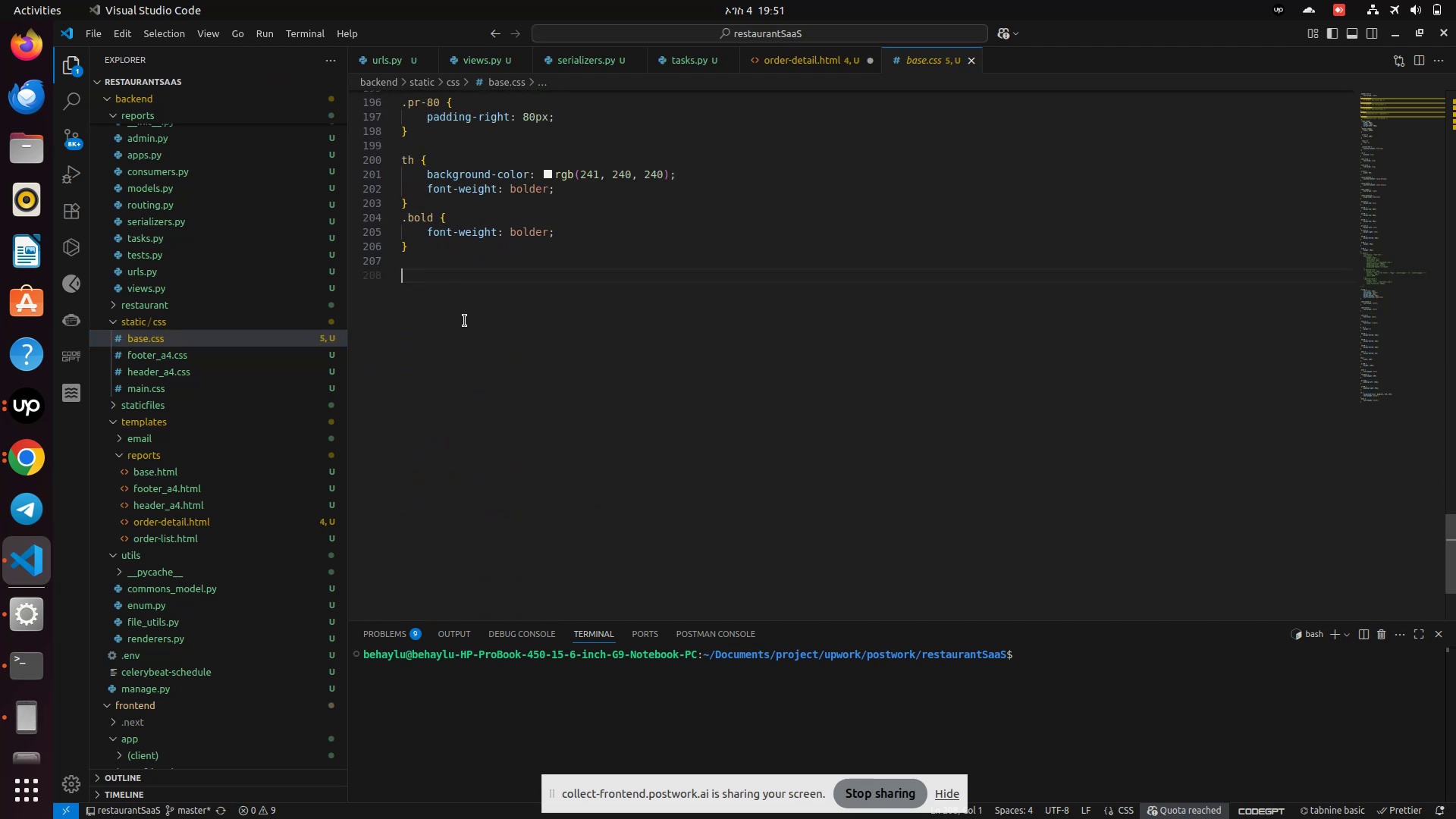 
key(Period)
 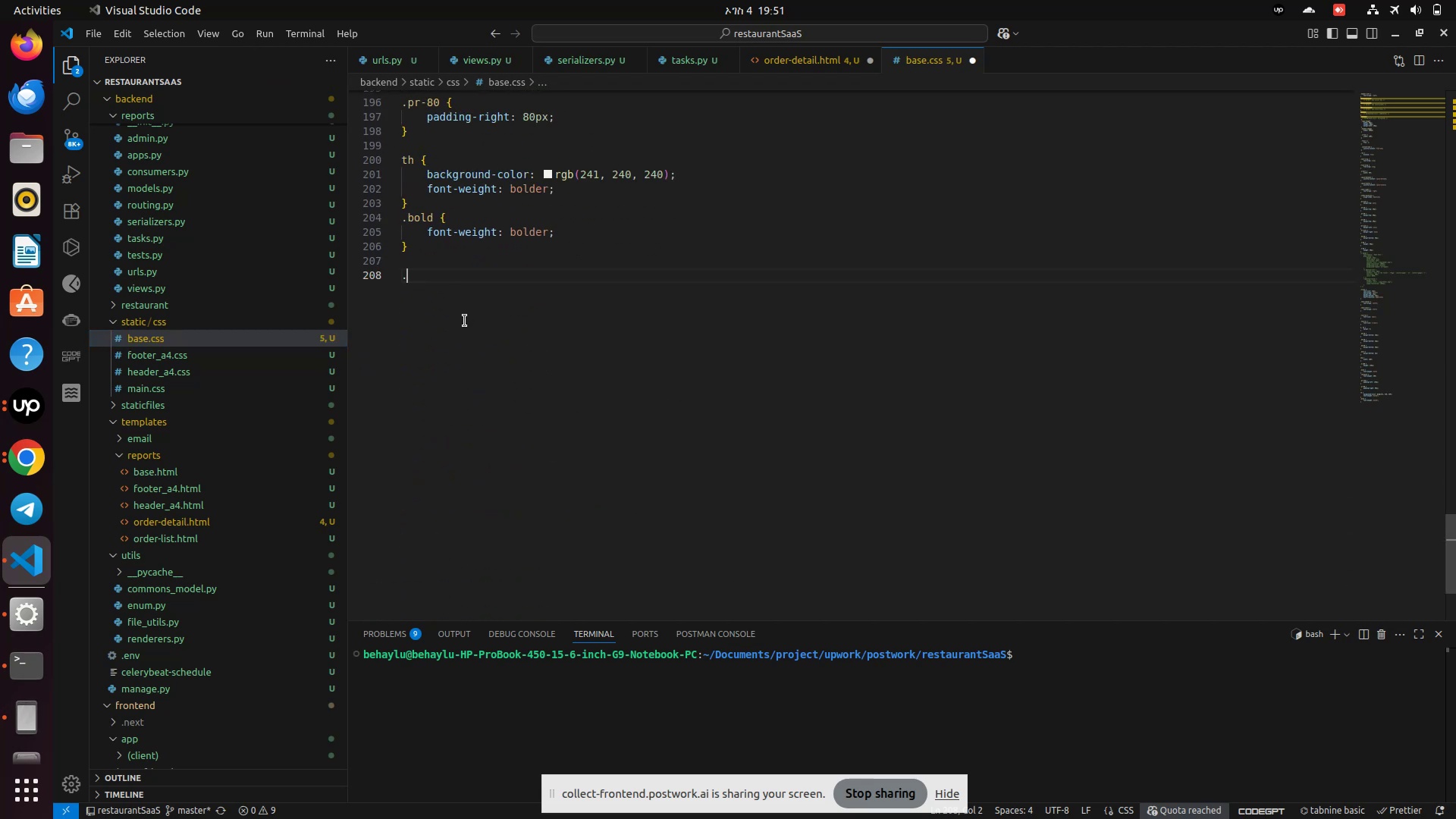 
key(Control+V)
 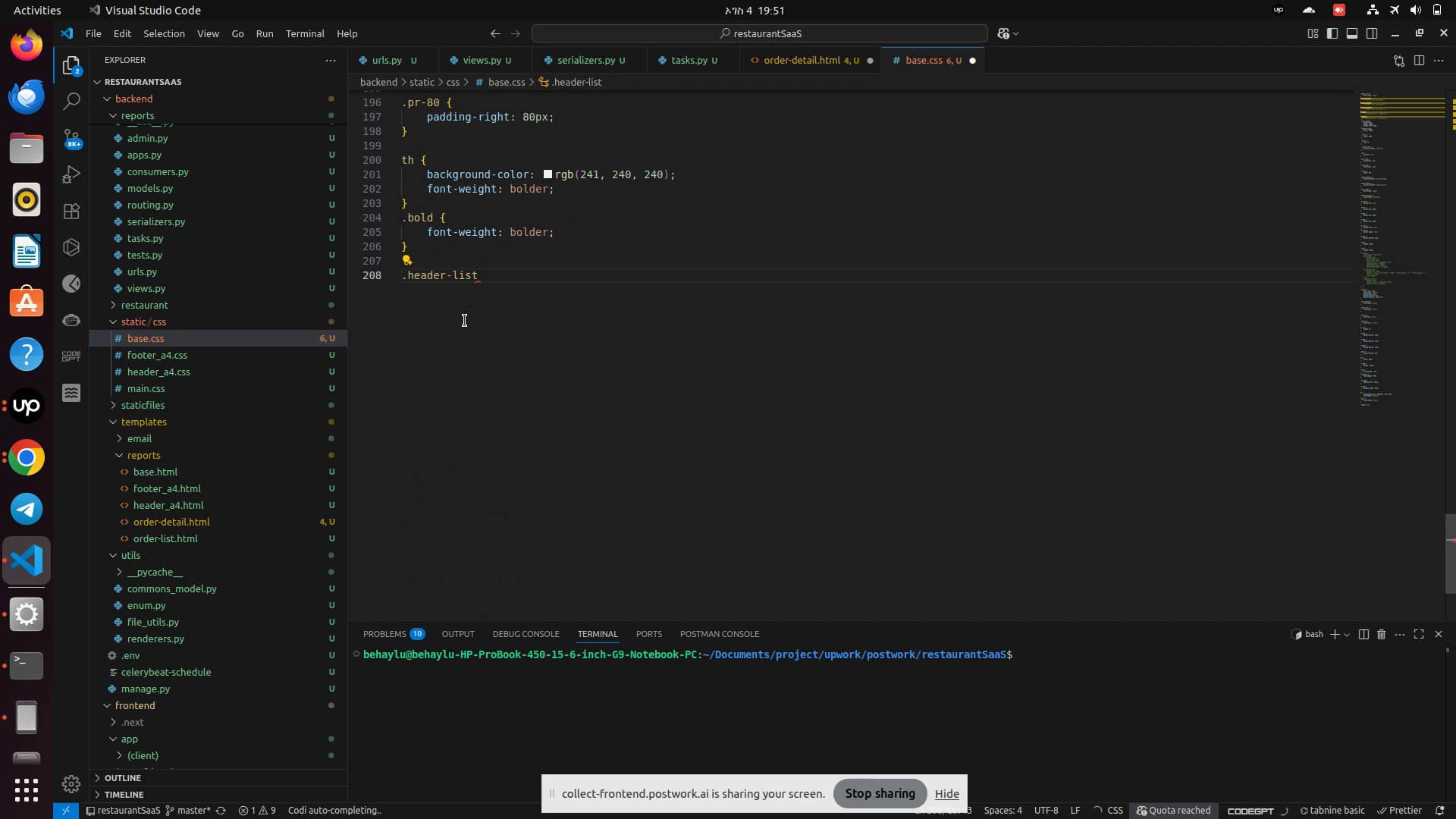 
key(Shift+BracketLeft)
 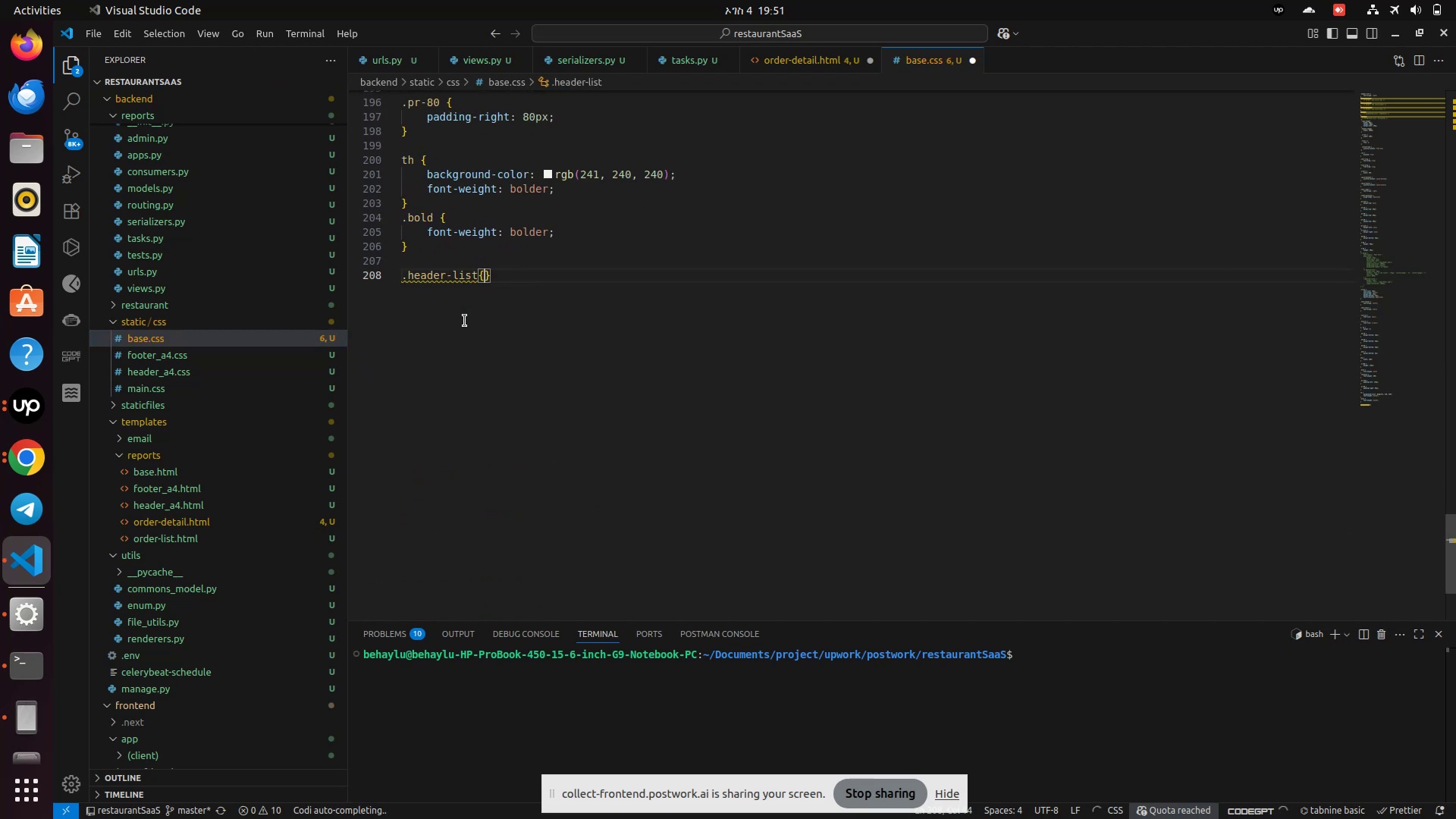 
key(Enter)
 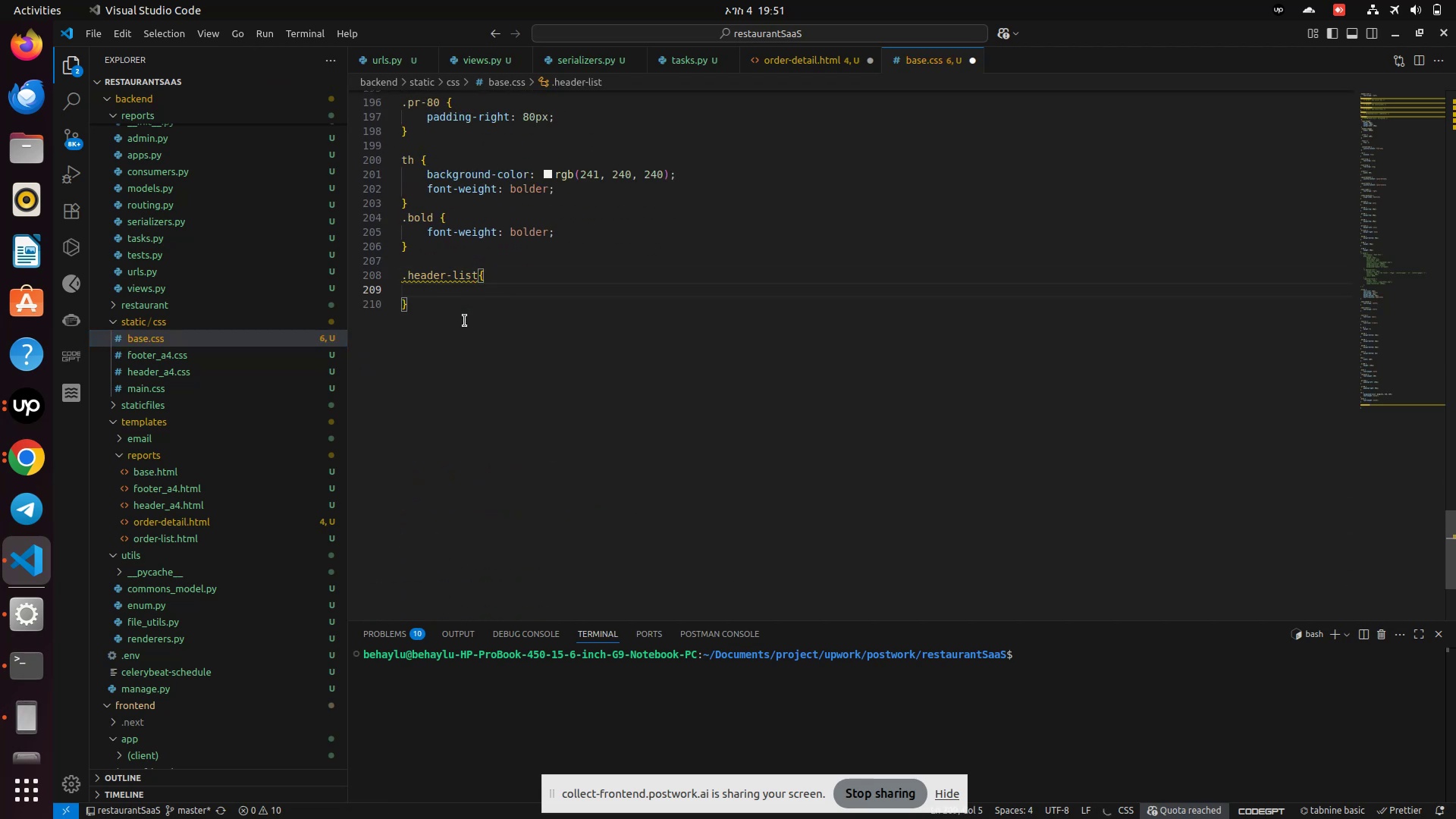 
type(flex)
key(Backspace)
key(Backspace)
key(Backspace)
key(Backspace)
type(di)
key(Backspace)
key(Backspace)
type(displ)
 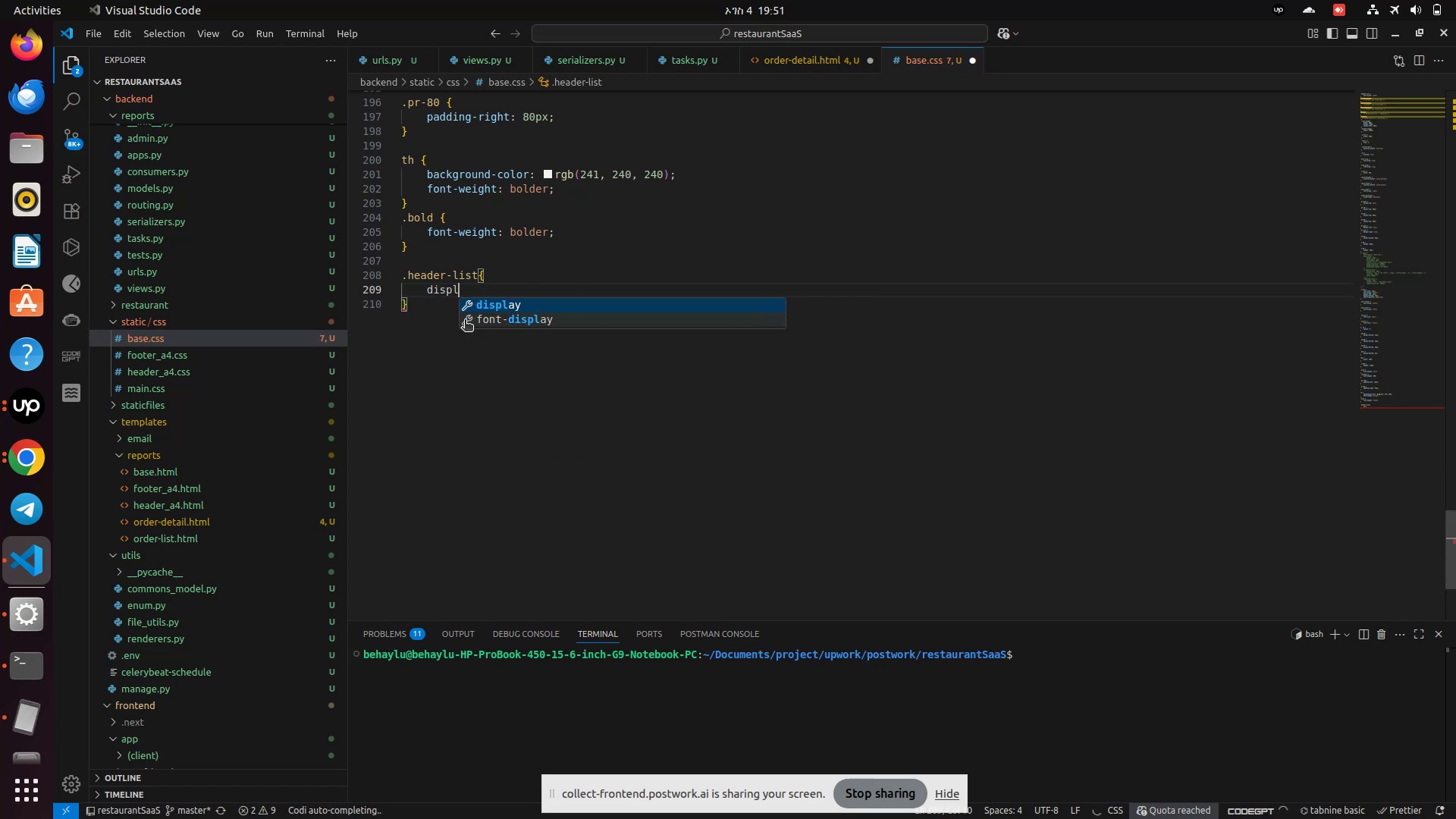 
key(Enter)
 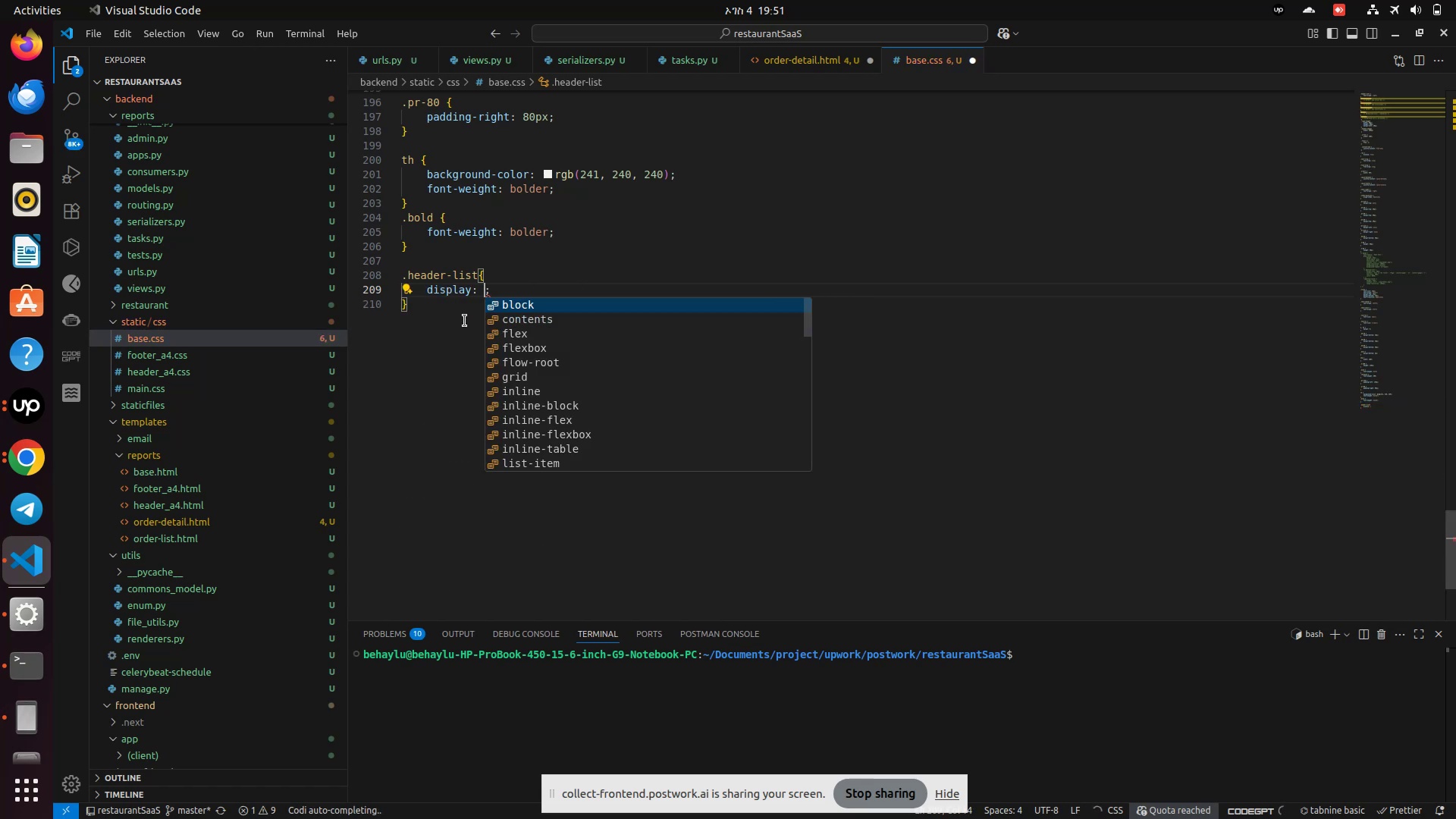 
type(fle)
 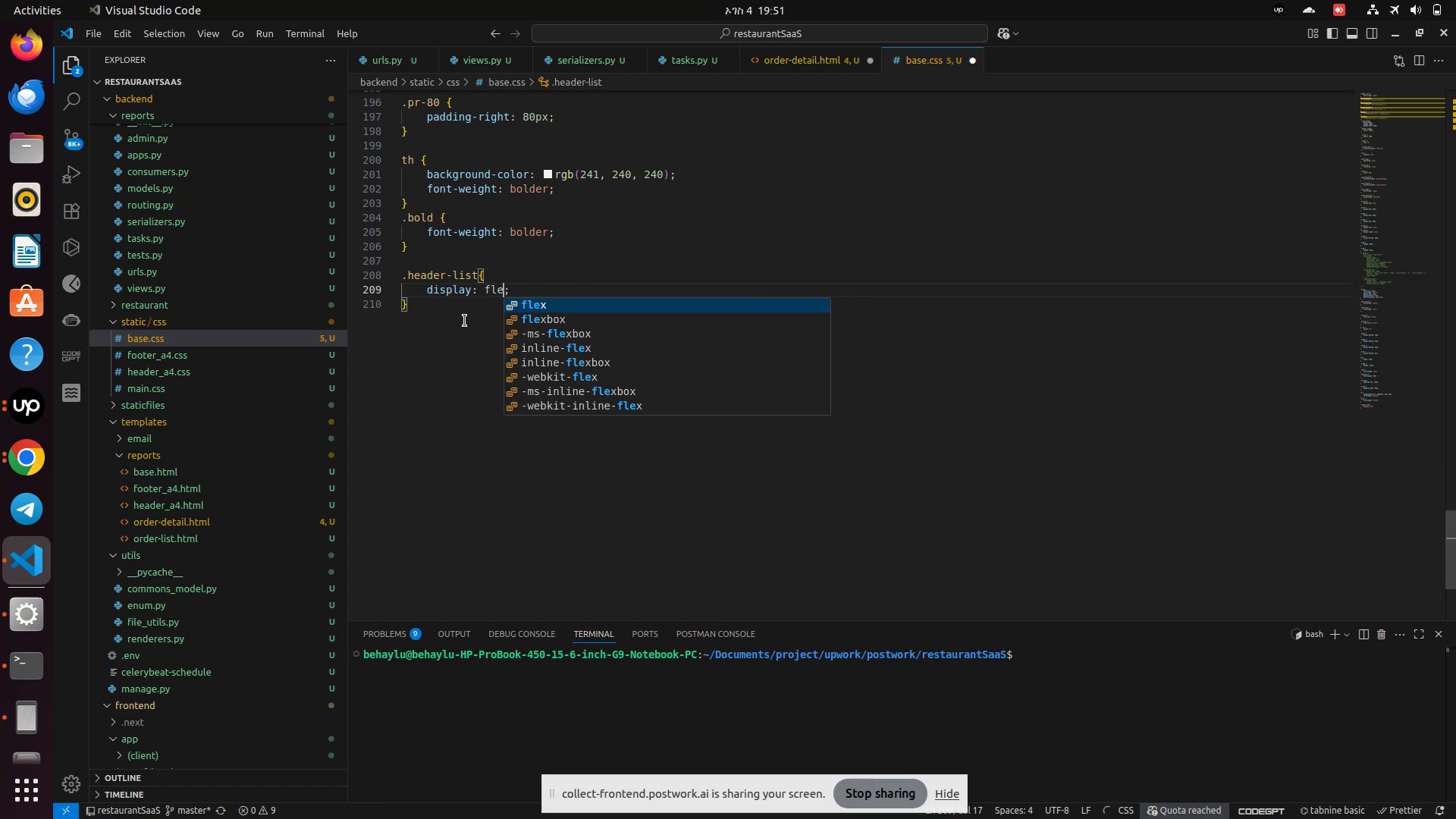 
key(Enter)
 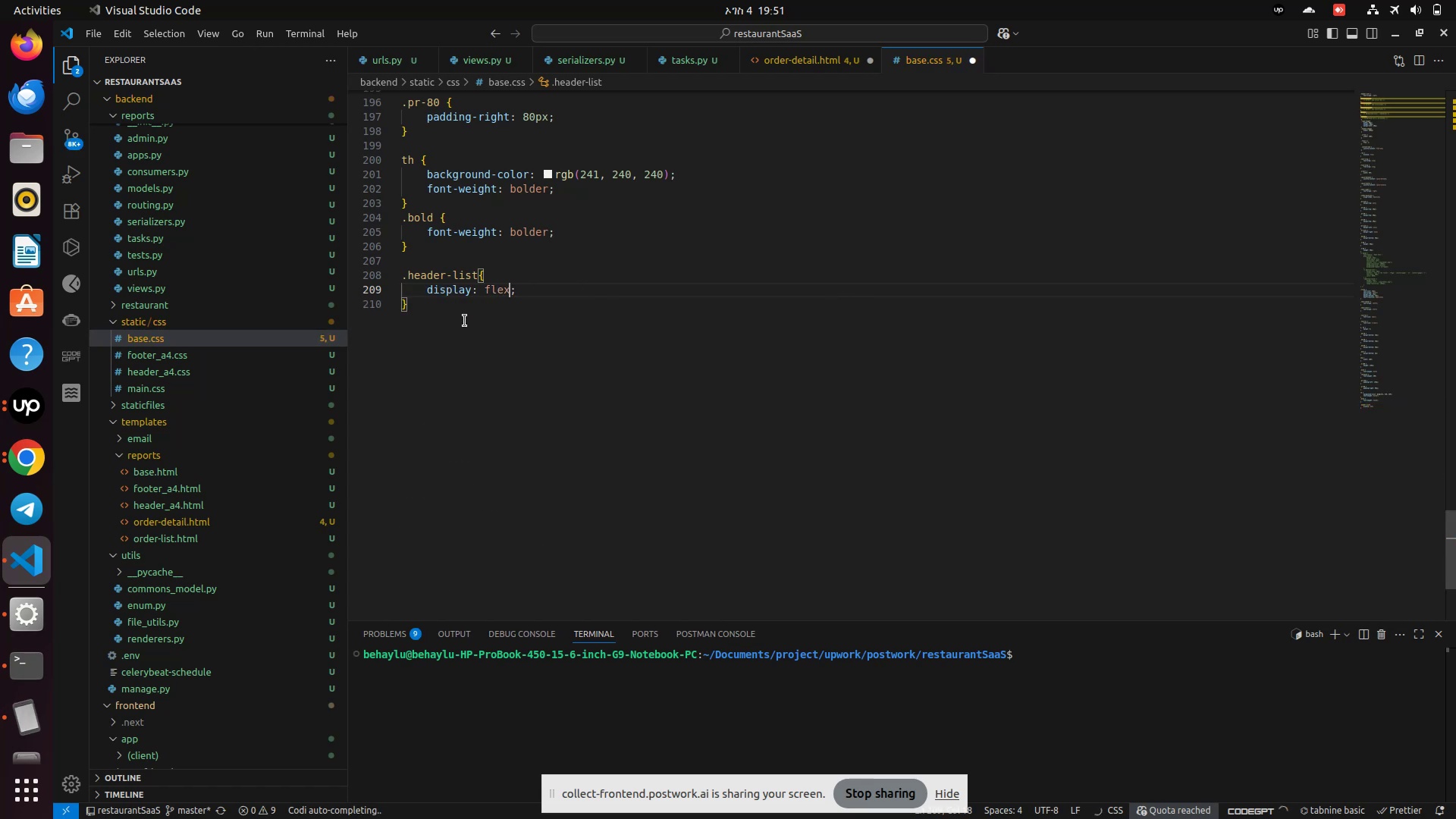 
key(Control+S)
 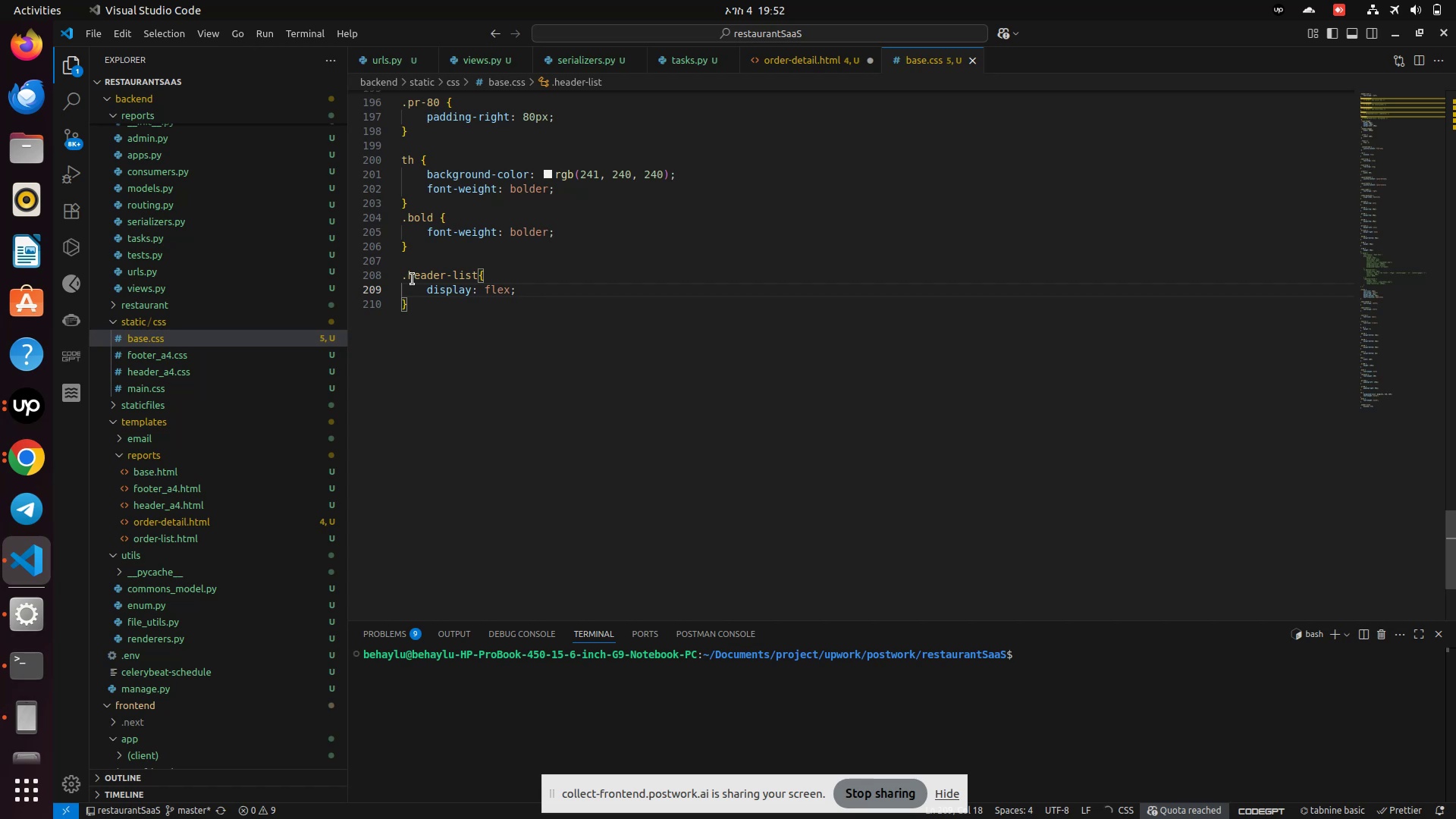 
left_click_drag(start_coordinate=[407, 278], to_coordinate=[476, 278])
 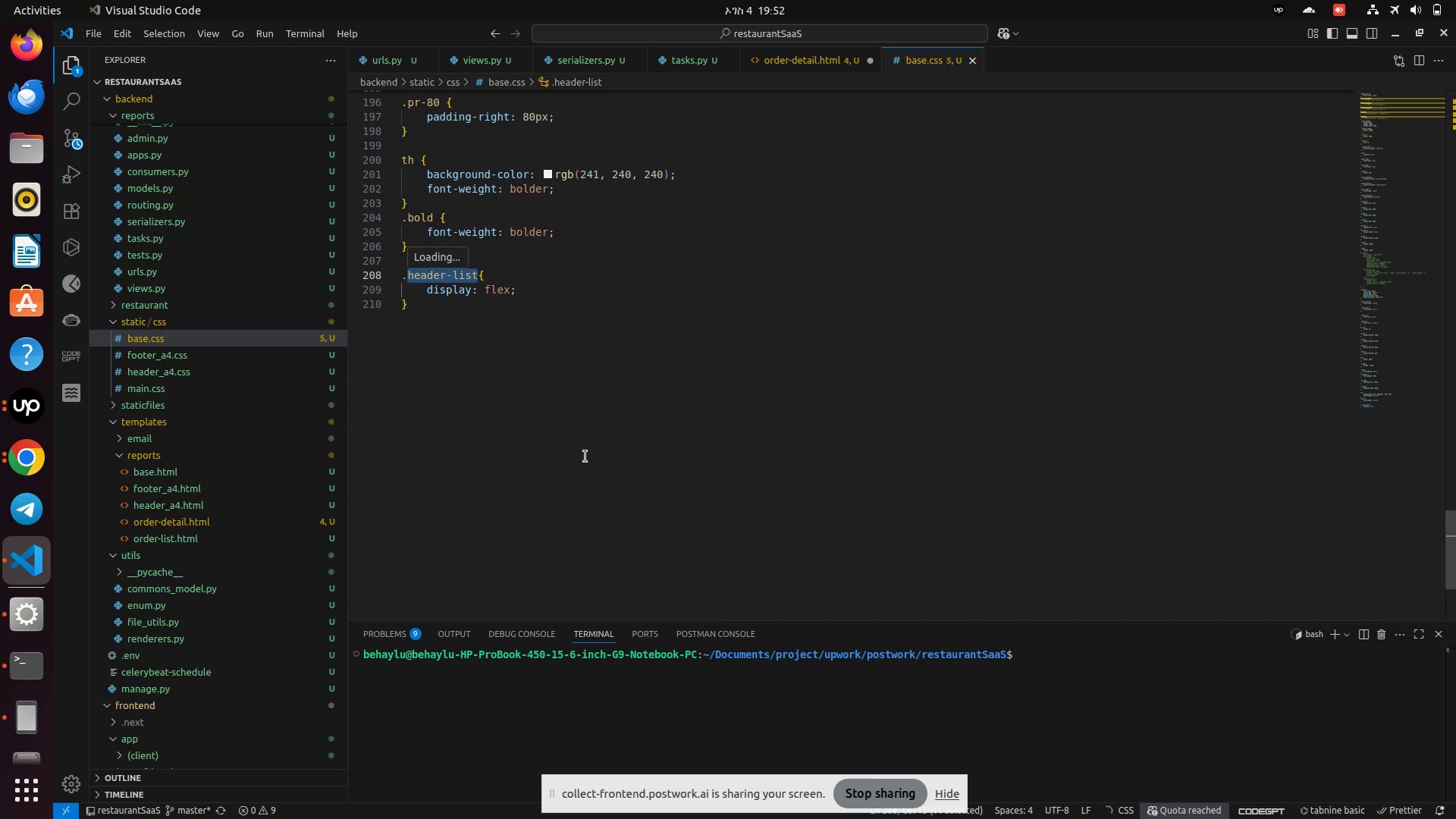 
key(Control+C)
 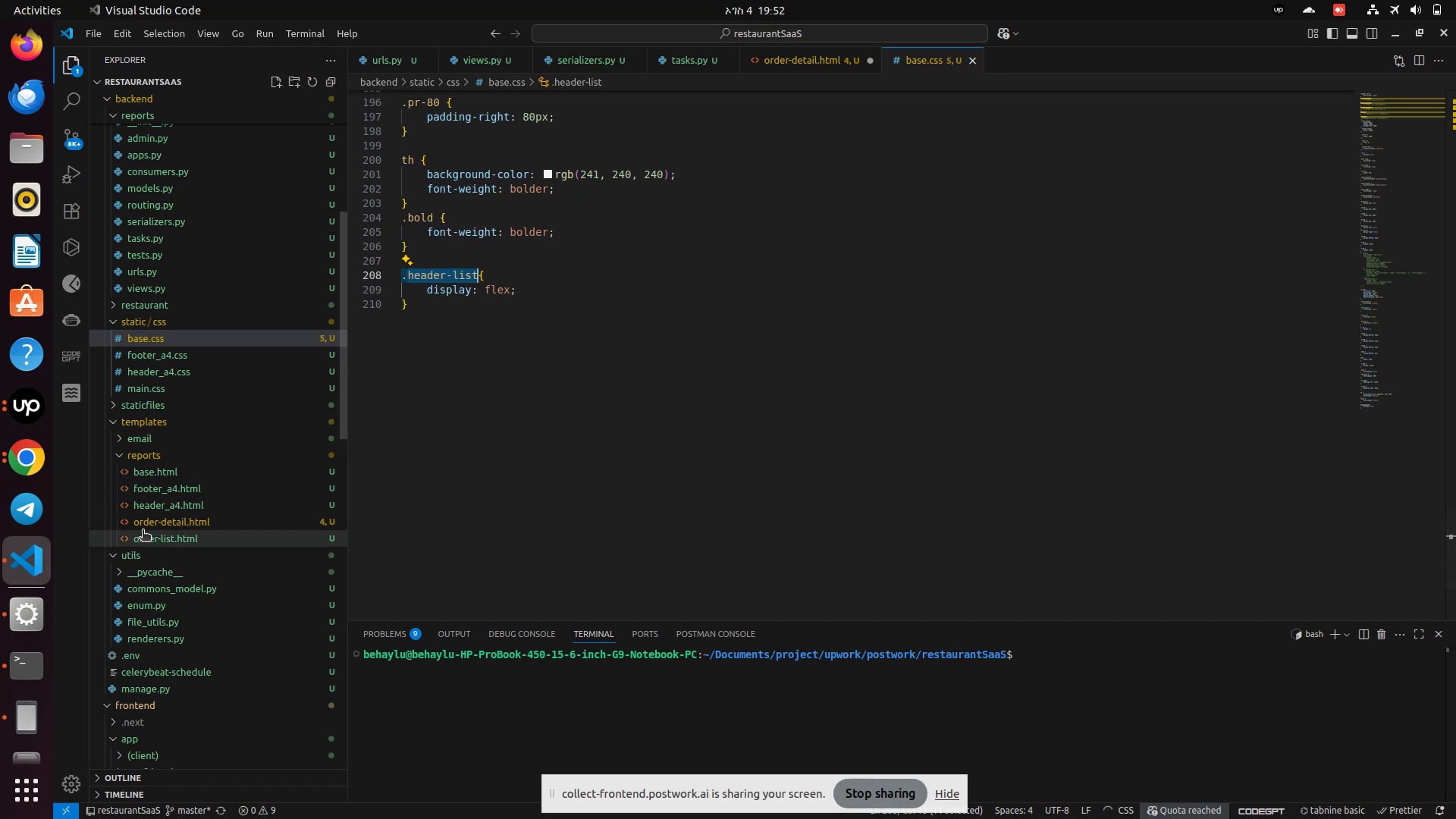 
left_click([143, 527])
 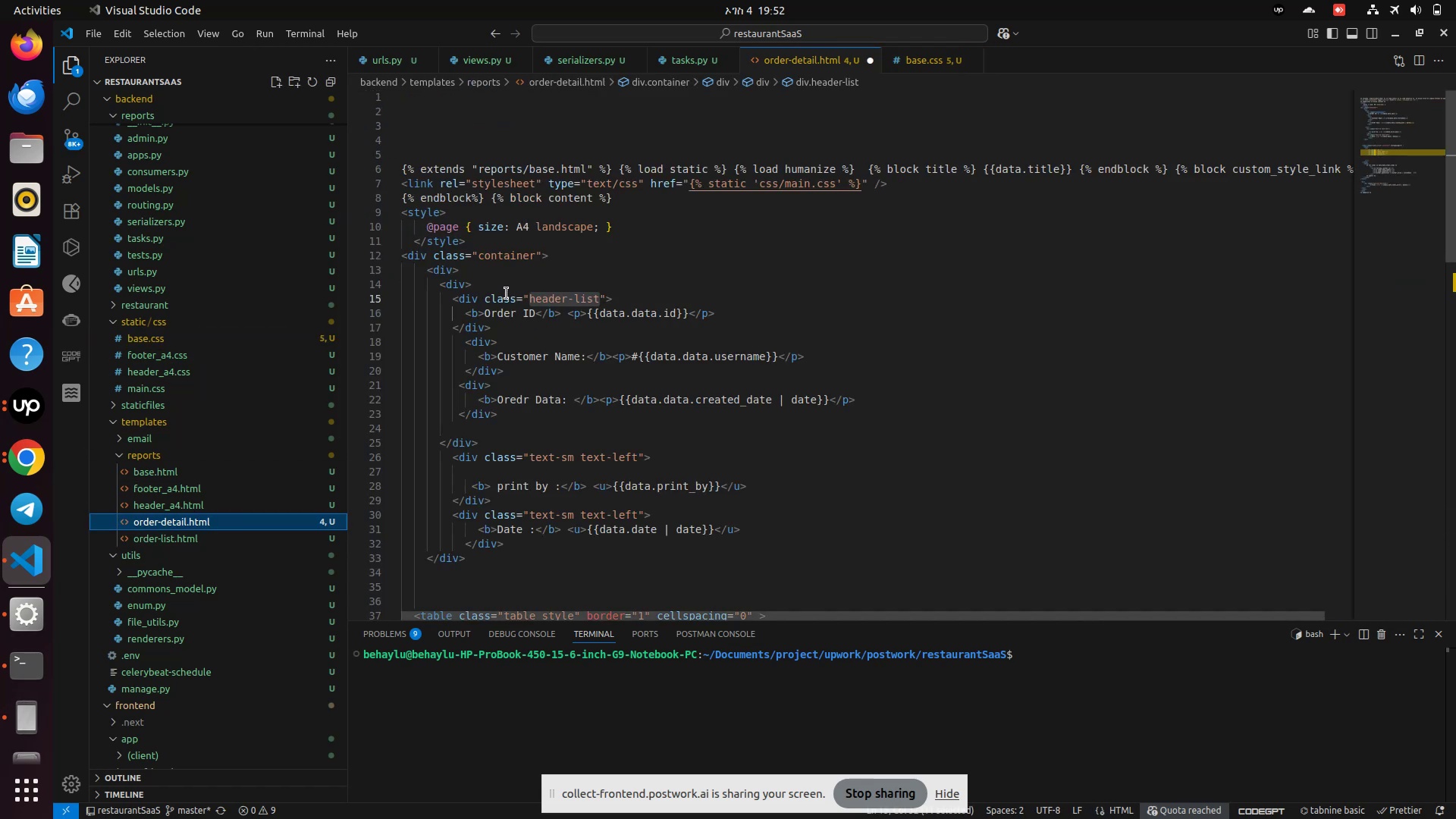 
left_click_drag(start_coordinate=[484, 300], to_coordinate=[604, 296])
 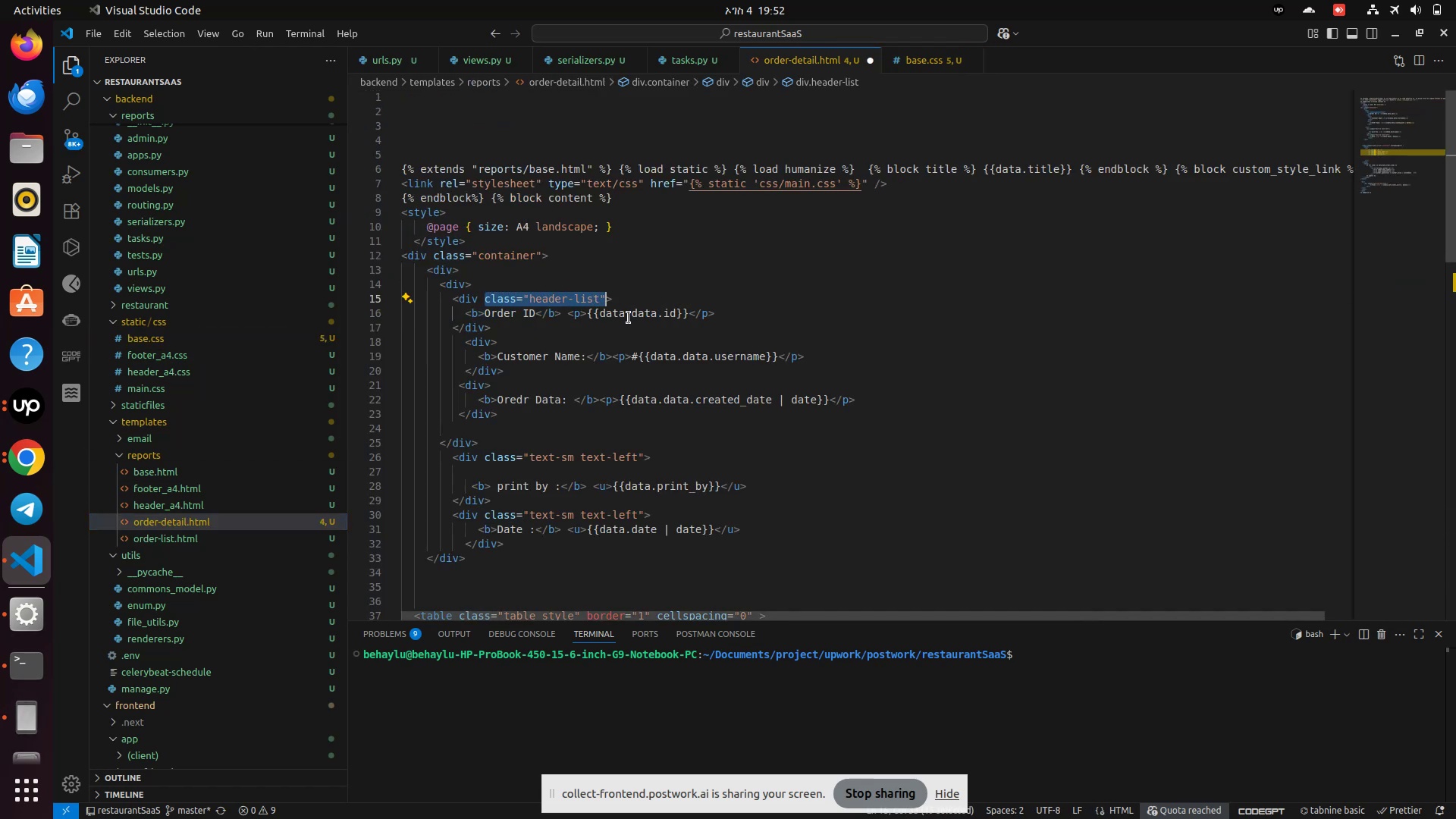 
key(Control+C)
 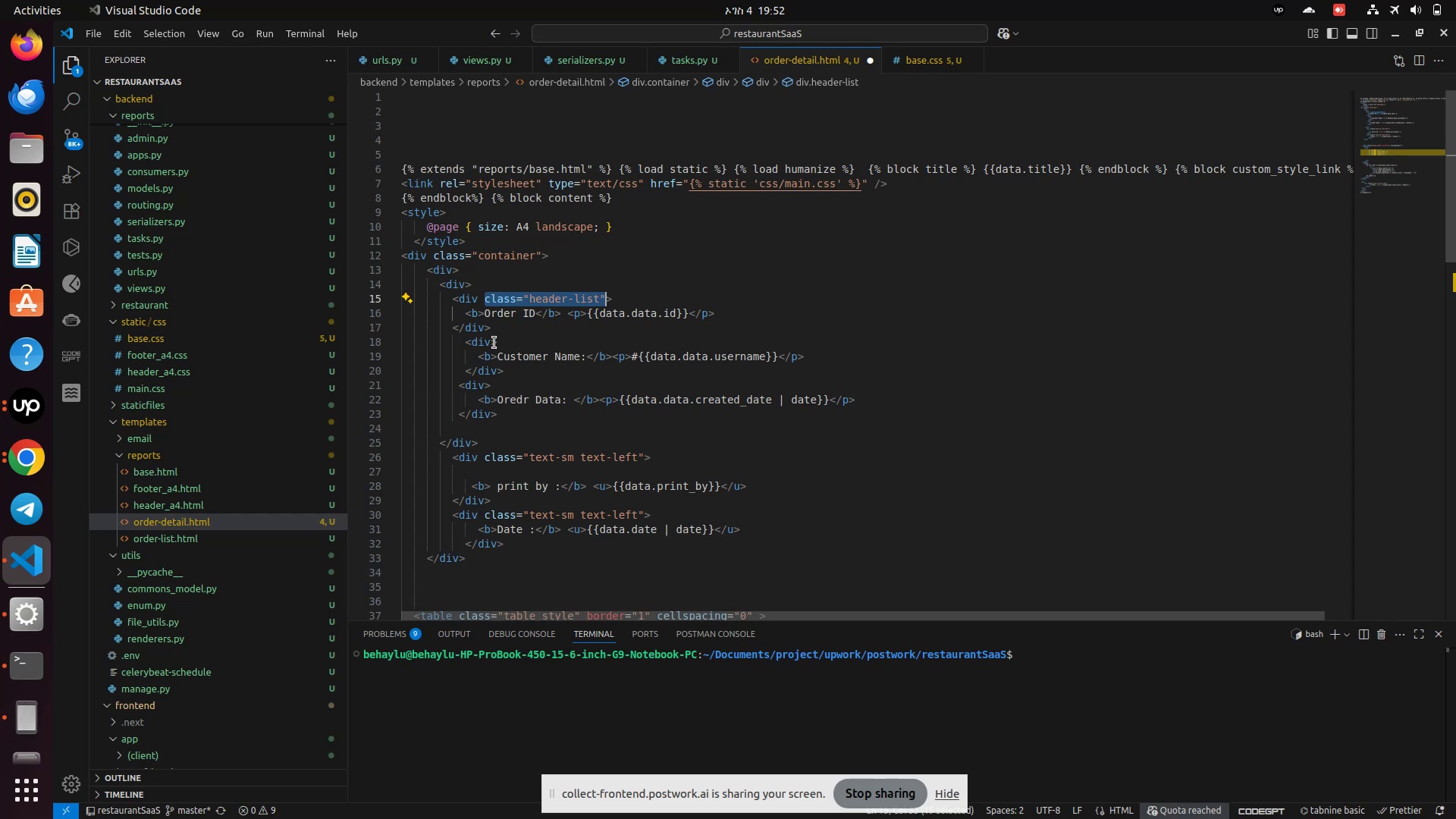 
left_click([492, 344])
 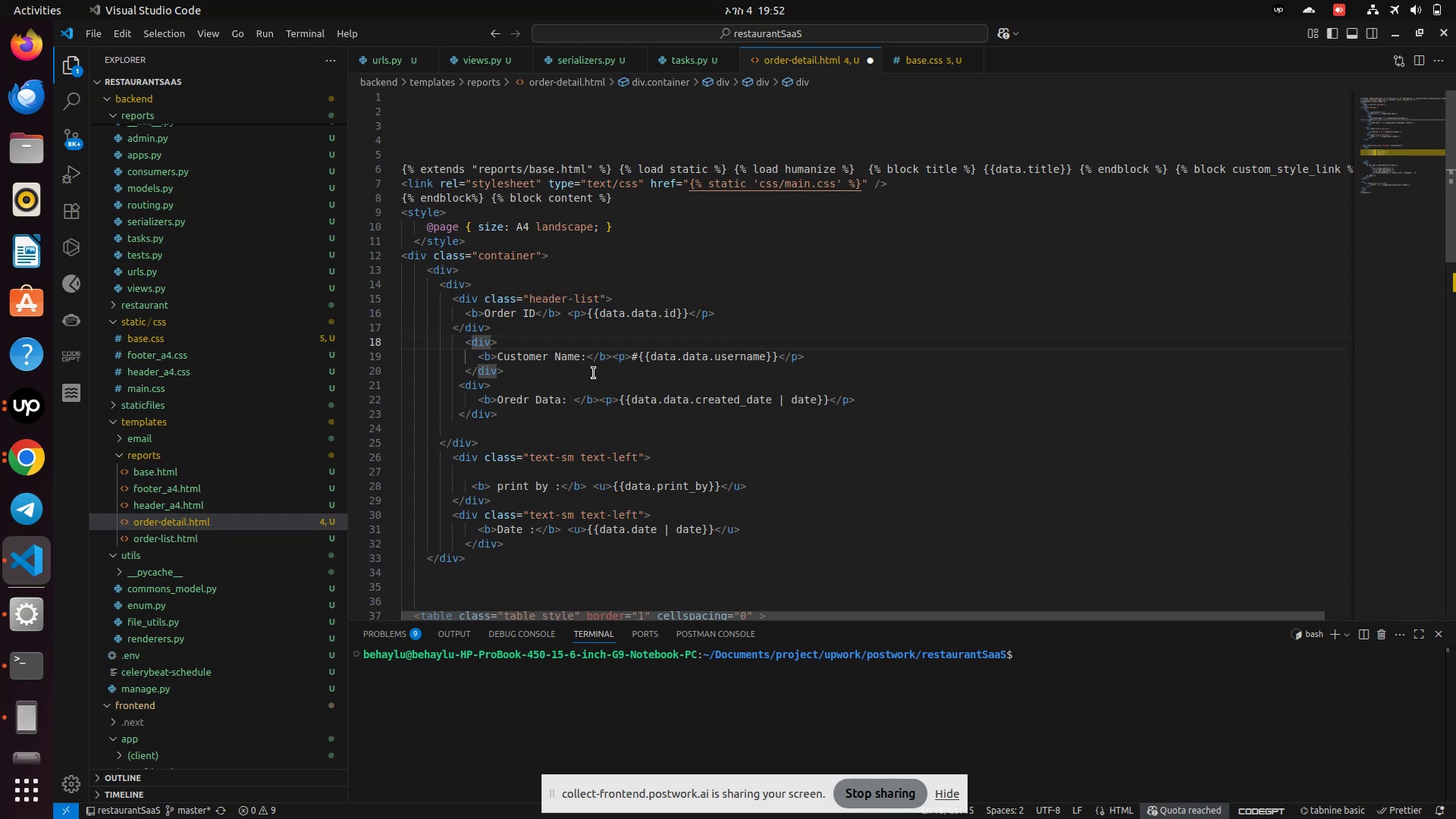 
key(Space)
 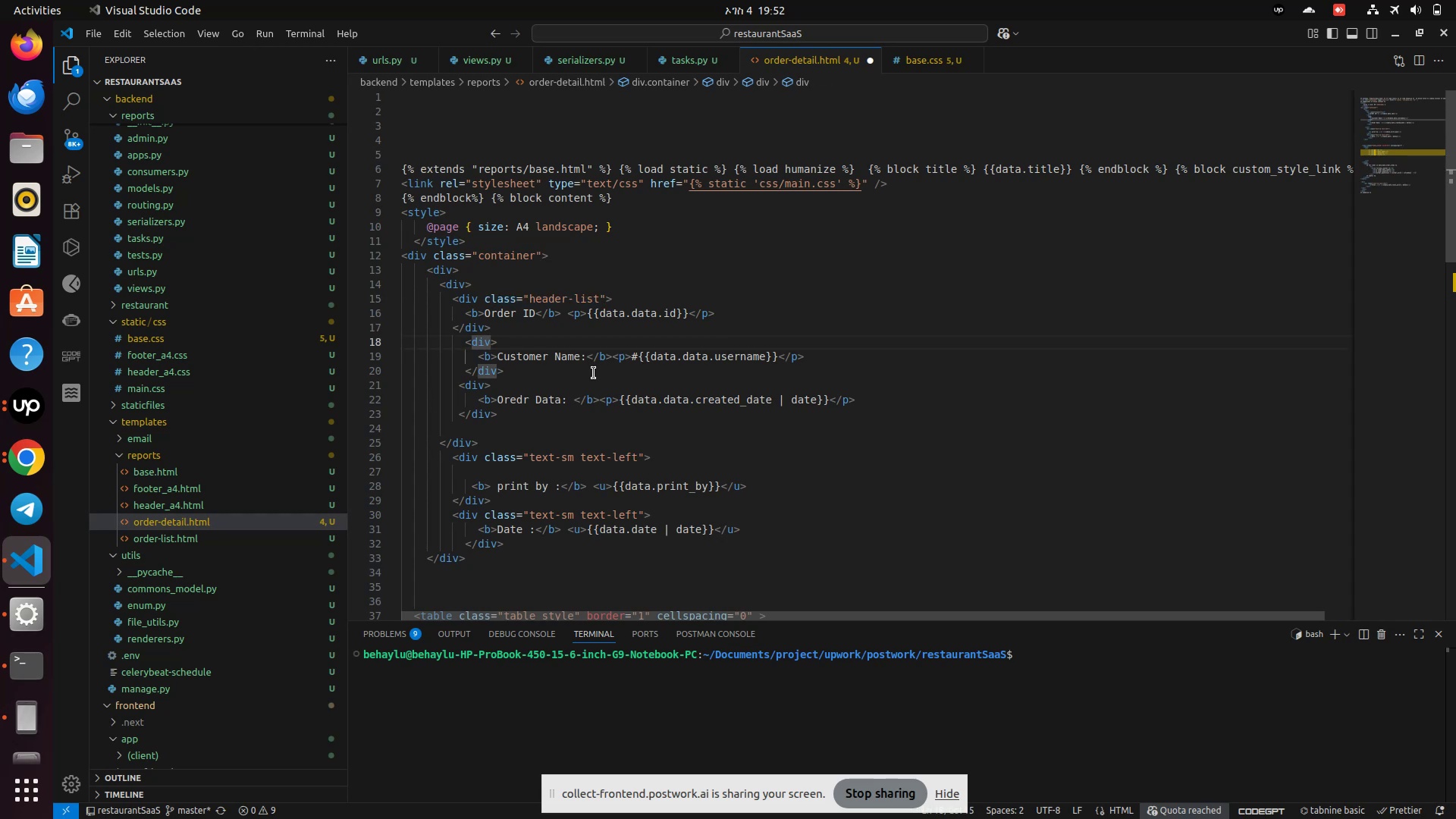 
key(Control+V)
 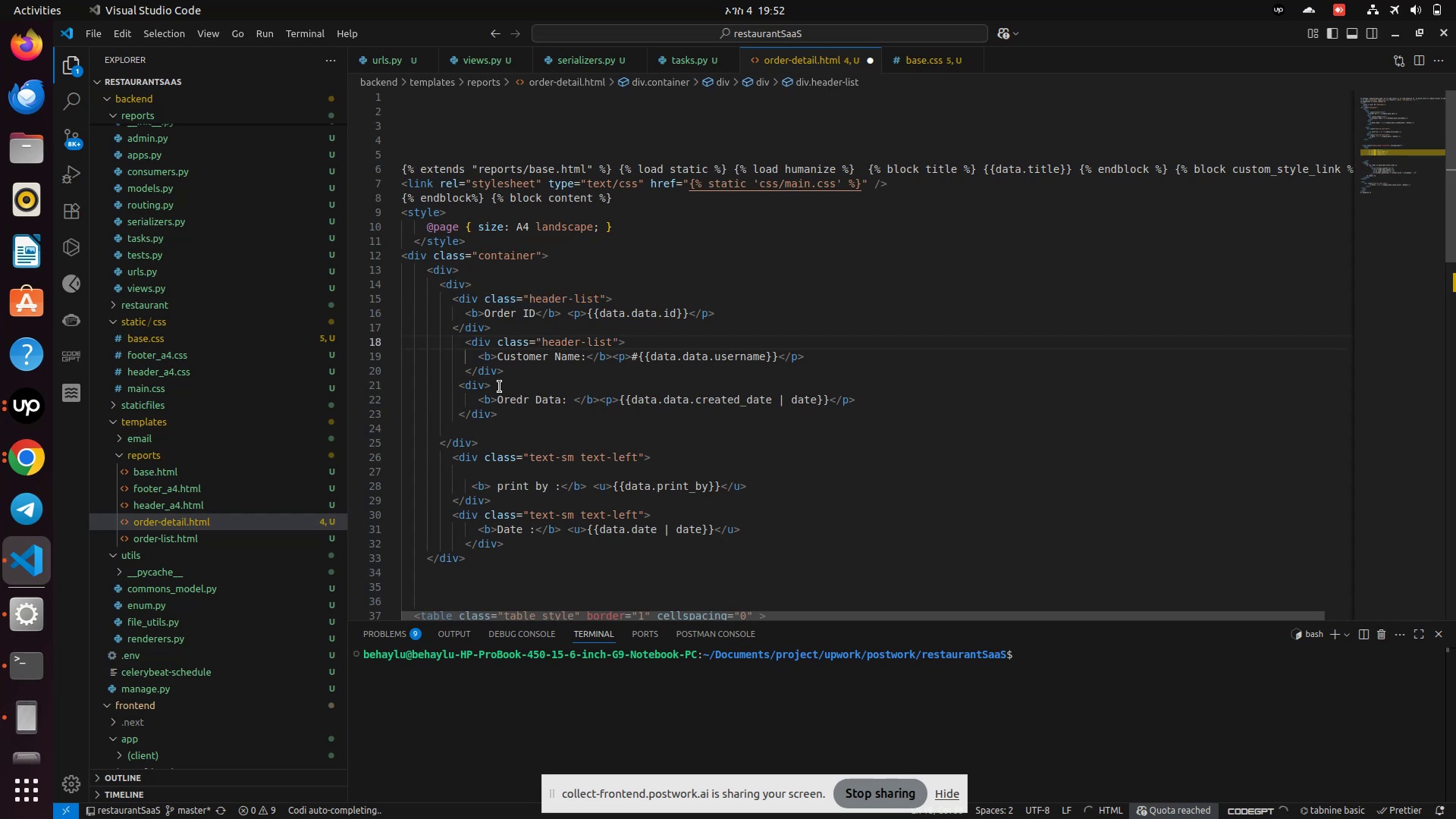 
left_click([486, 391])
 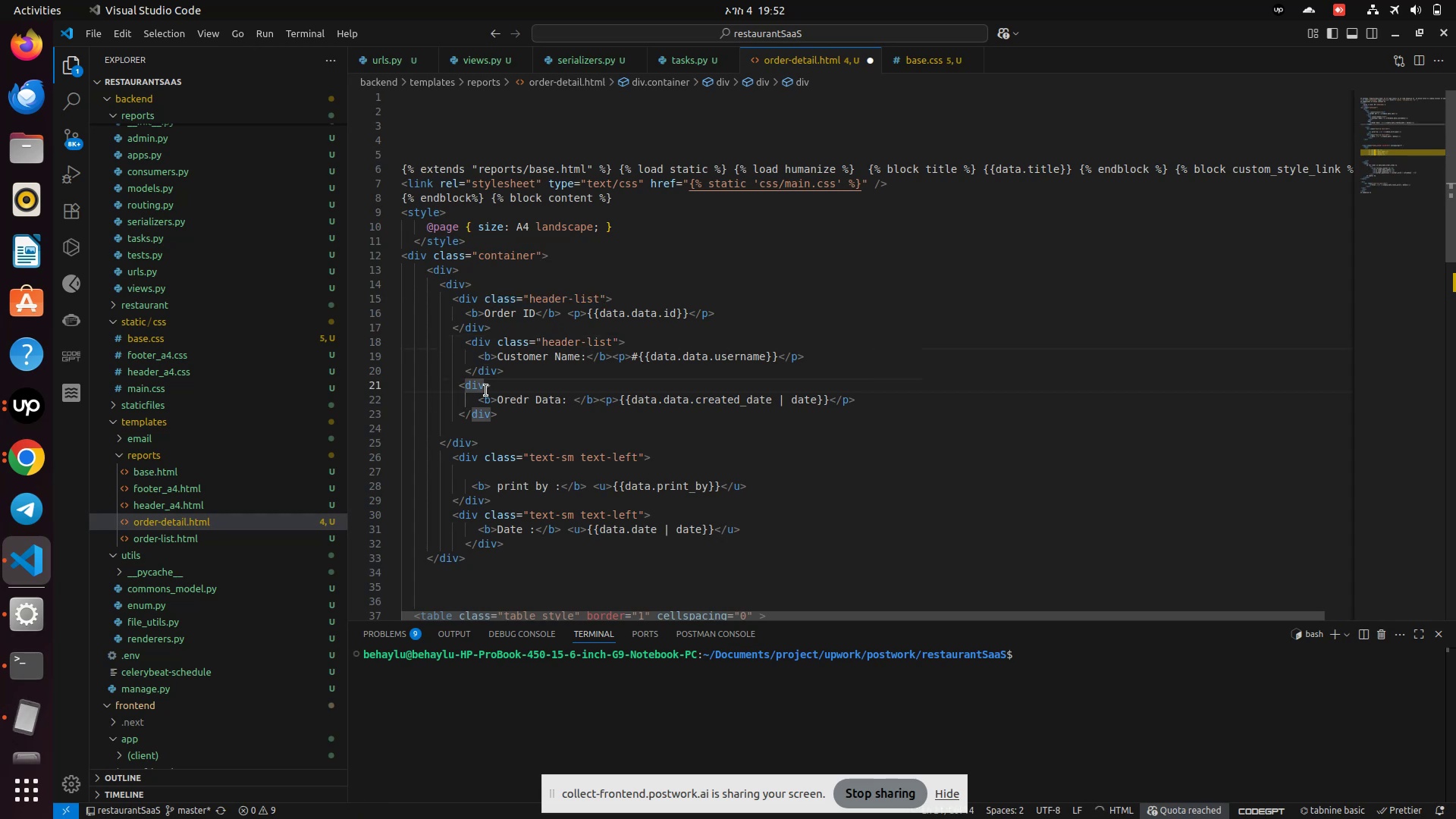 
key(Control+Space)
 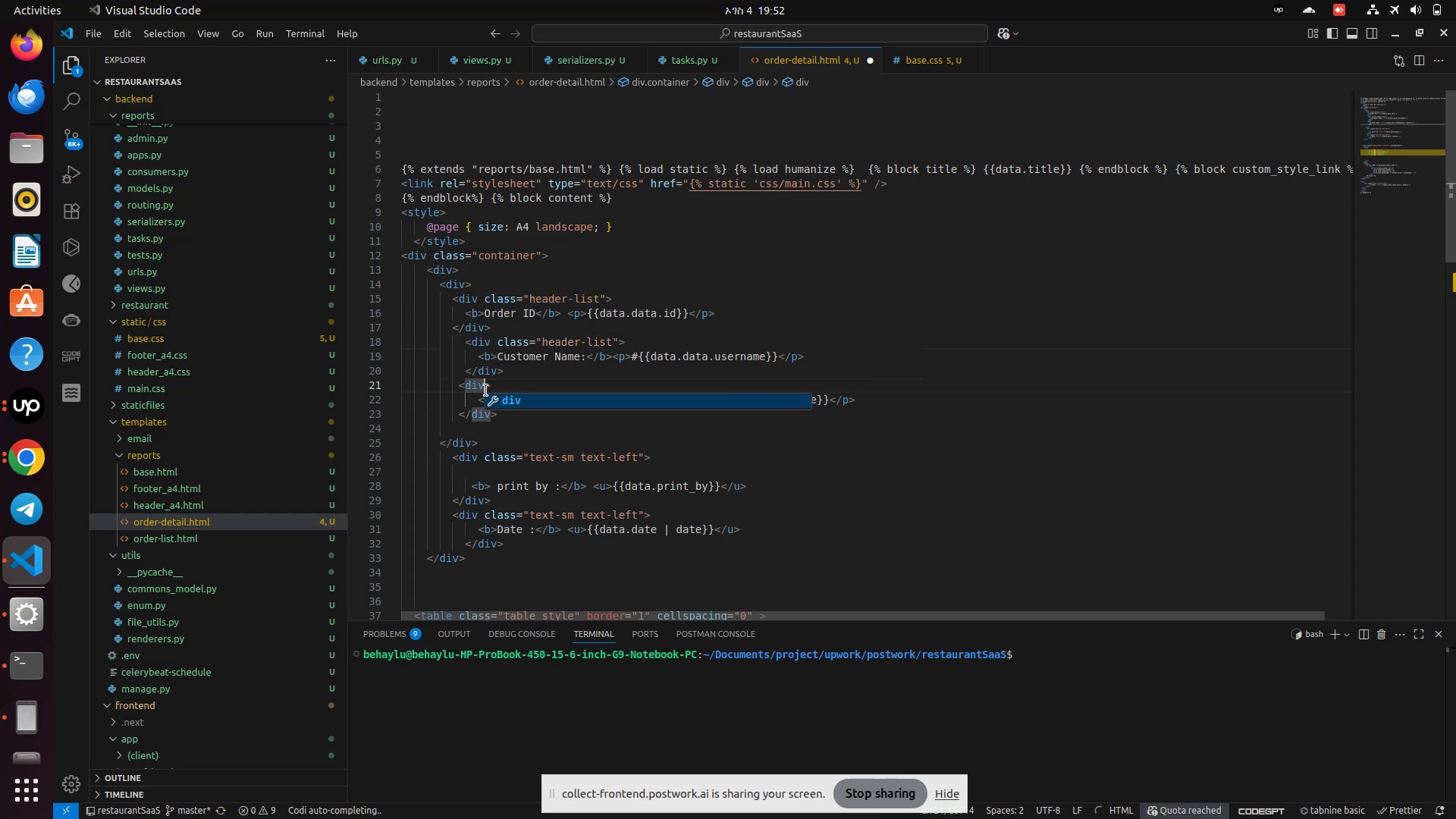 
key(Control+V)
 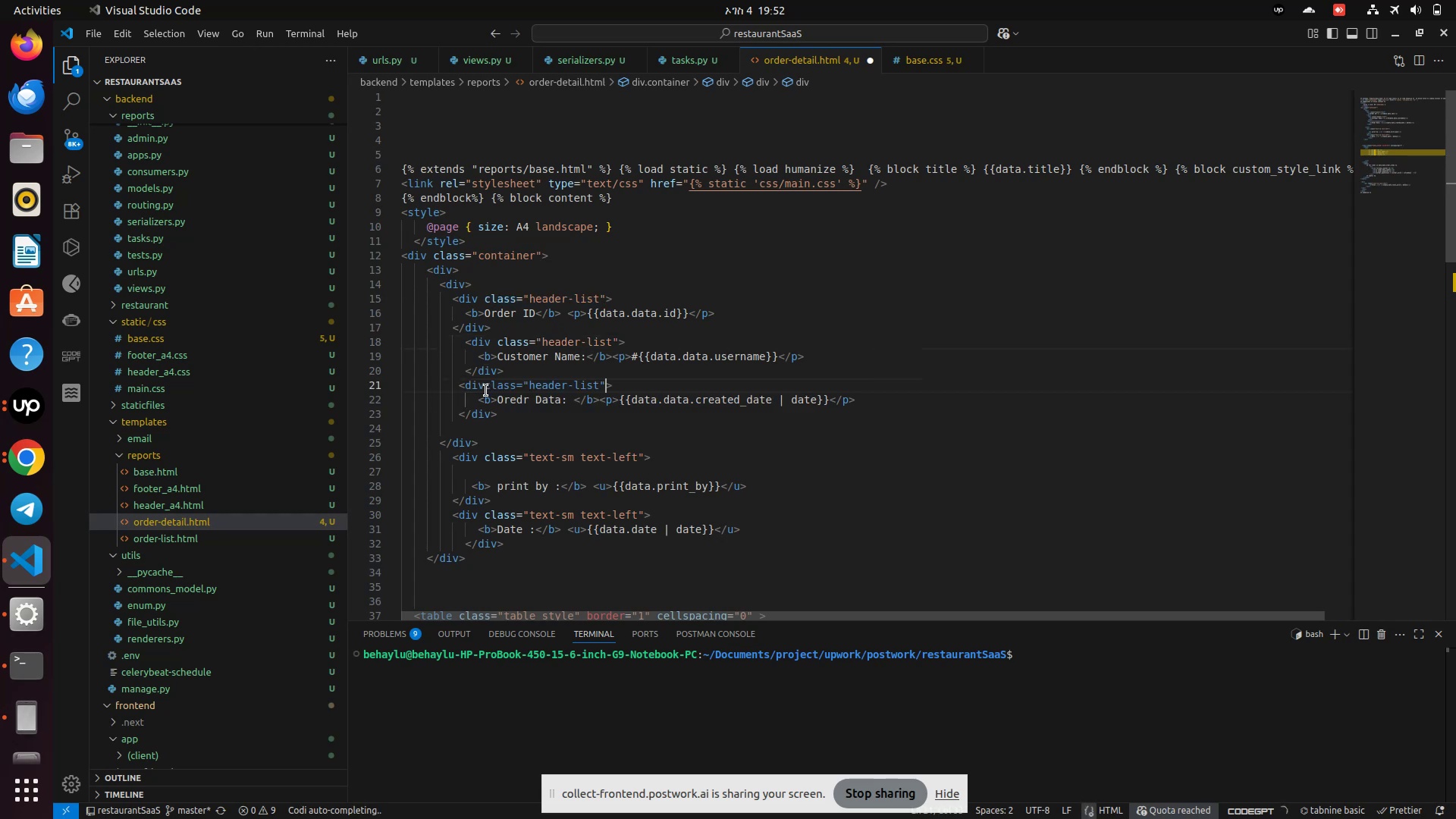 
key(Control+S)
 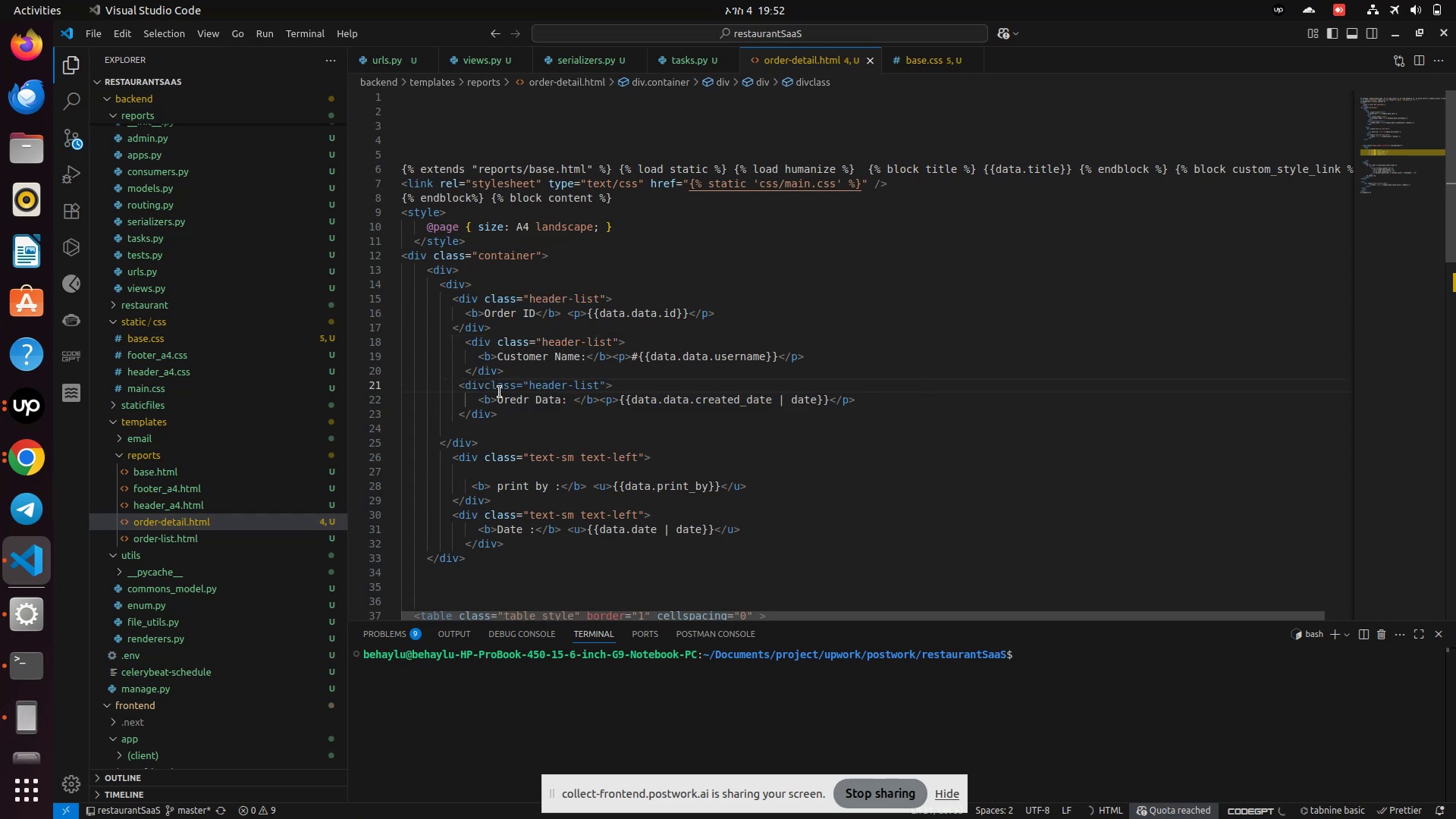 
left_click([483, 390])
 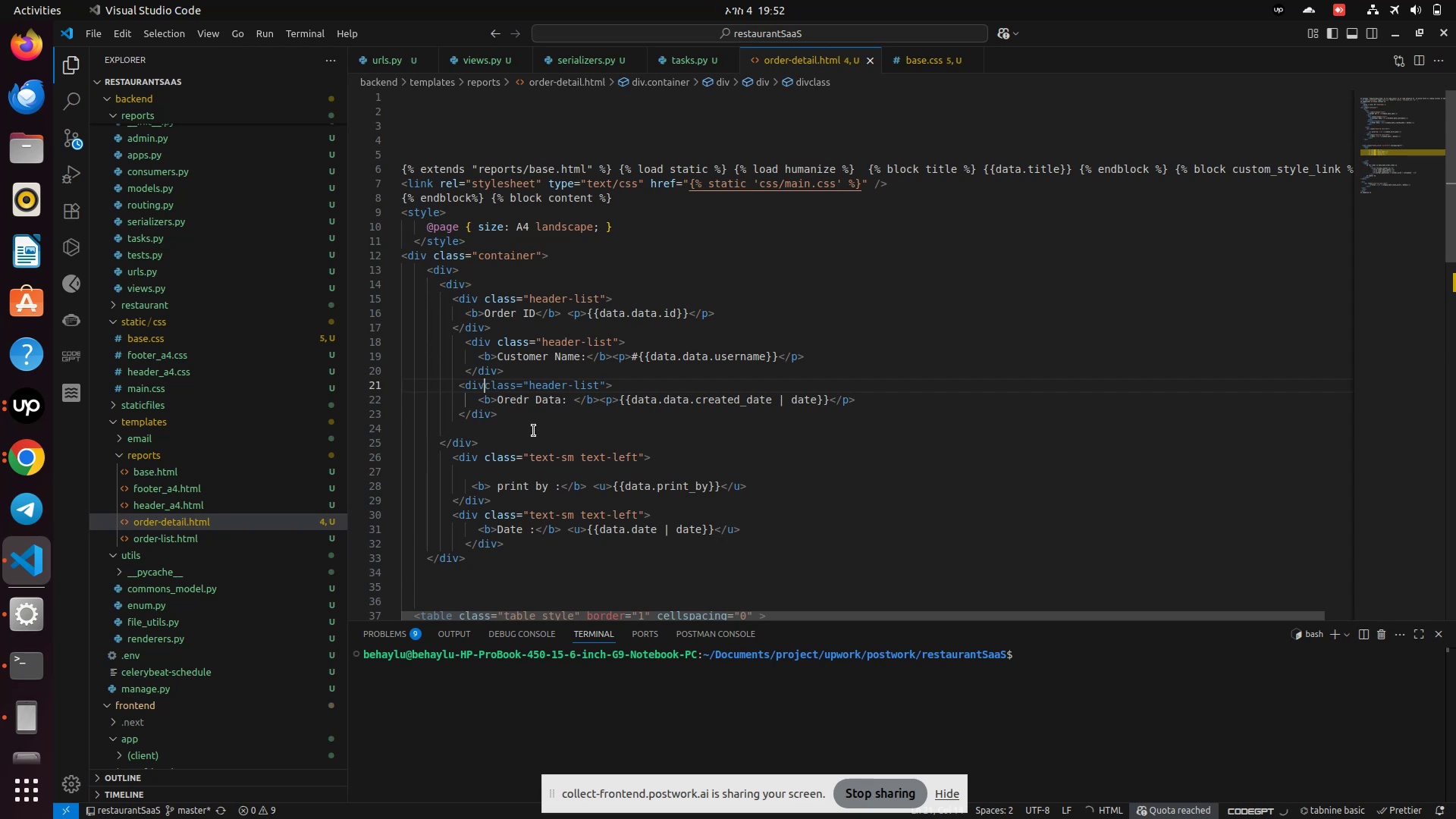 
key(Space)
 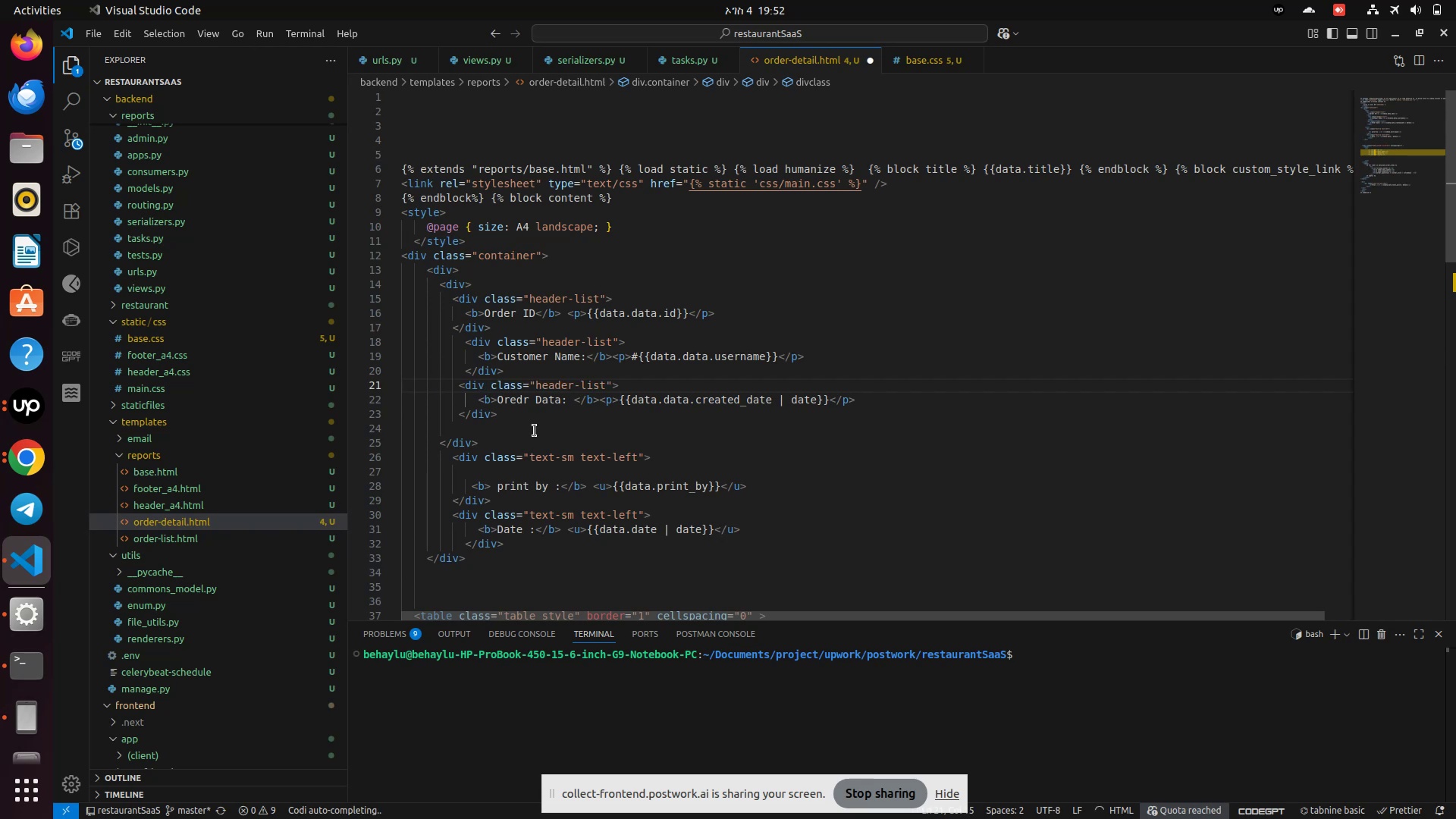 
key(Control+S)
 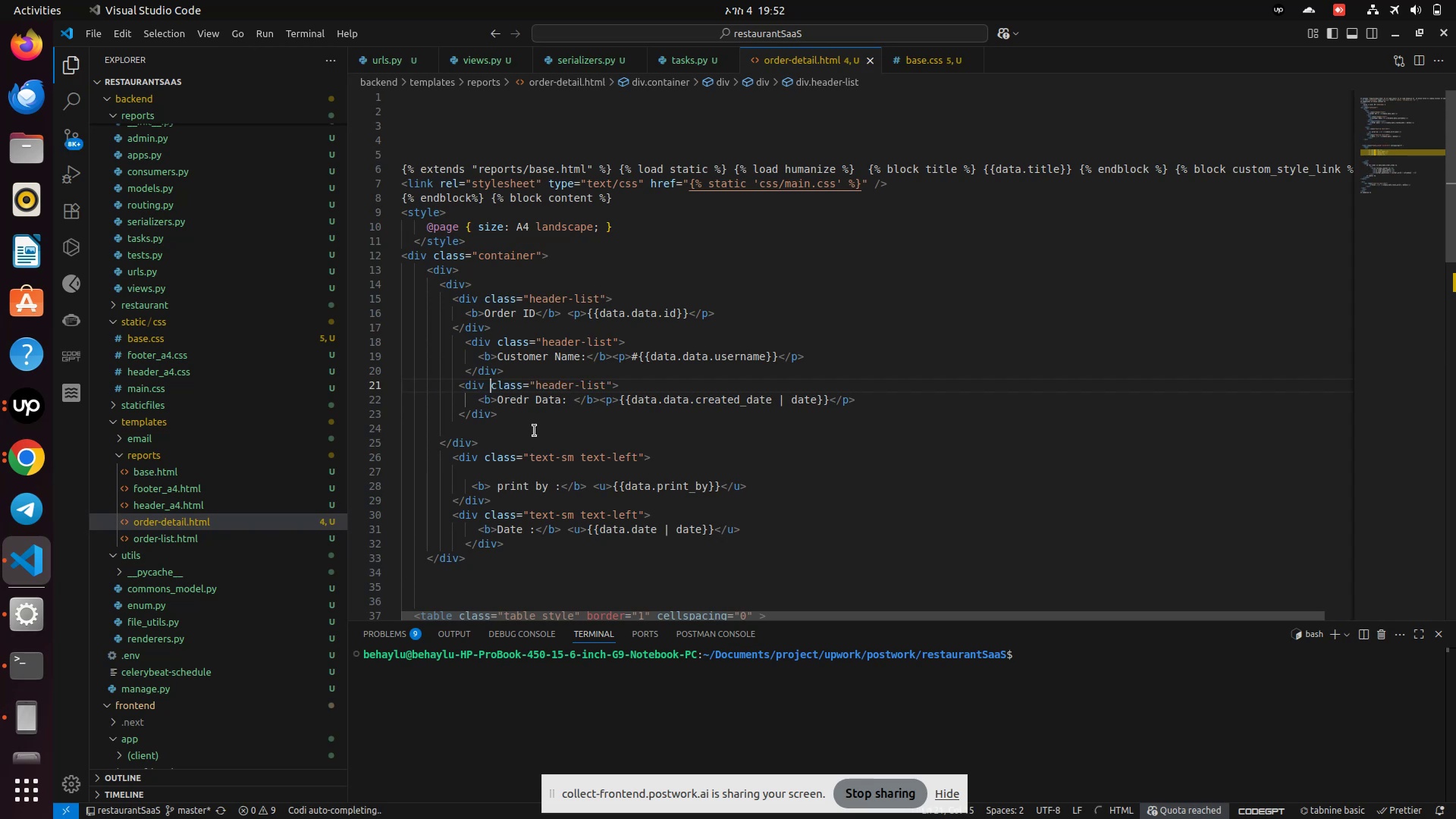 
scroll: coordinate [535, 431], scroll_direction: down, amount: 1.0
 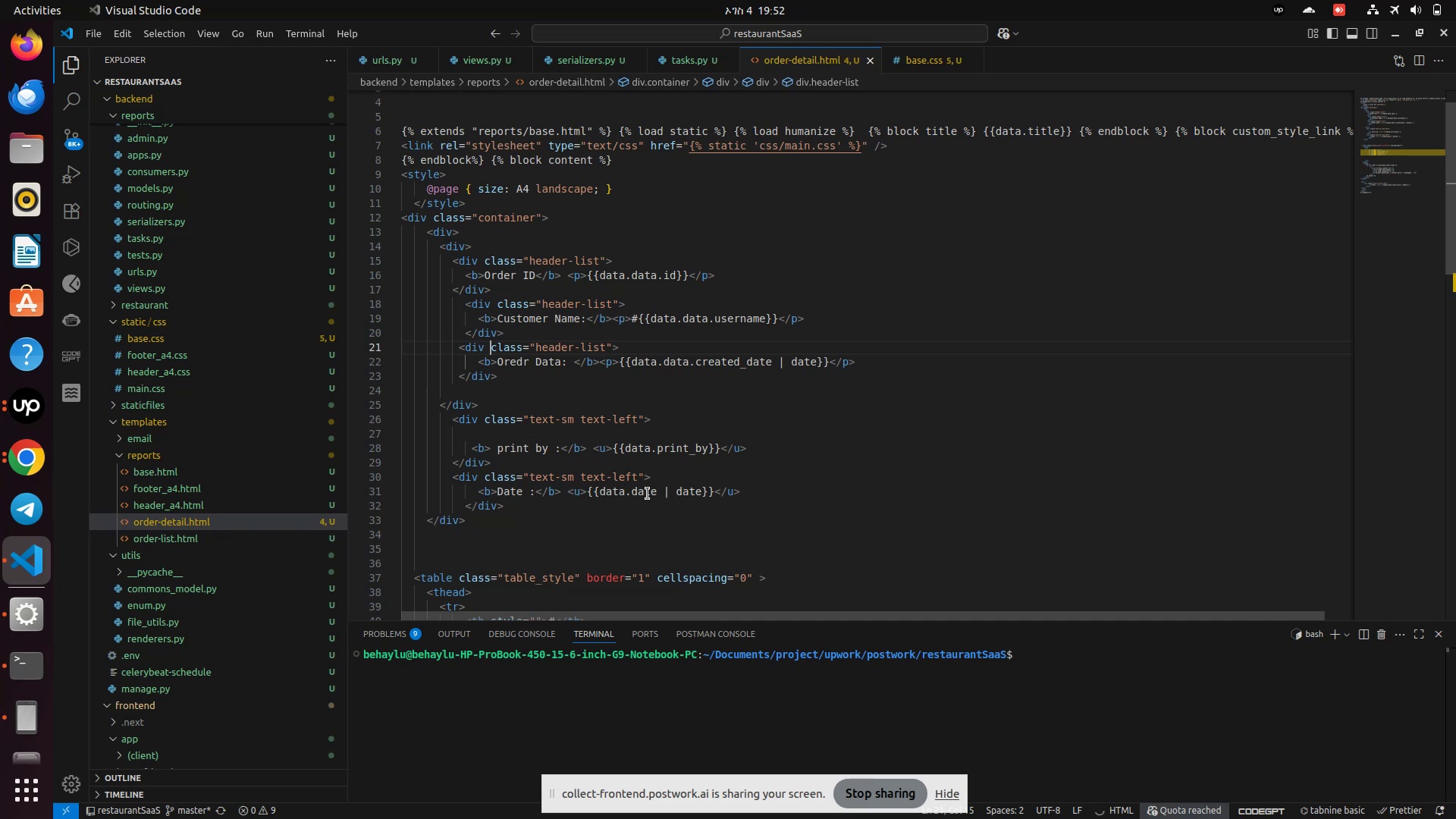 
wait(7.92)
 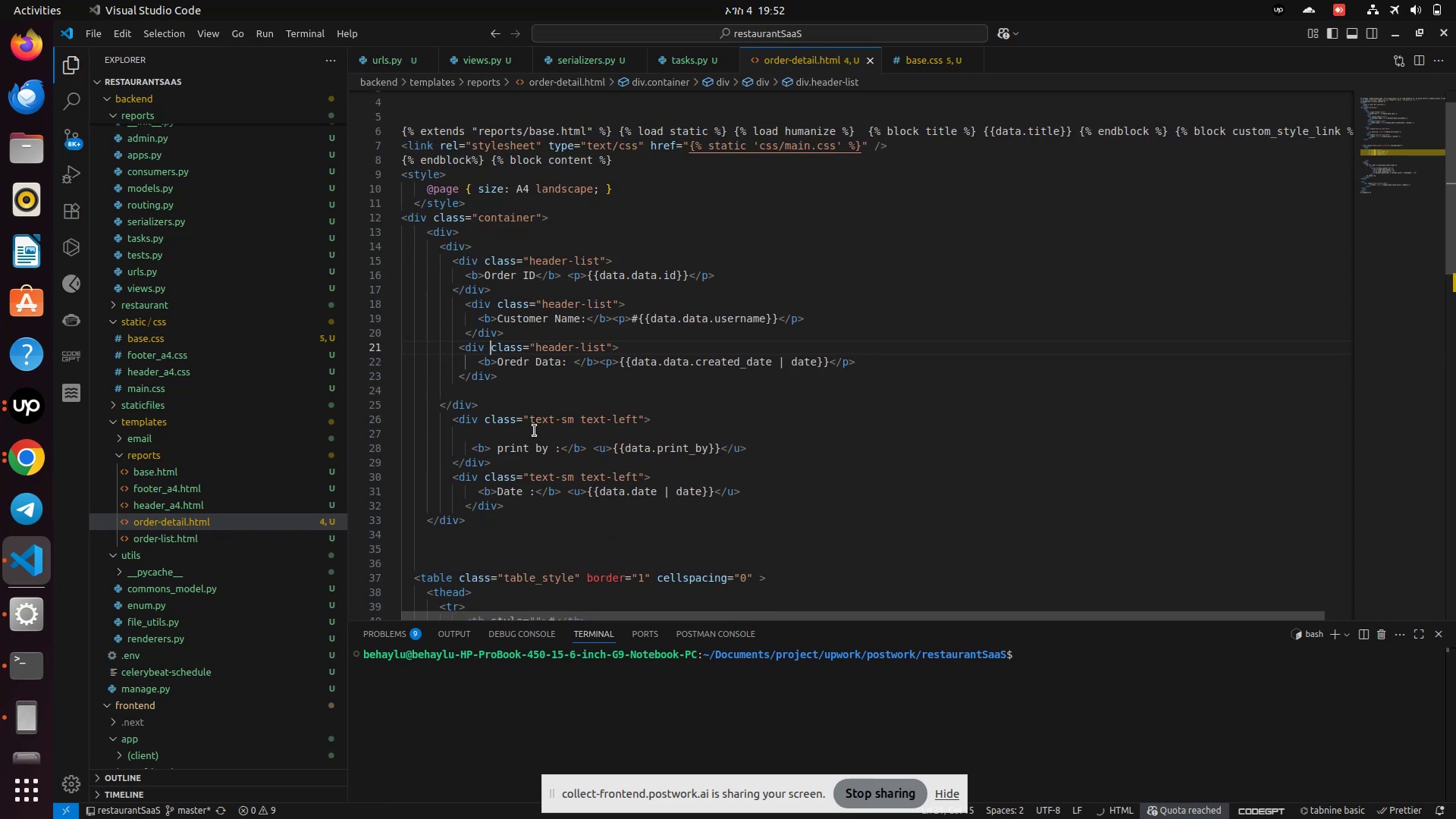 
left_click([28, 455])
 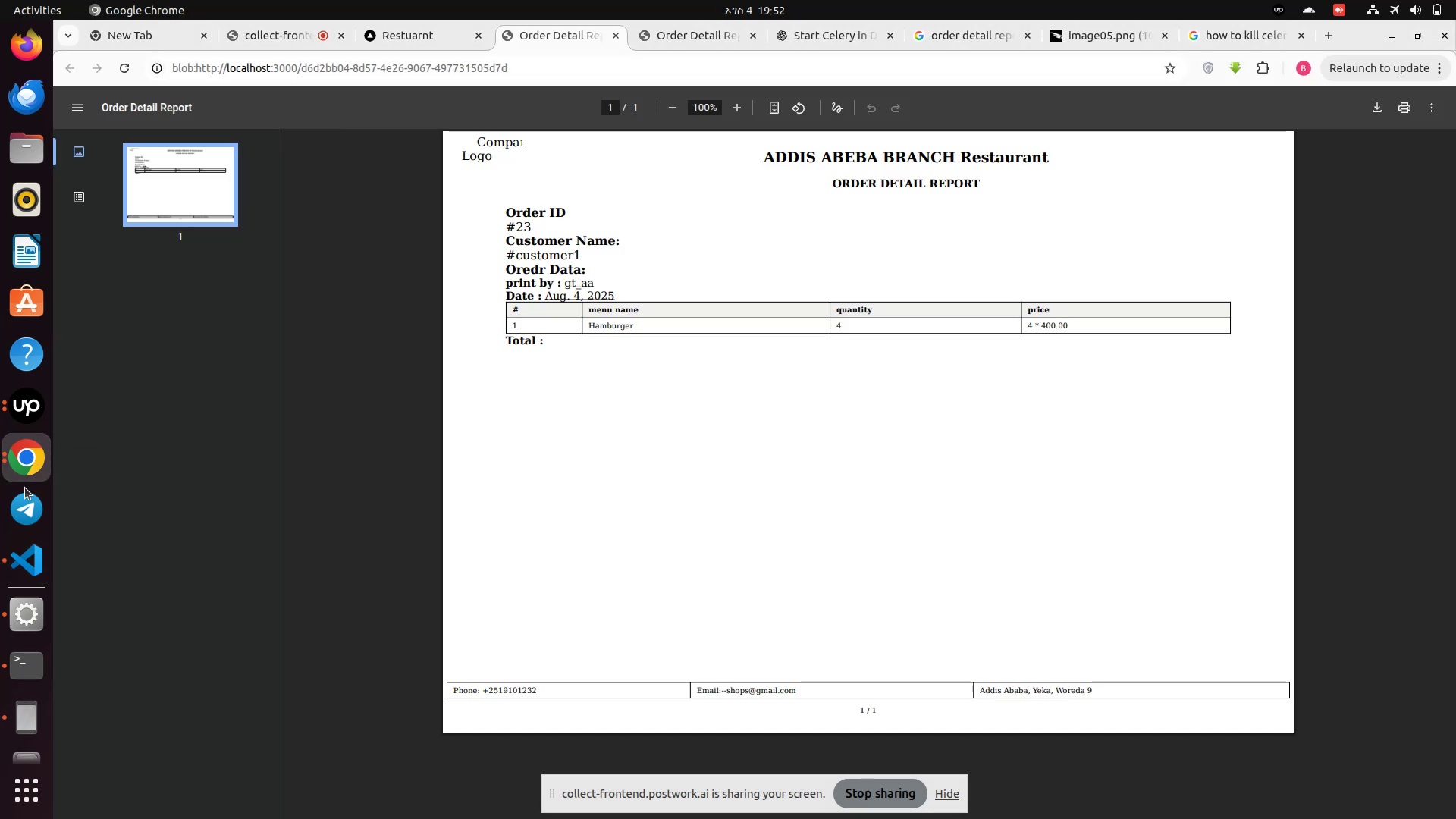 
left_click([24, 555])
 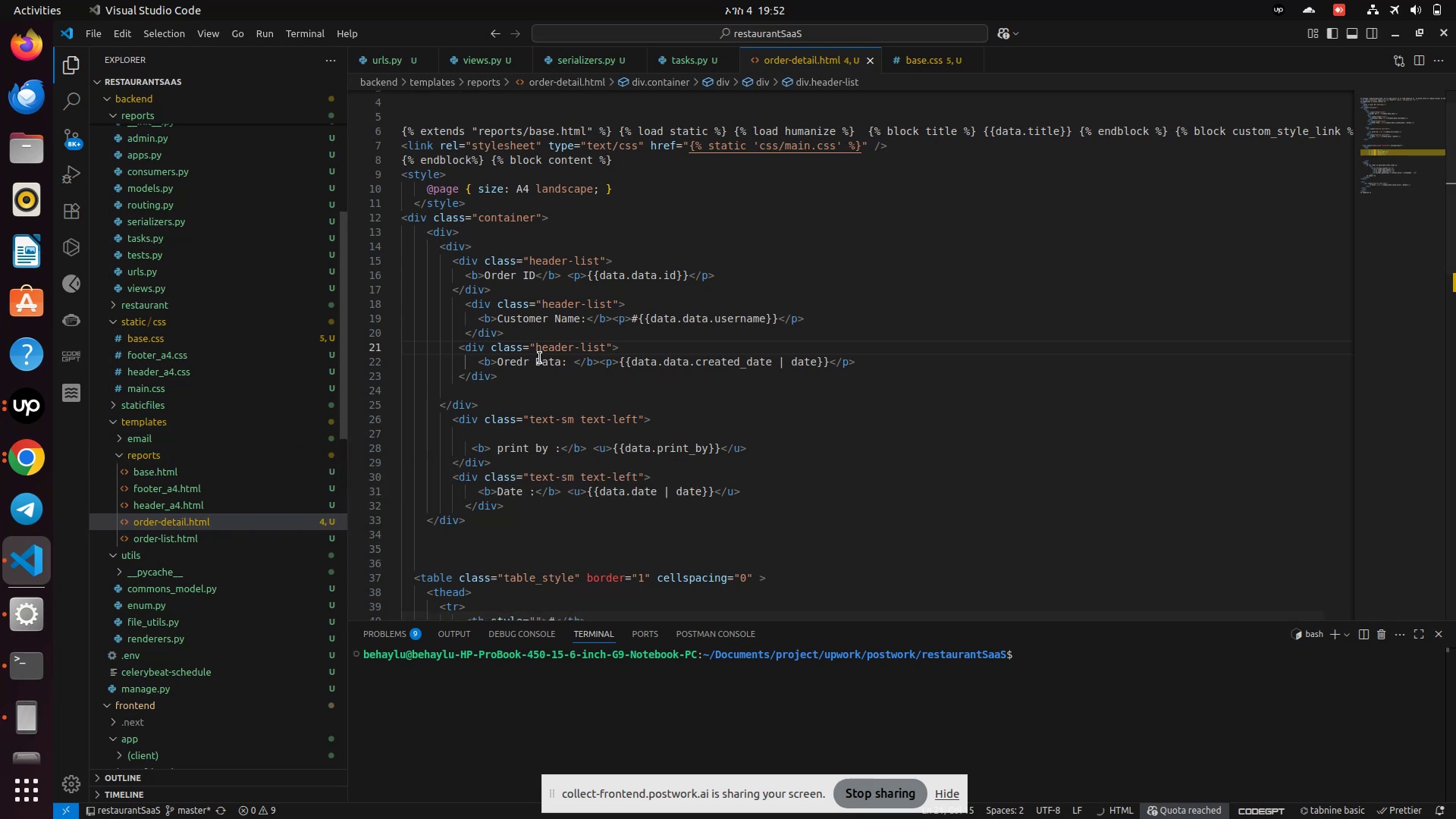 
left_click([639, 418])
 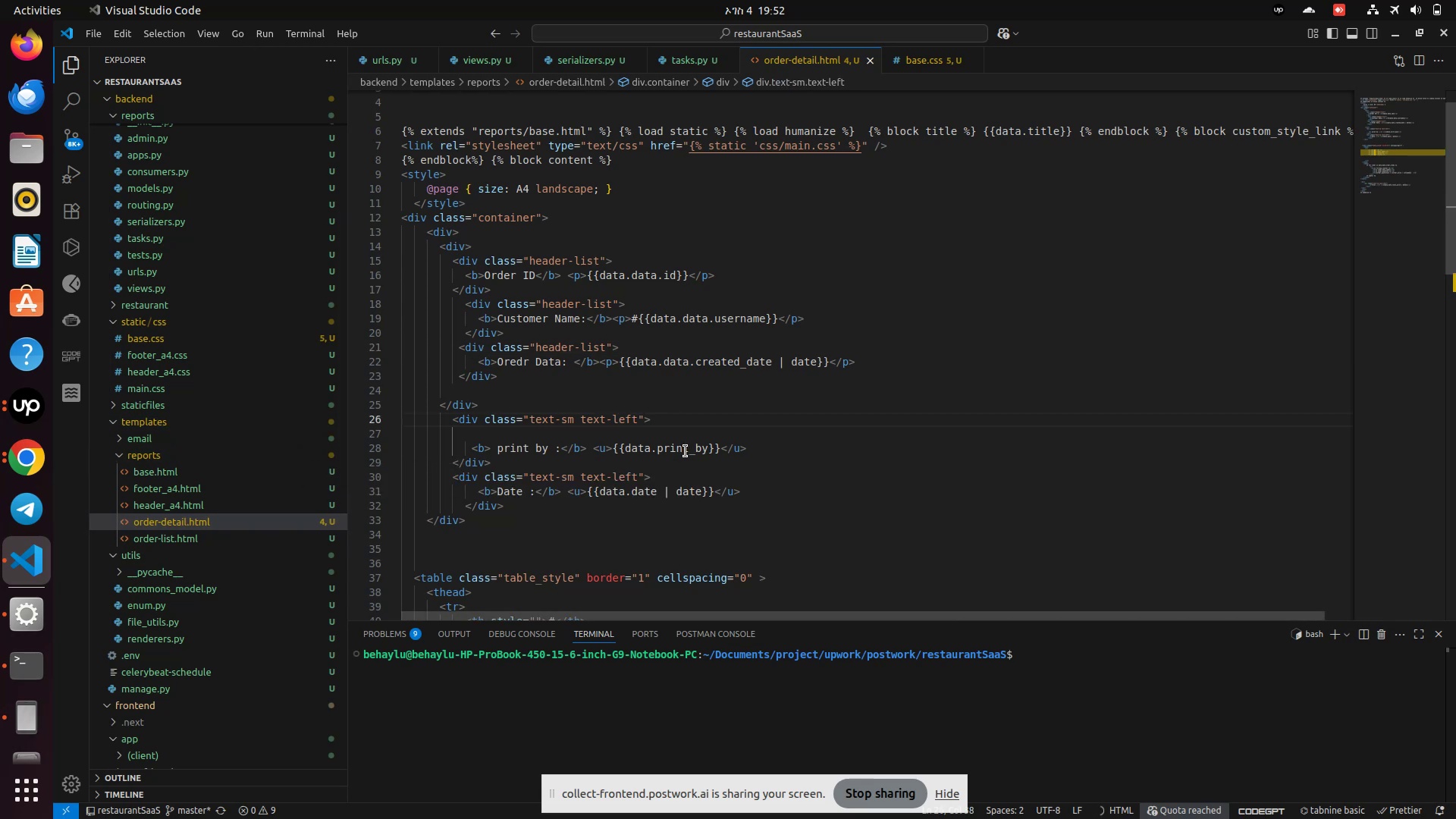 
hold_key(key=ControlLeft, duration=0.68)
 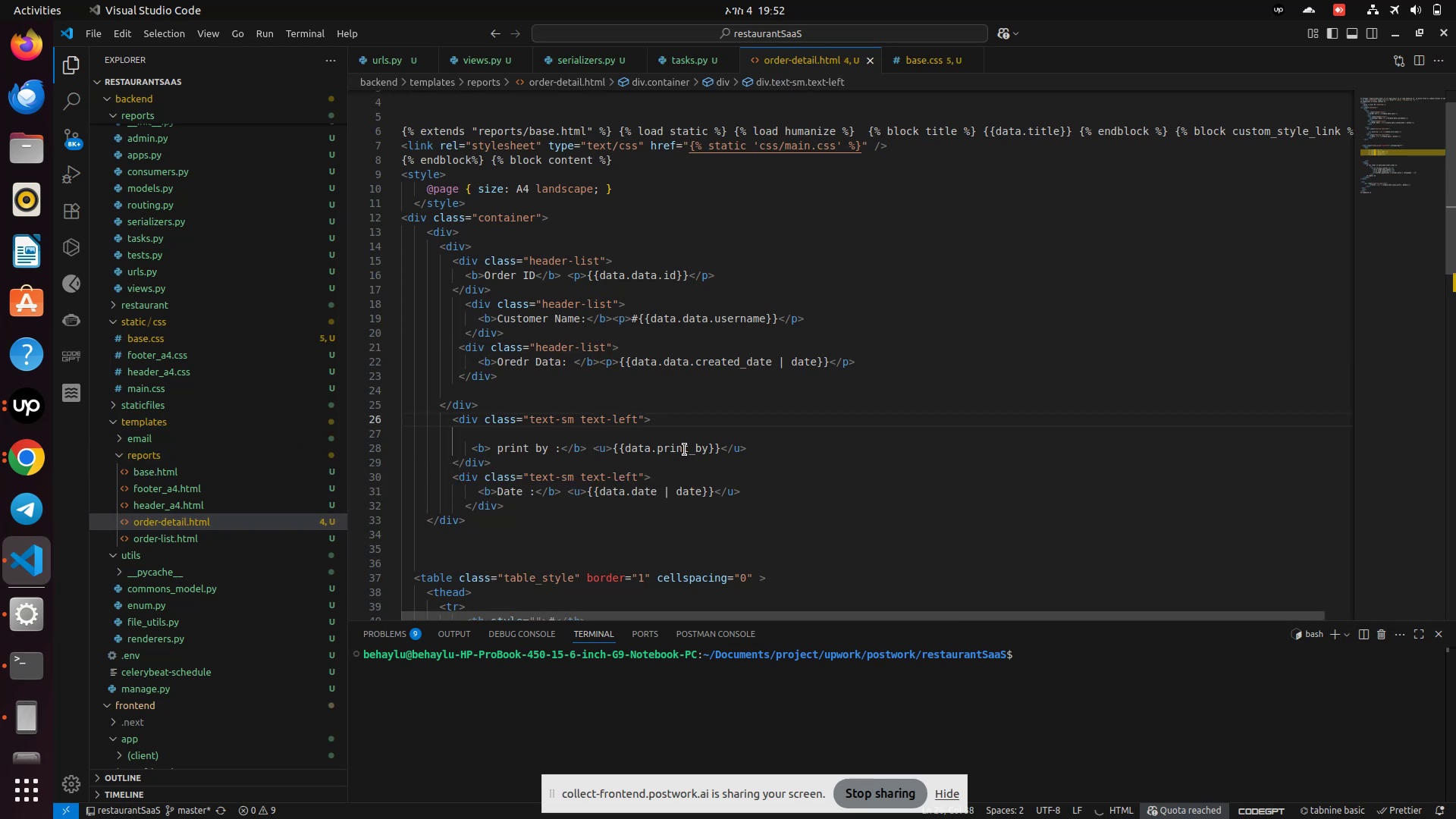 
type( he)
 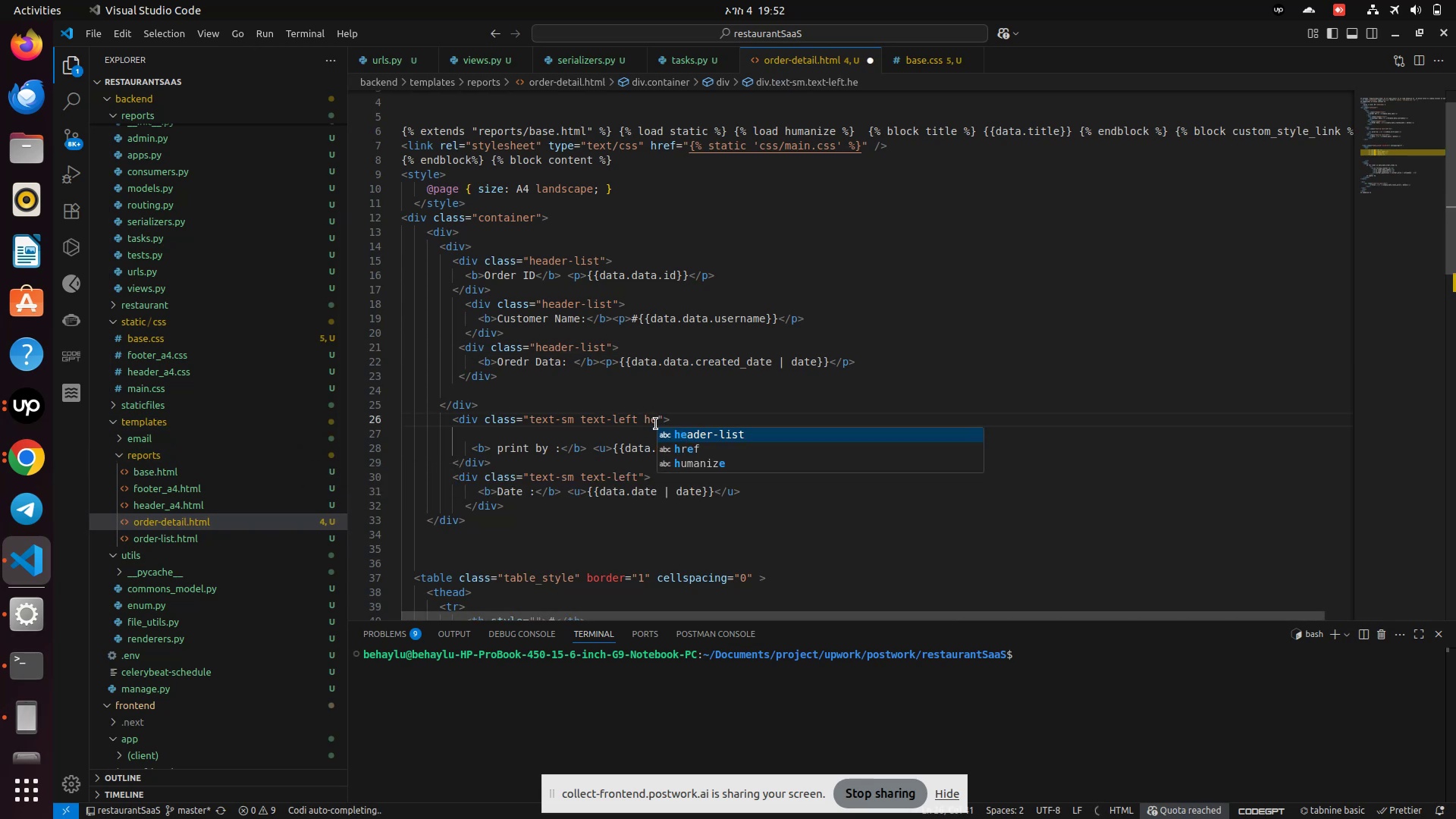 
key(Enter)
 